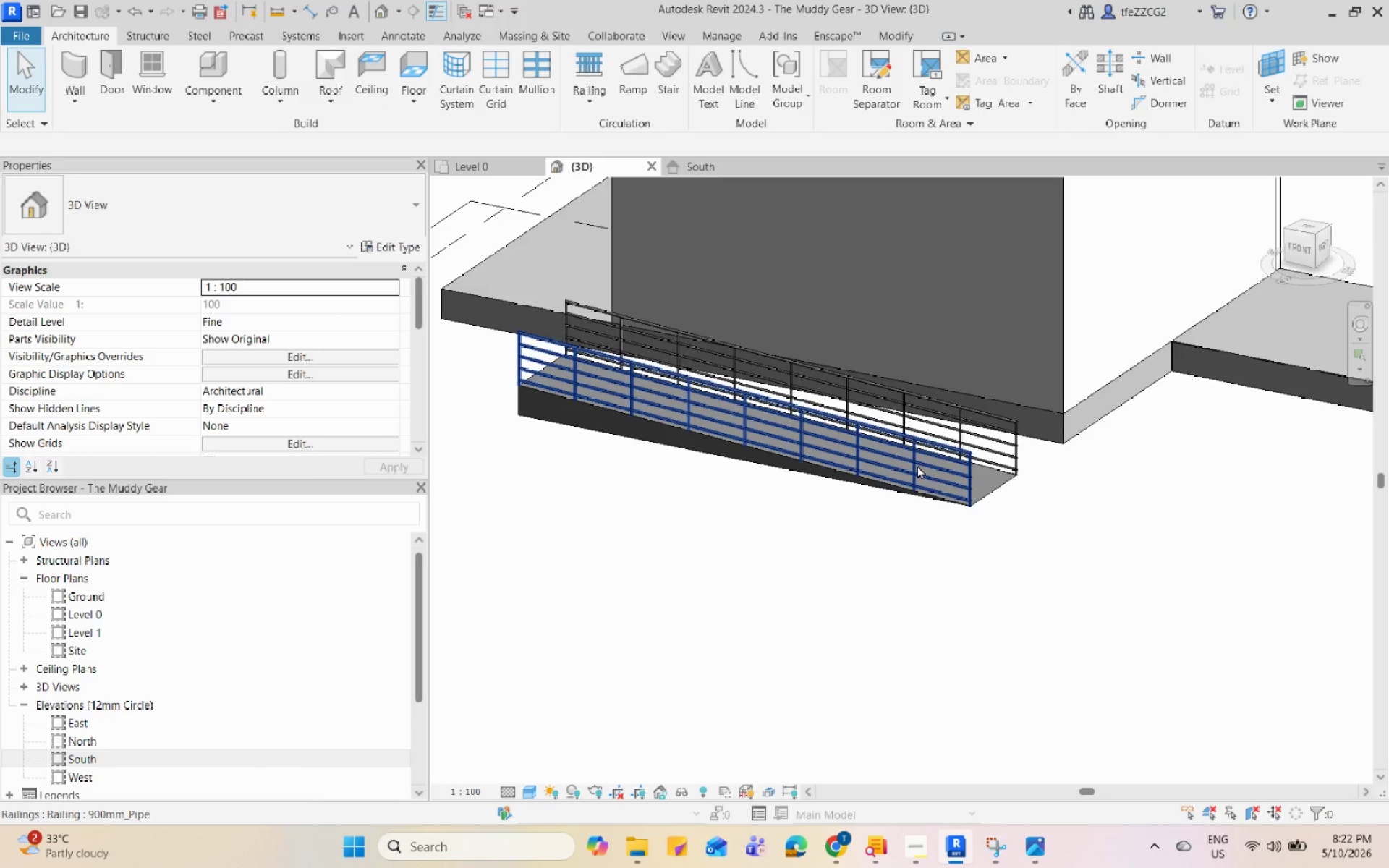 
hold_key(key=ShiftLeft, duration=4.31)
 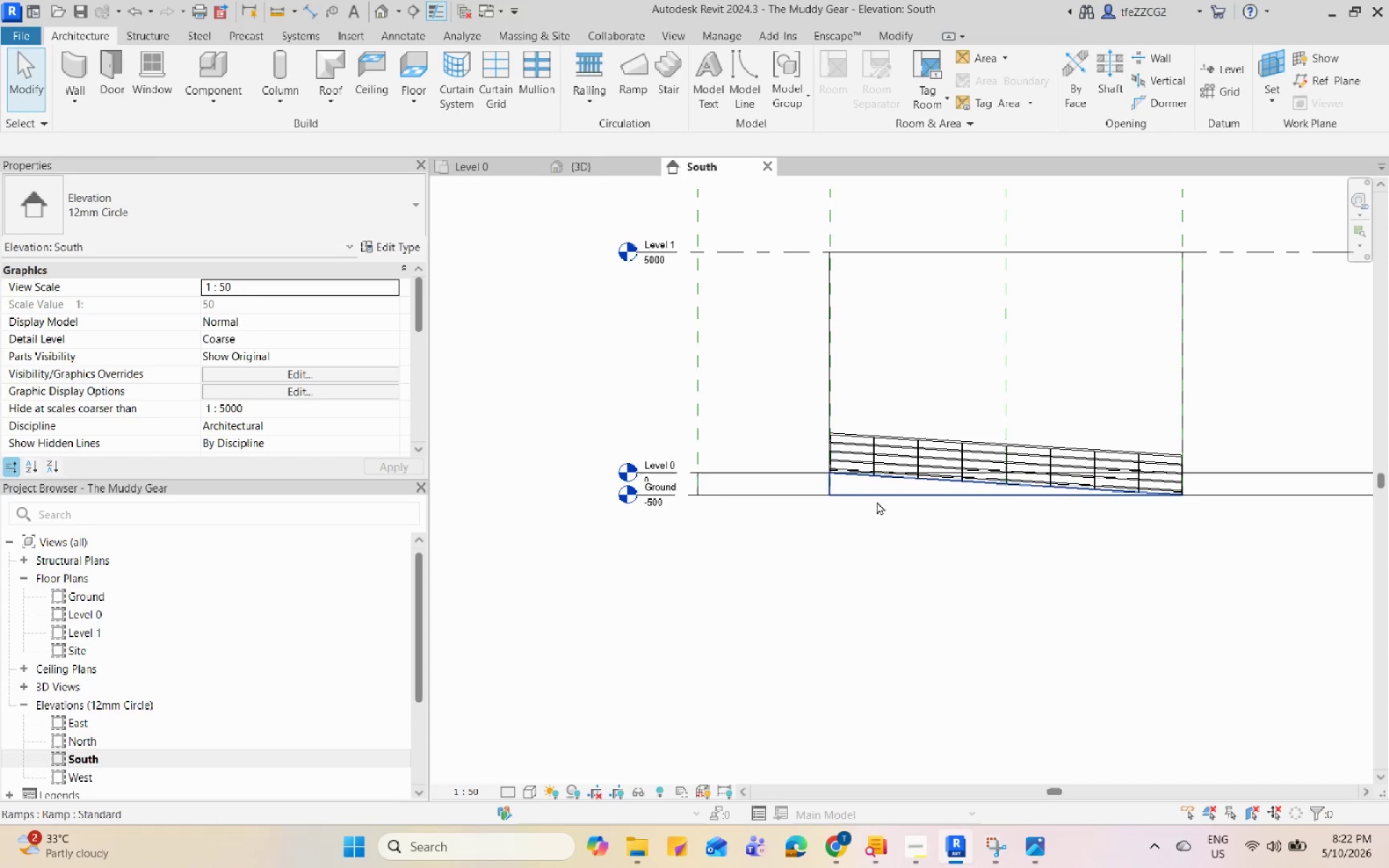 
scroll: coordinate [756, 452], scroll_direction: up, amount: 3.0
 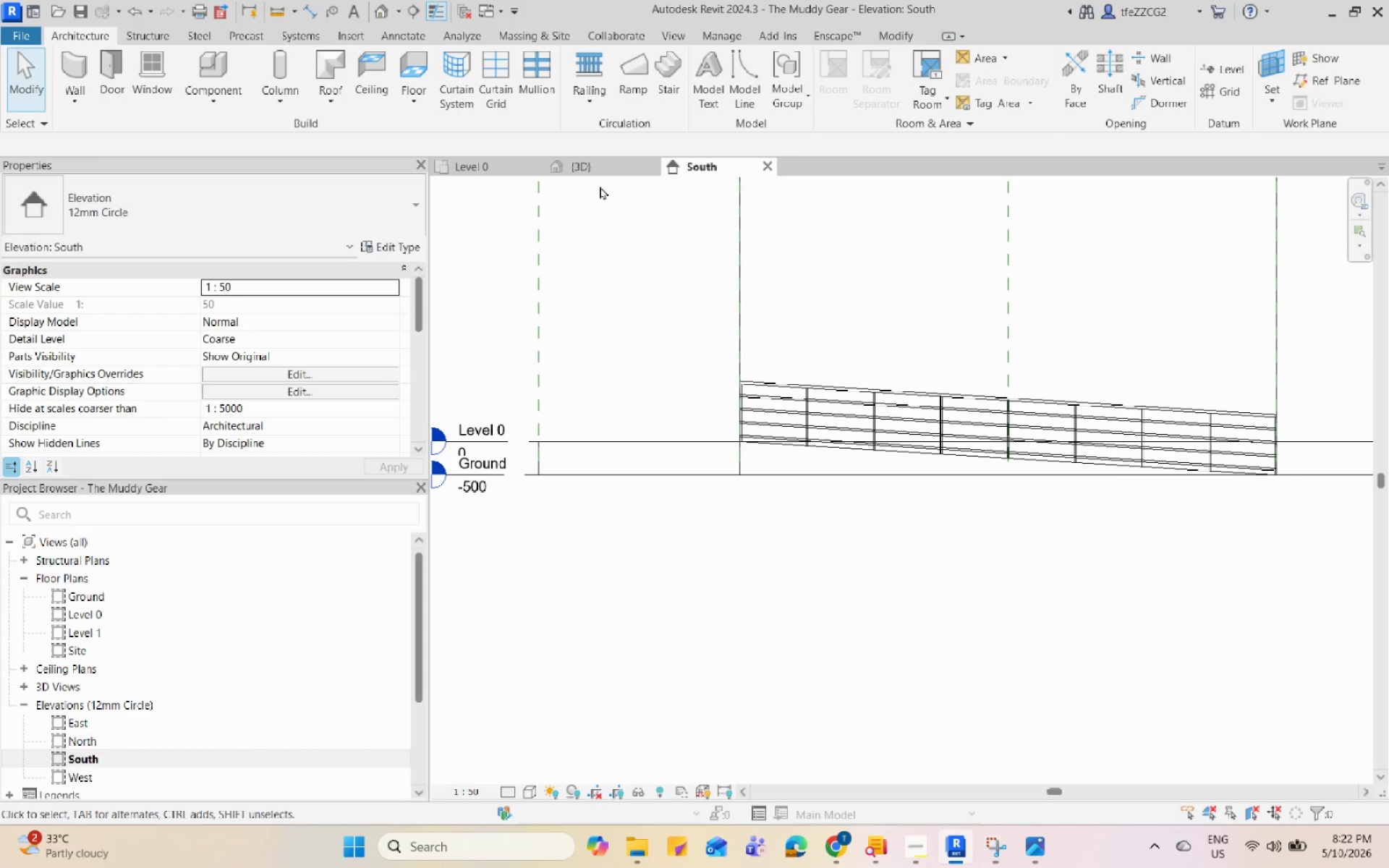 
left_click([603, 167])
 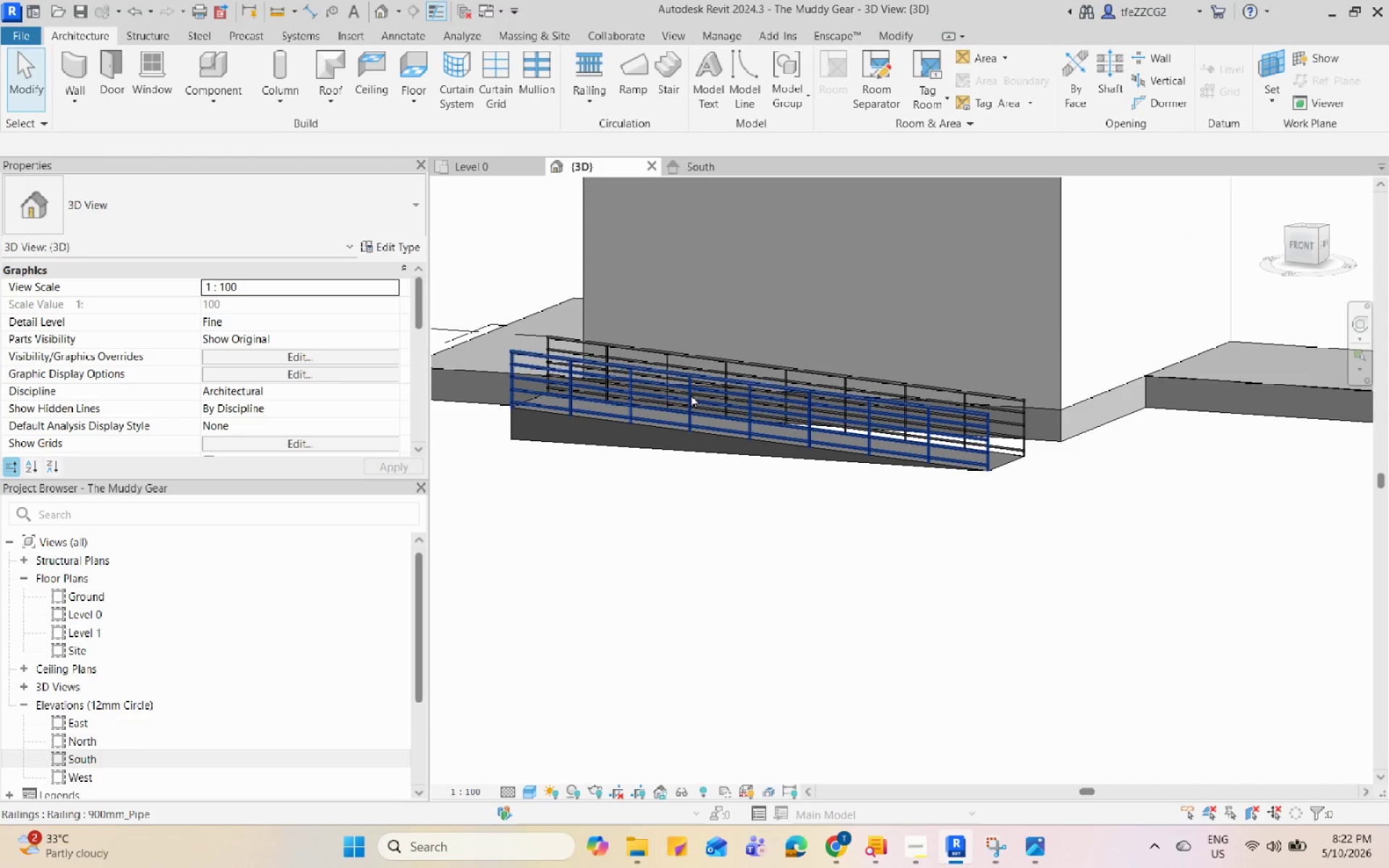 
hold_key(key=ShiftLeft, duration=2.2)
 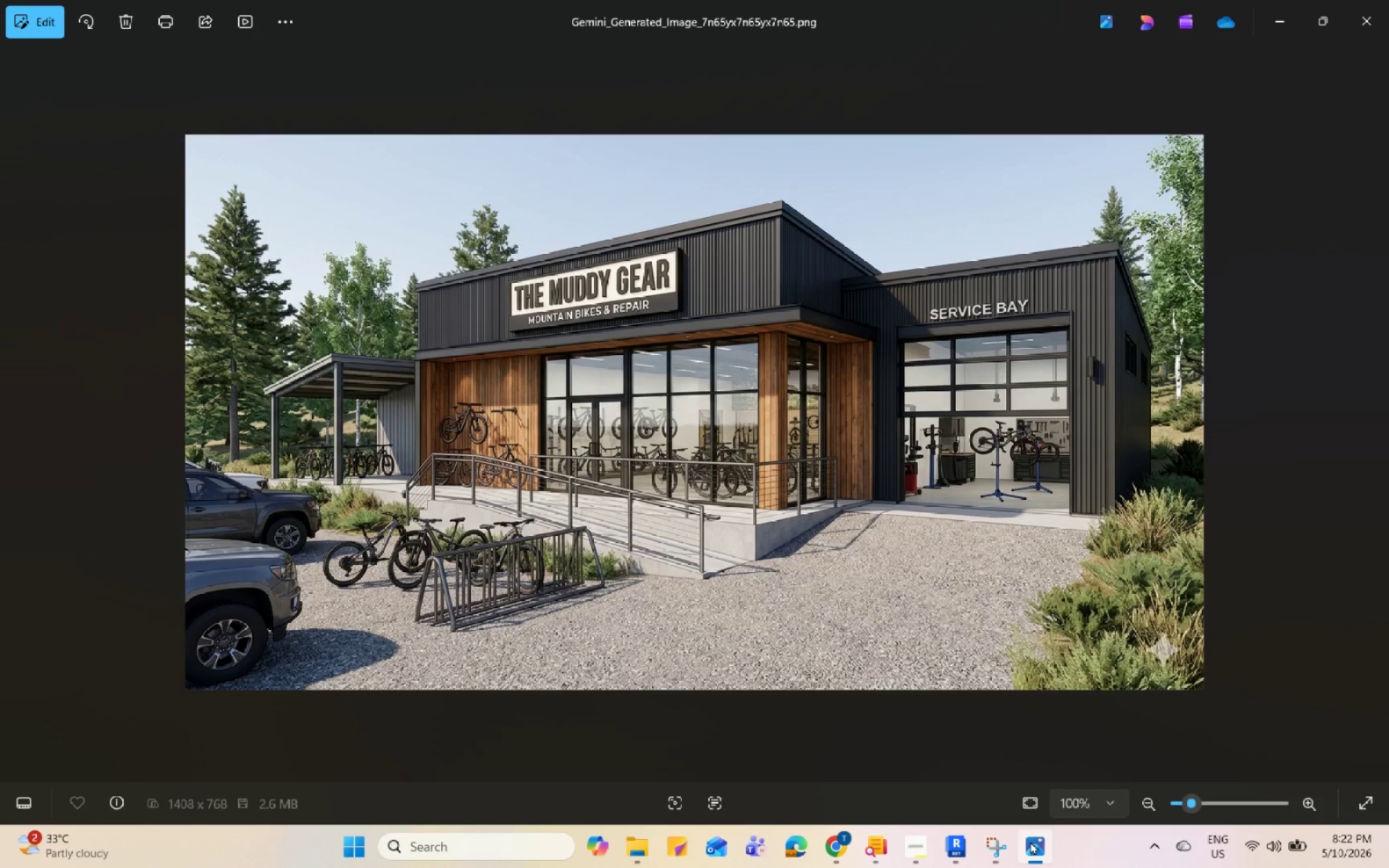 
wait(11.23)
 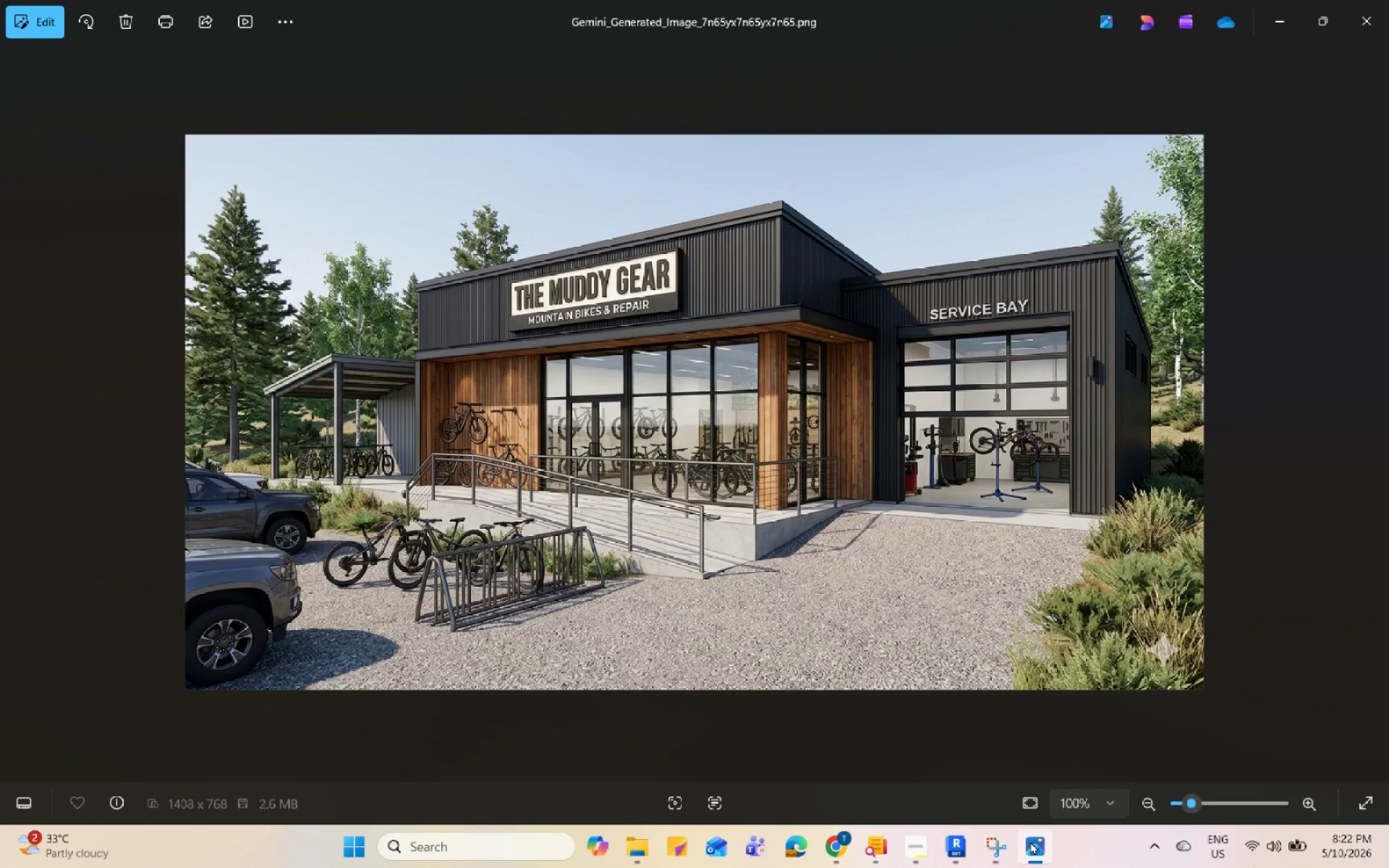 
left_click([1030, 841])
 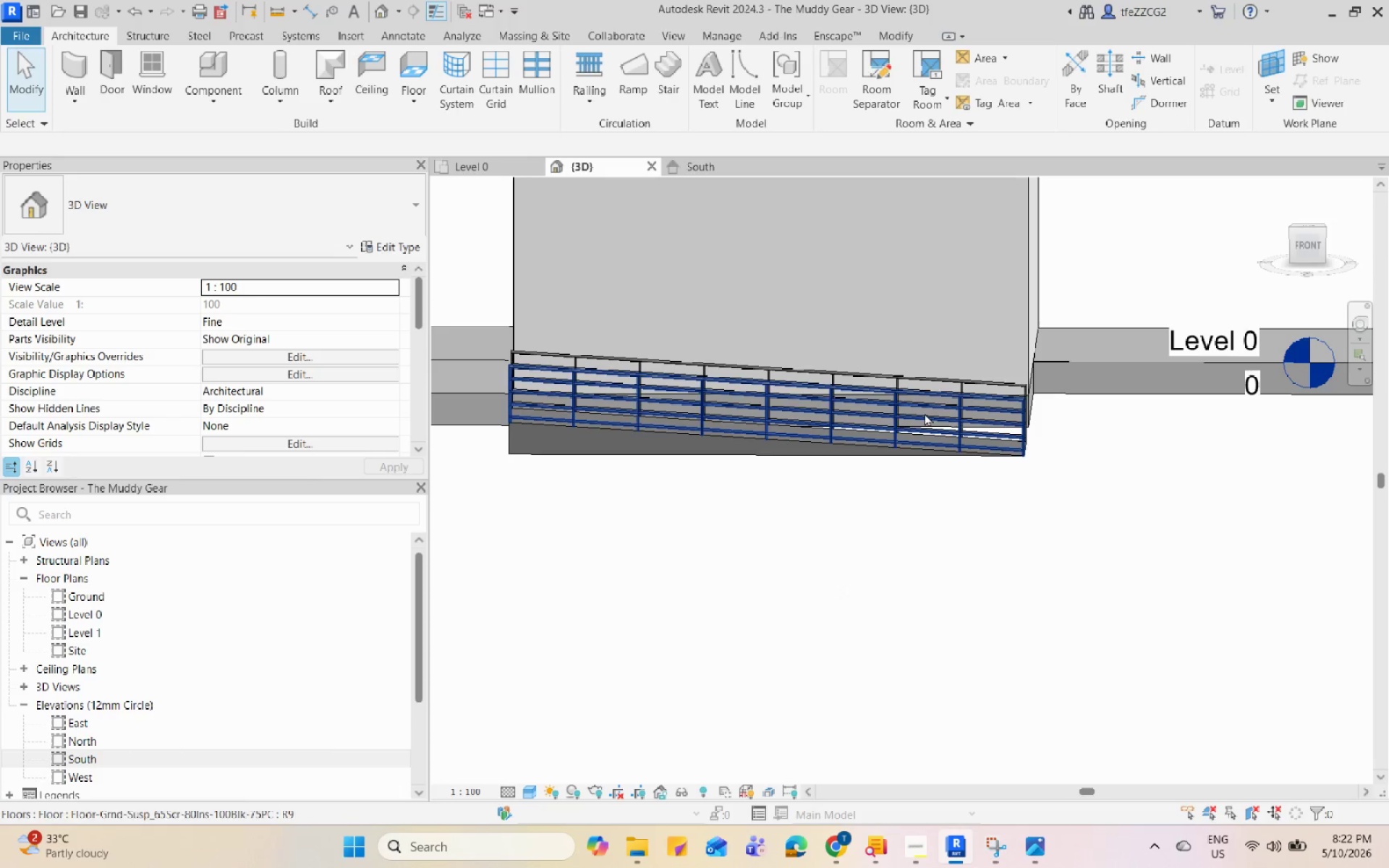 
left_click([1082, 547])
 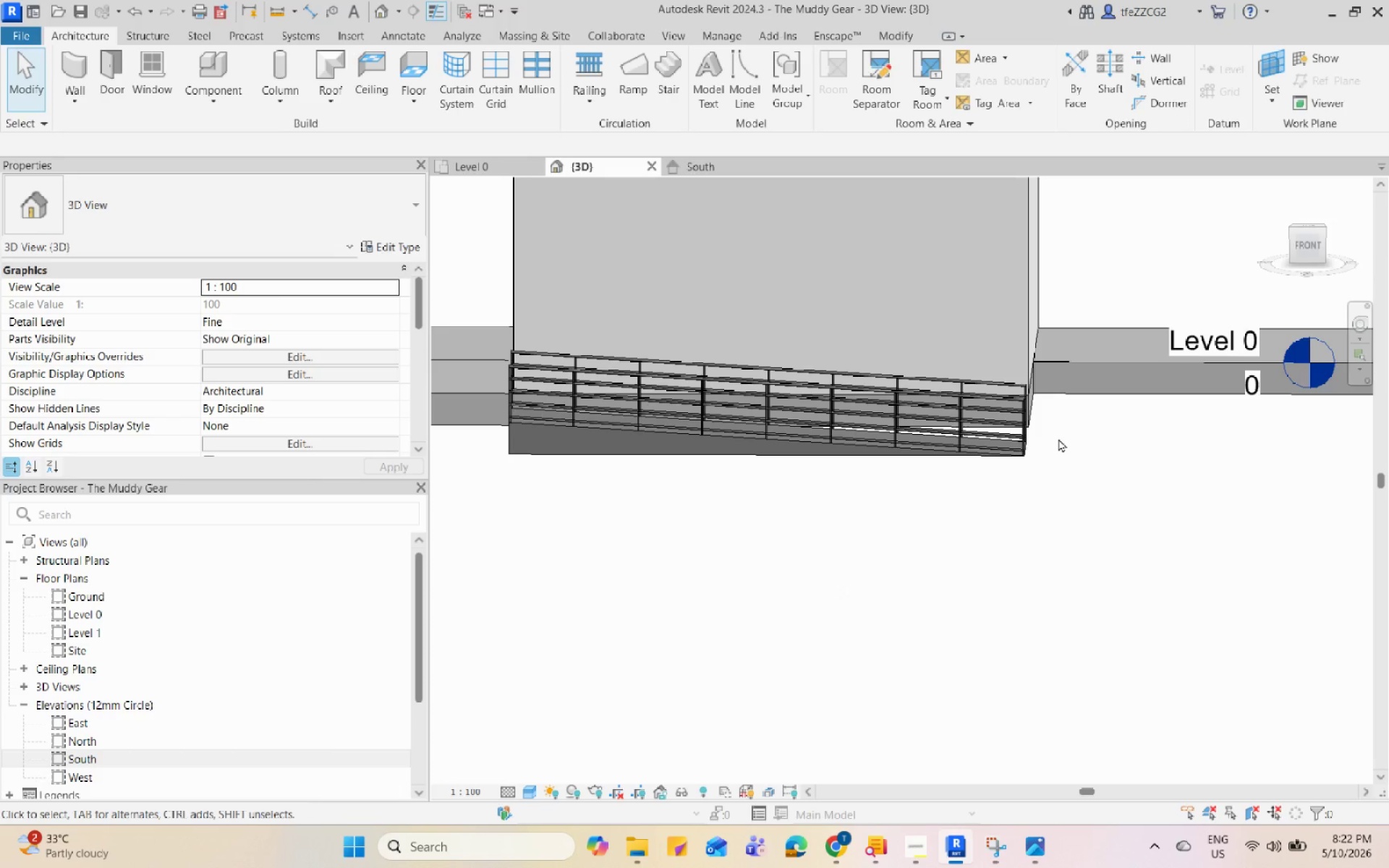 
wait(6.83)
 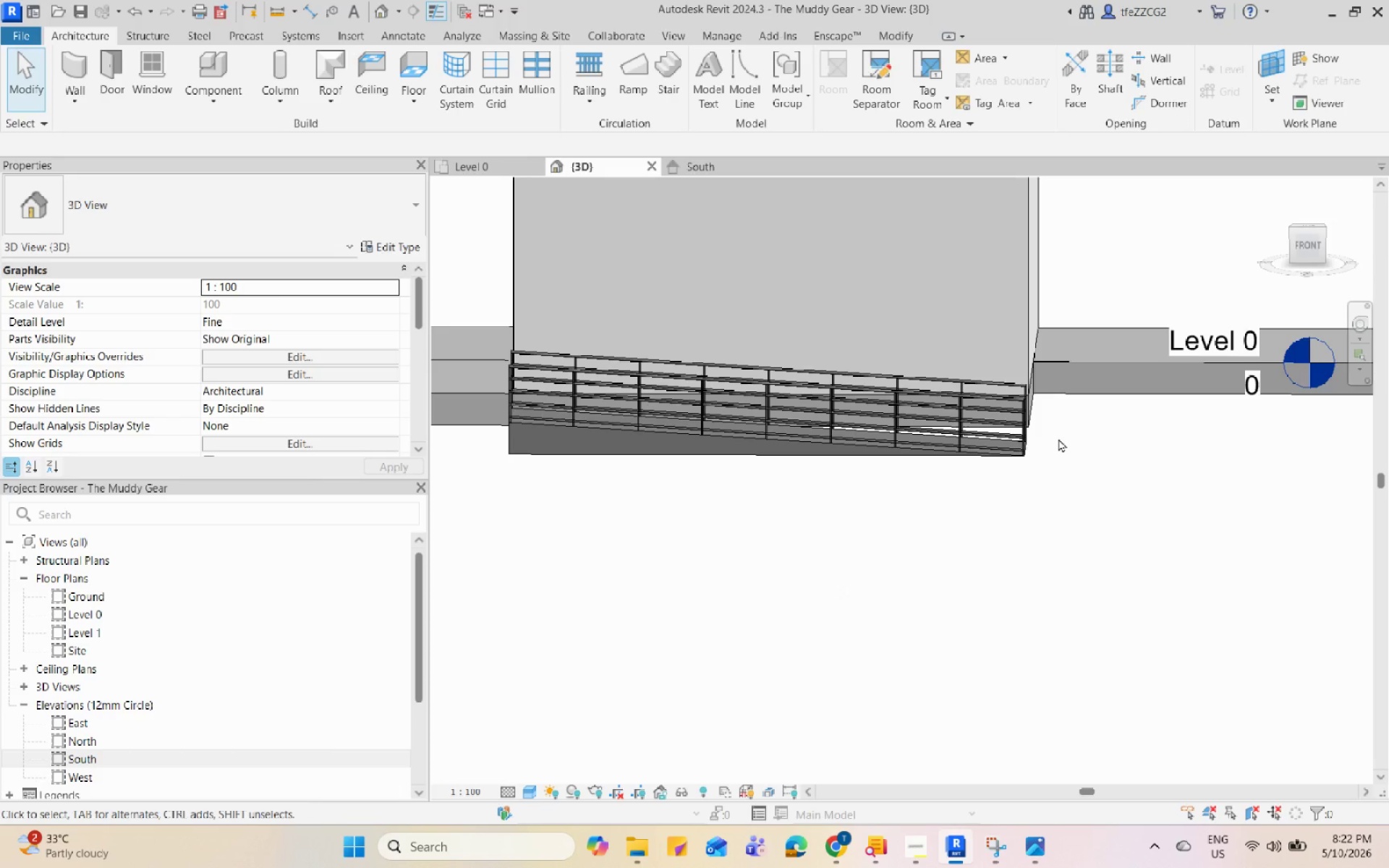 
left_click([502, 169])
 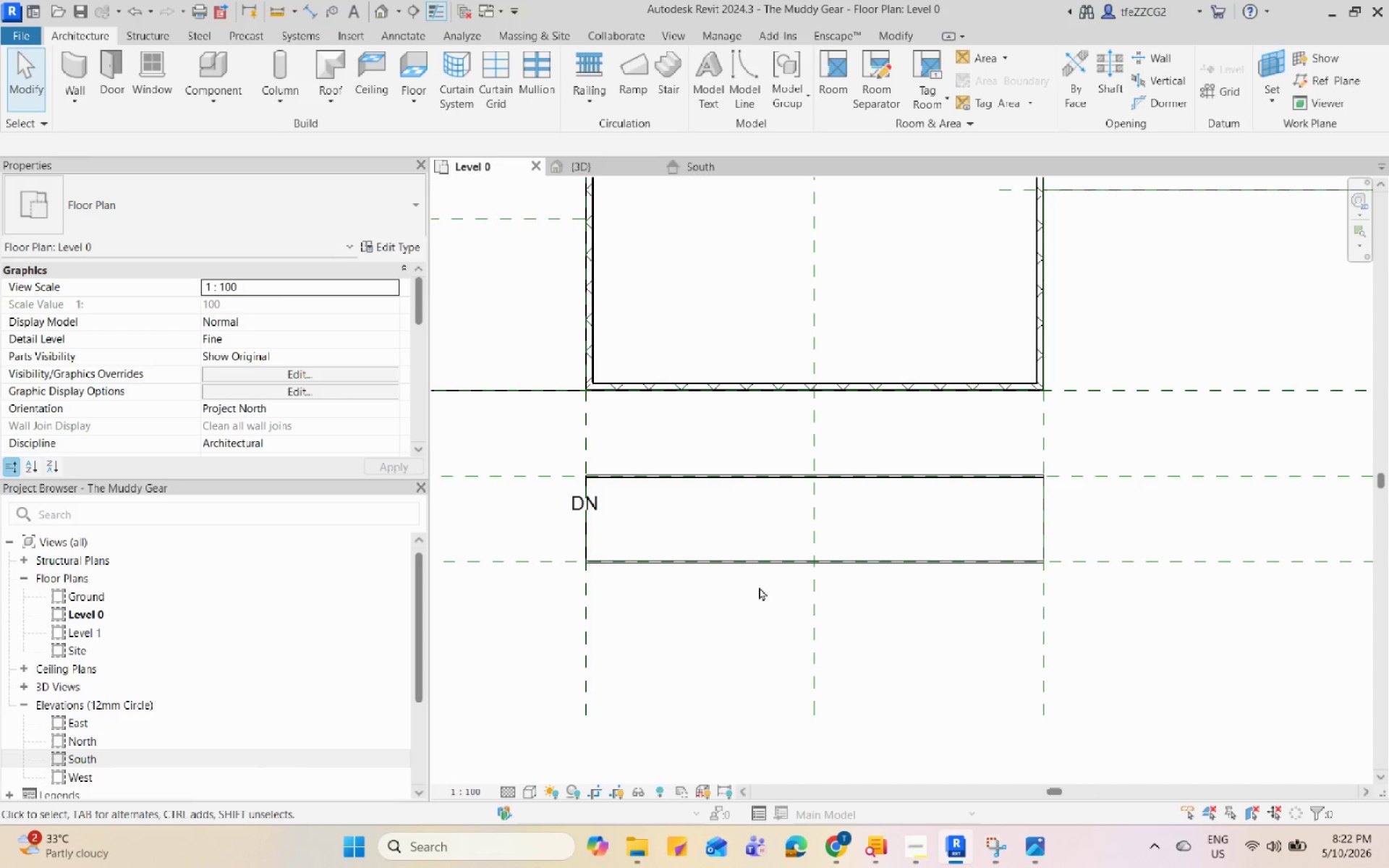 
scroll: coordinate [641, 523], scroll_direction: up, amount: 3.0
 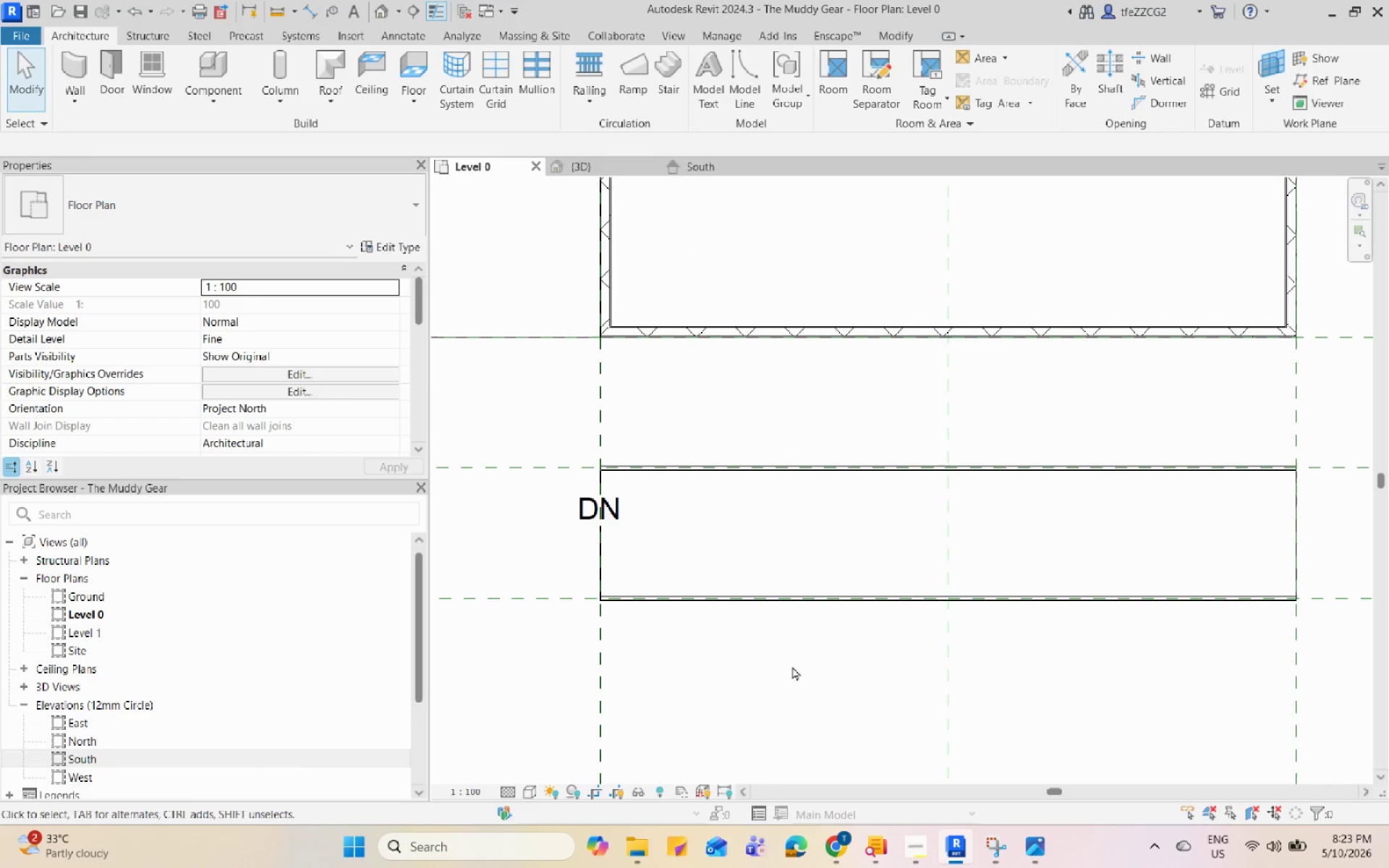 
left_click([826, 692])
 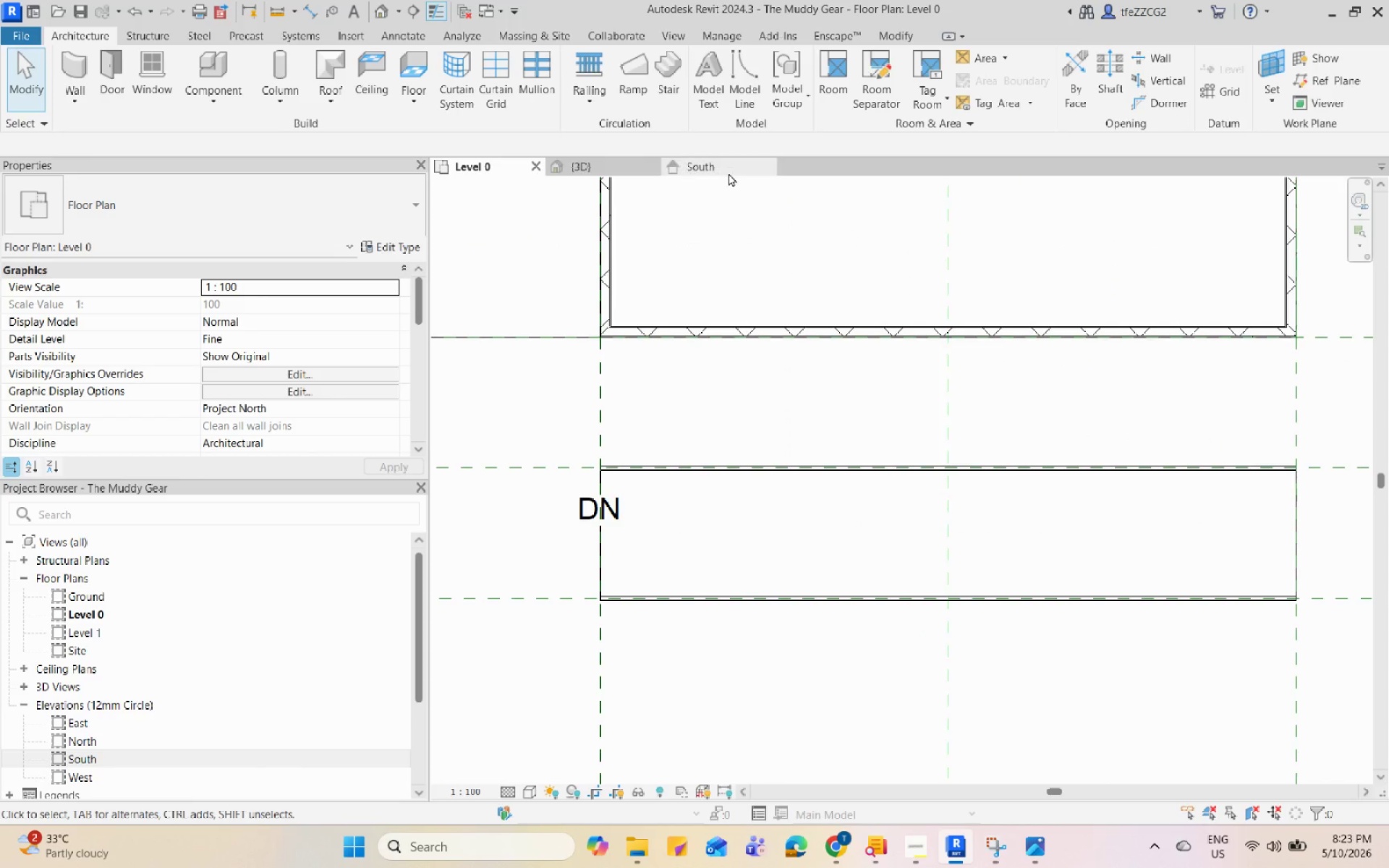 
left_click([727, 173])
 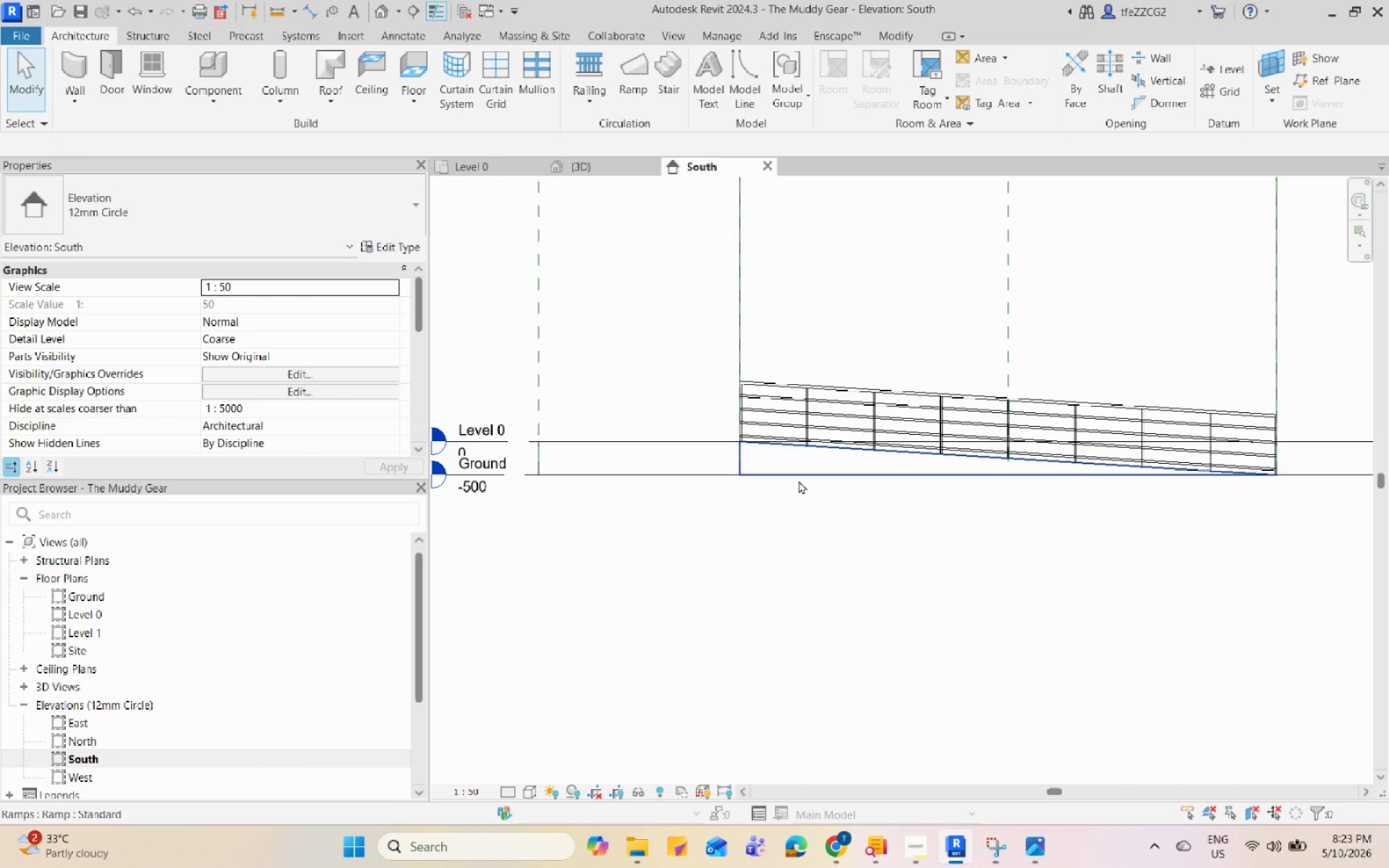 
double_click([805, 549])
 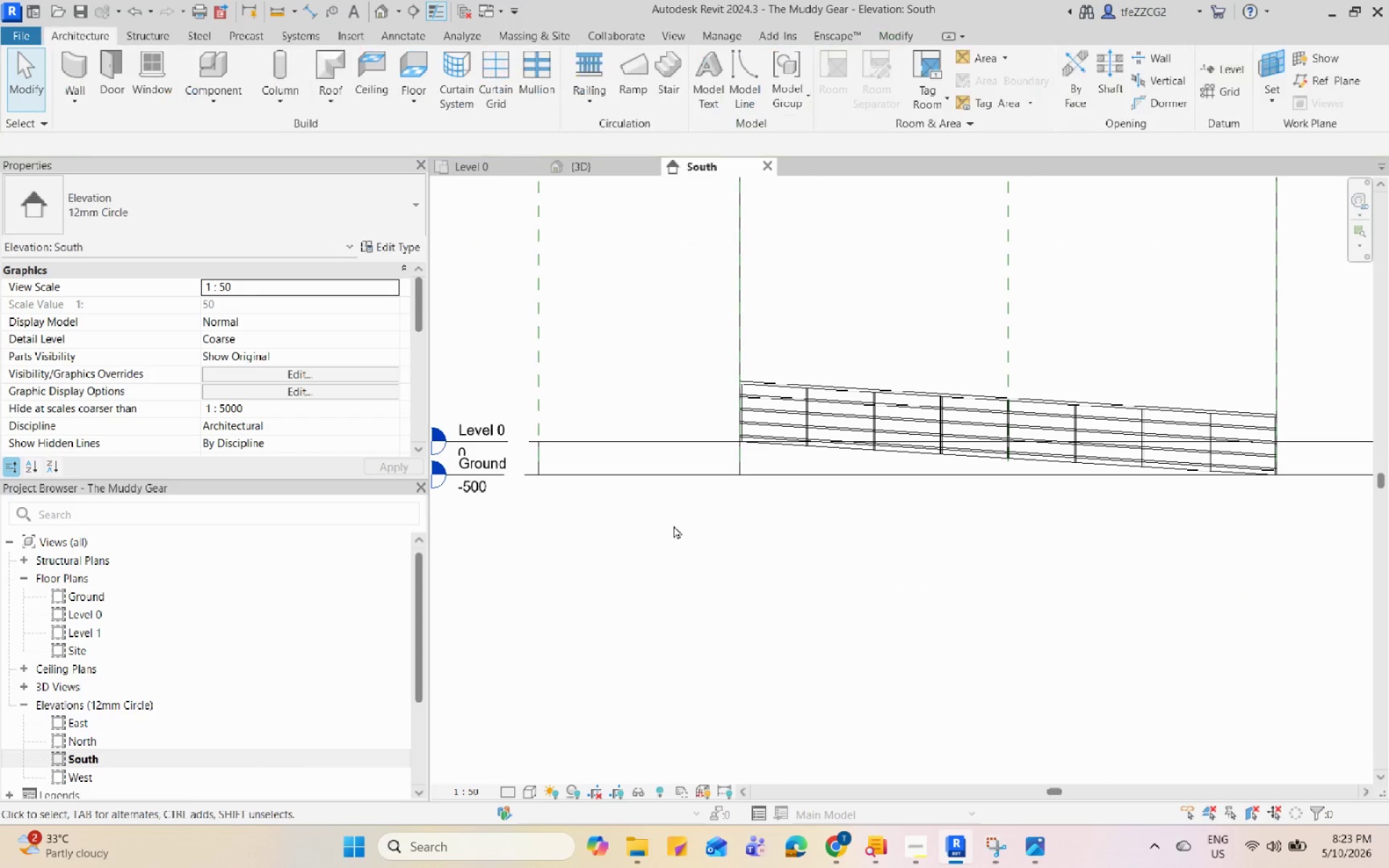 
scroll: coordinate [1003, 527], scroll_direction: down, amount: 1.0
 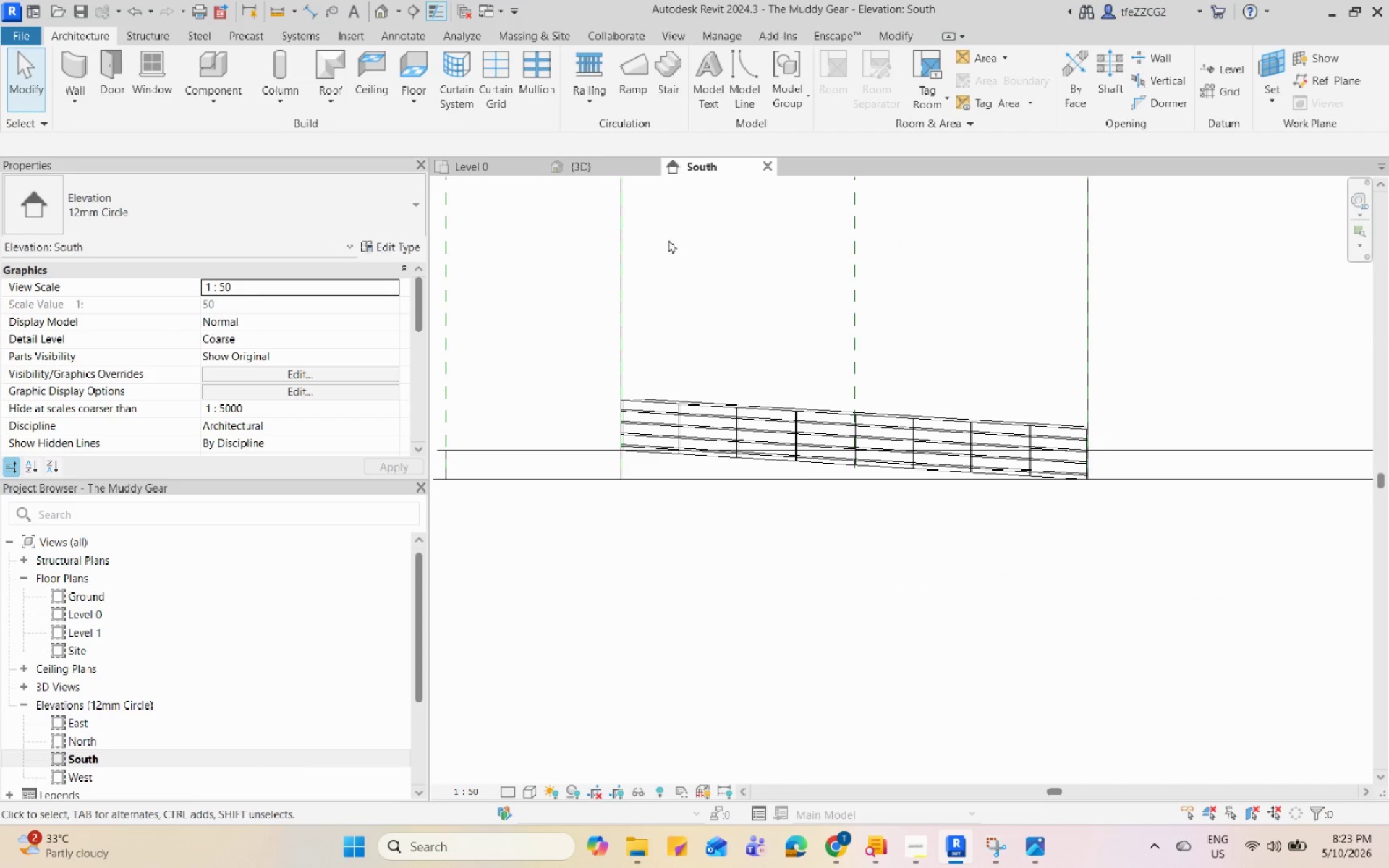 
left_click([475, 161])
 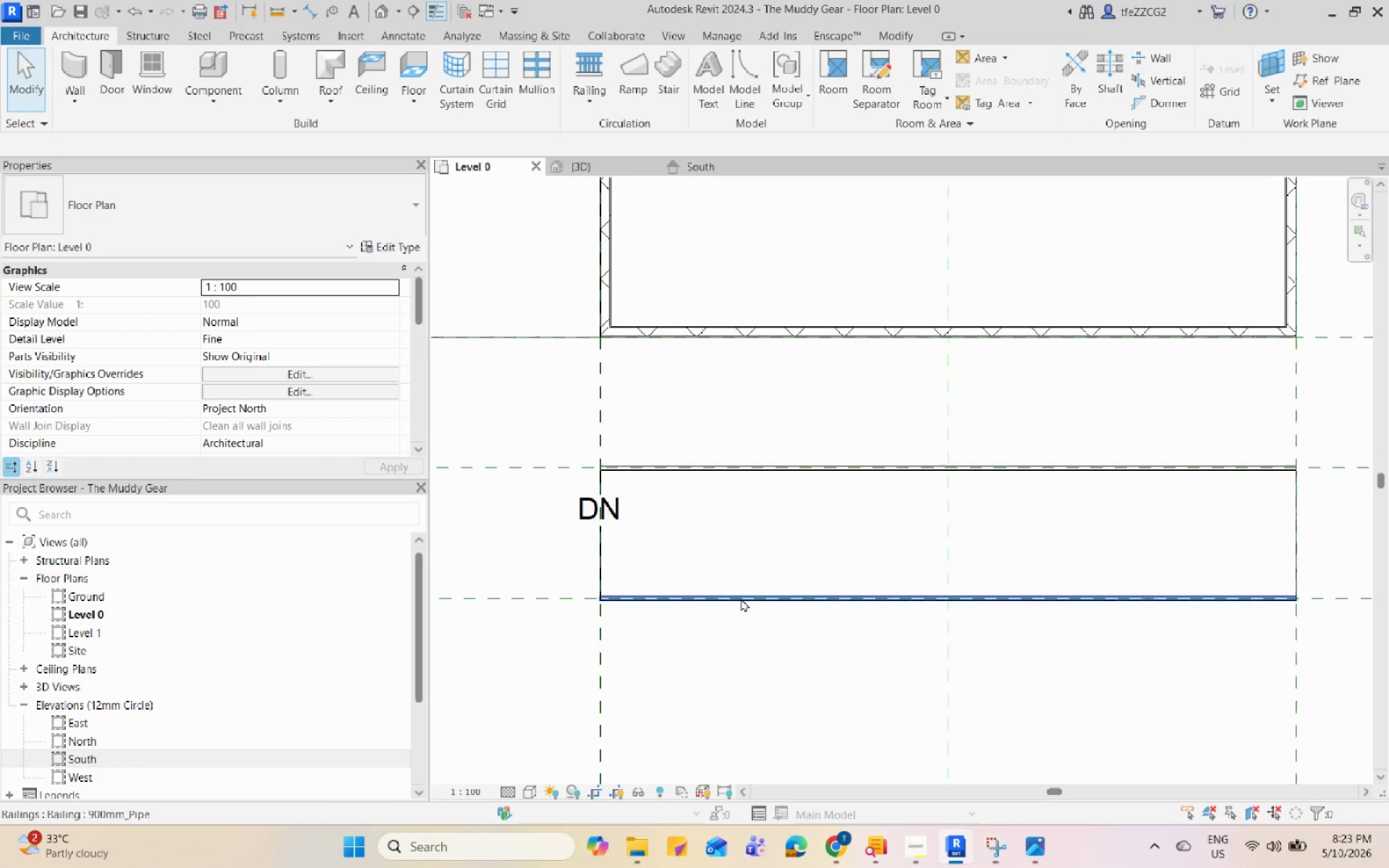 
scroll: coordinate [707, 542], scroll_direction: down, amount: 6.0
 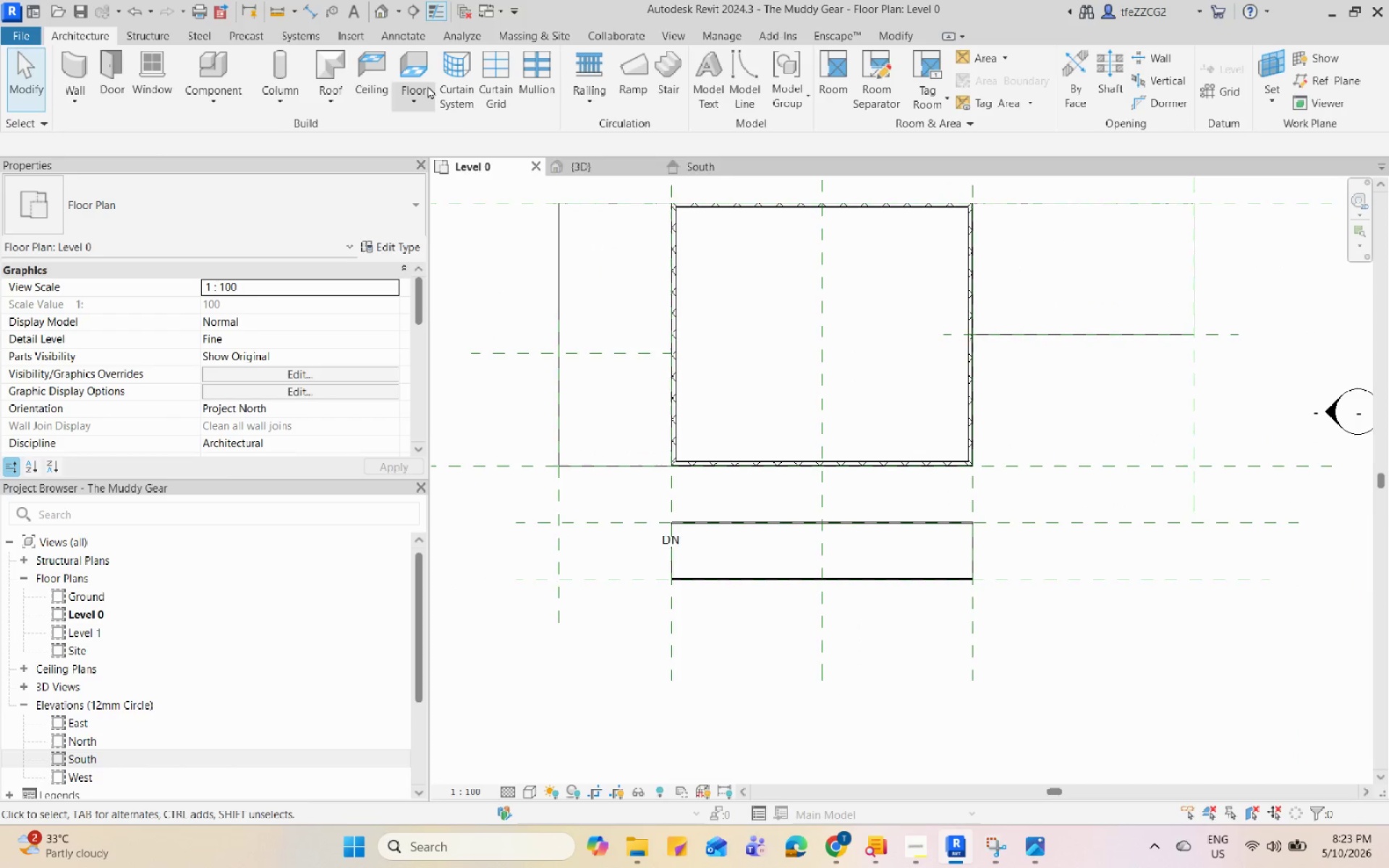 
left_click([613, 208])
 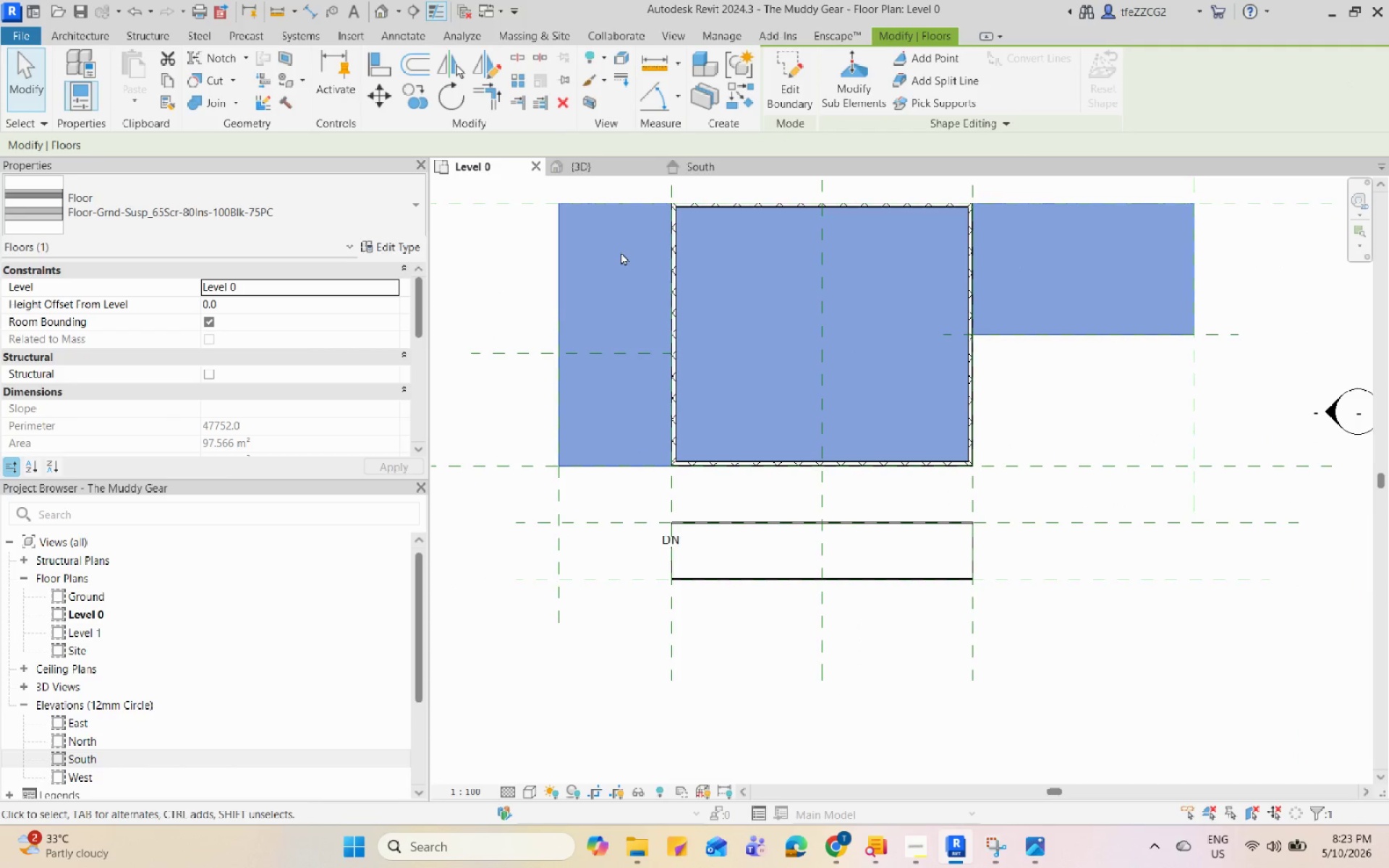 
key(C)
 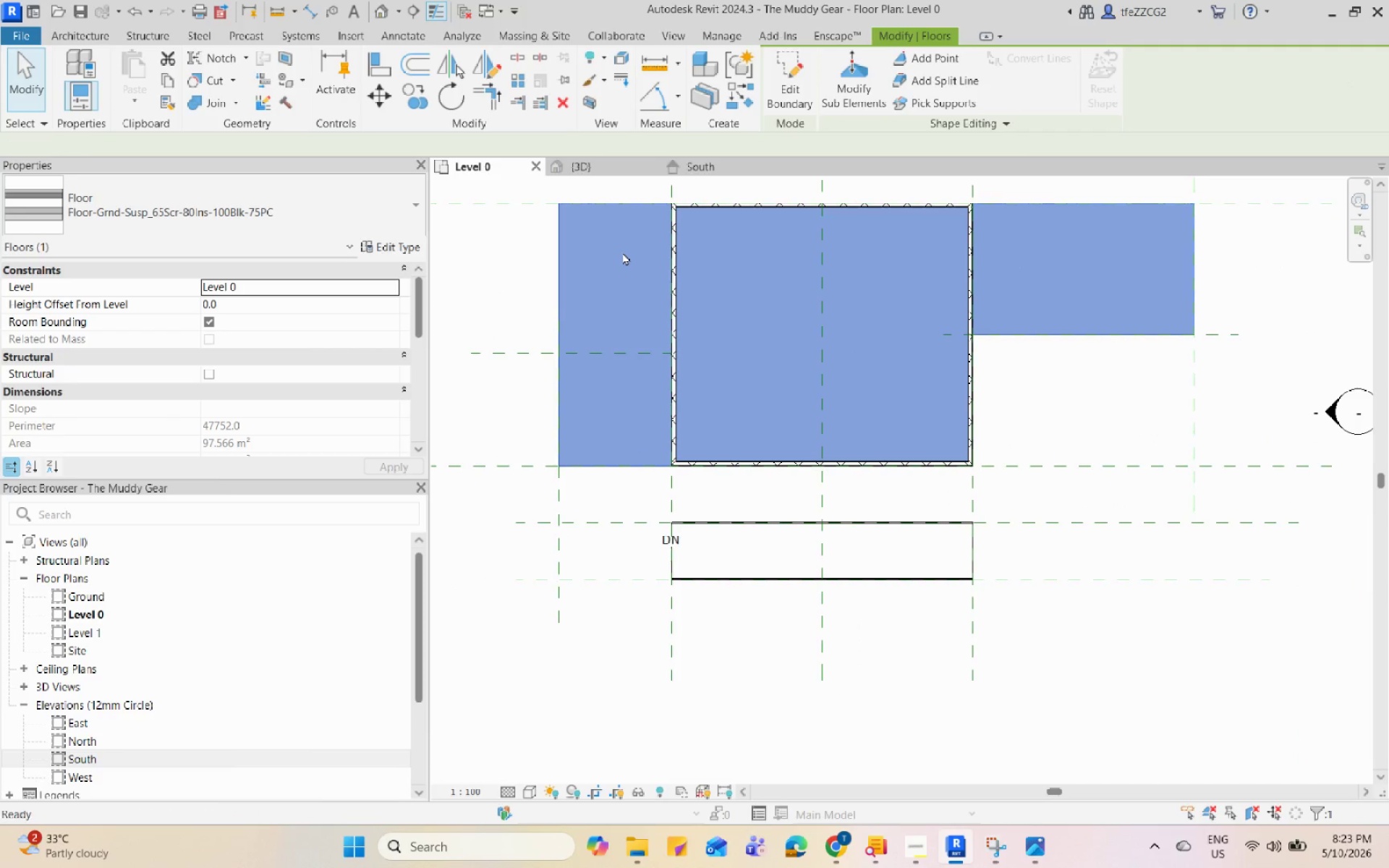 
scroll: coordinate [612, 498], scroll_direction: up, amount: 3.0
 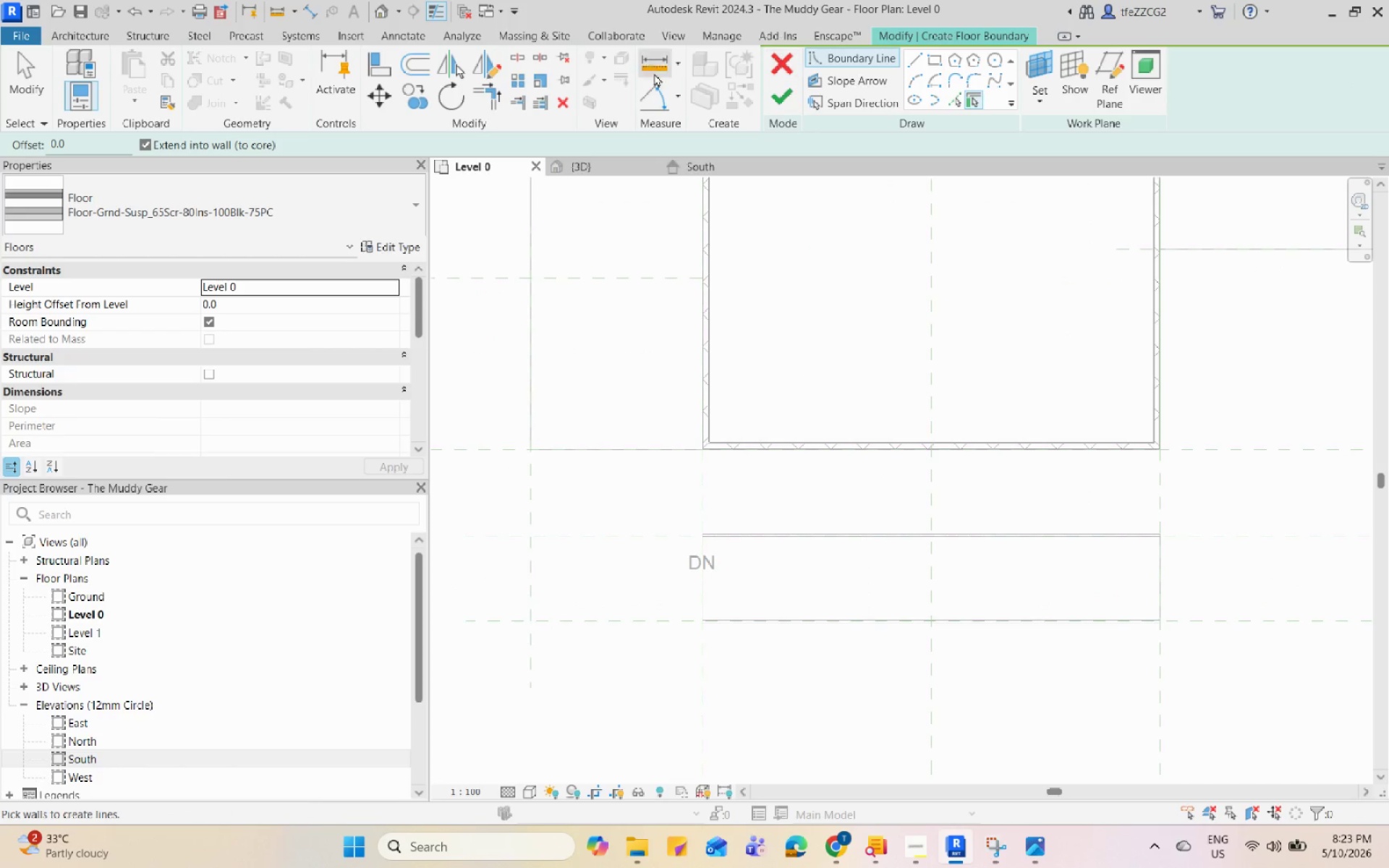 
scroll: coordinate [680, 567], scroll_direction: down, amount: 3.0
 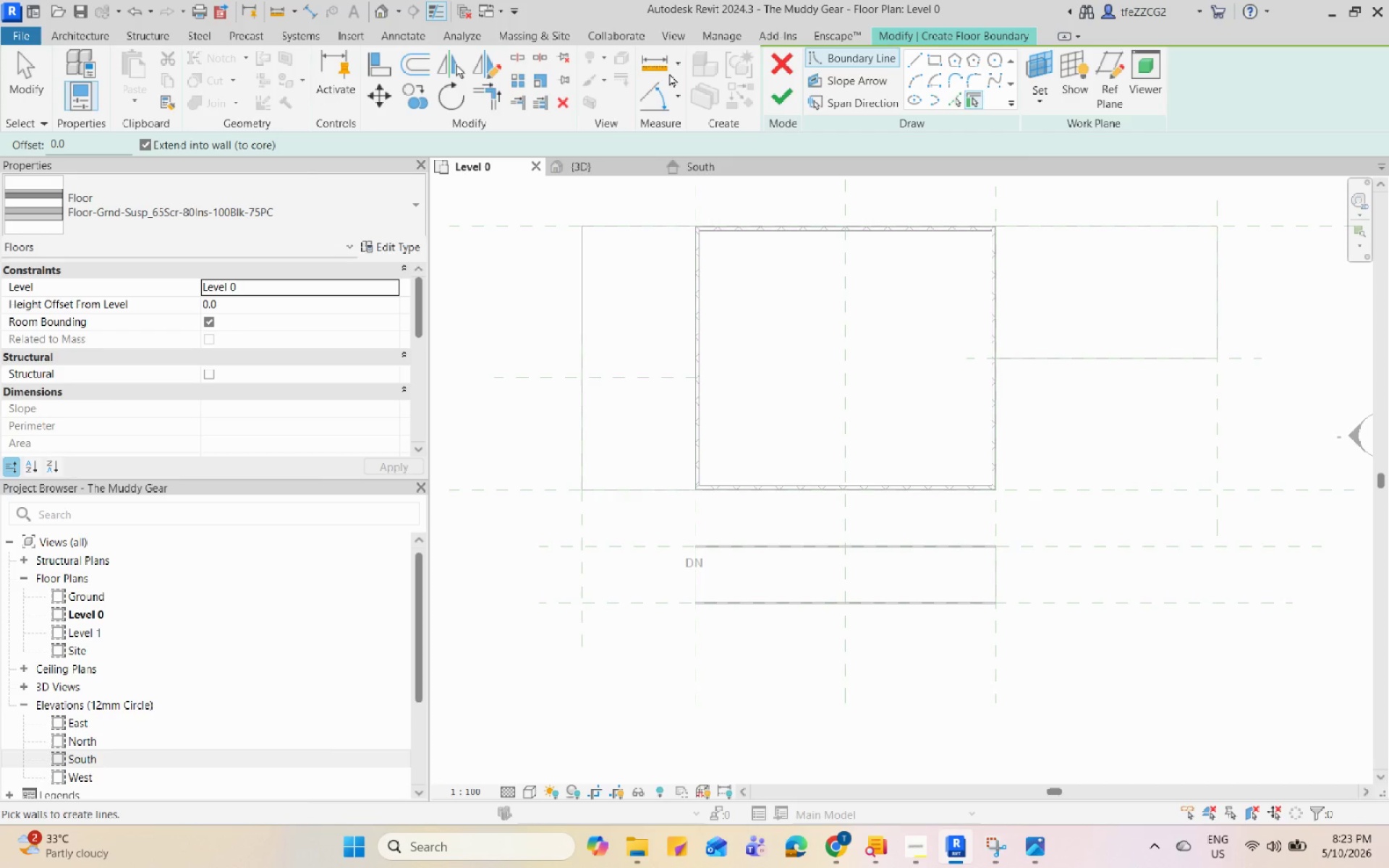 
wait(5.14)
 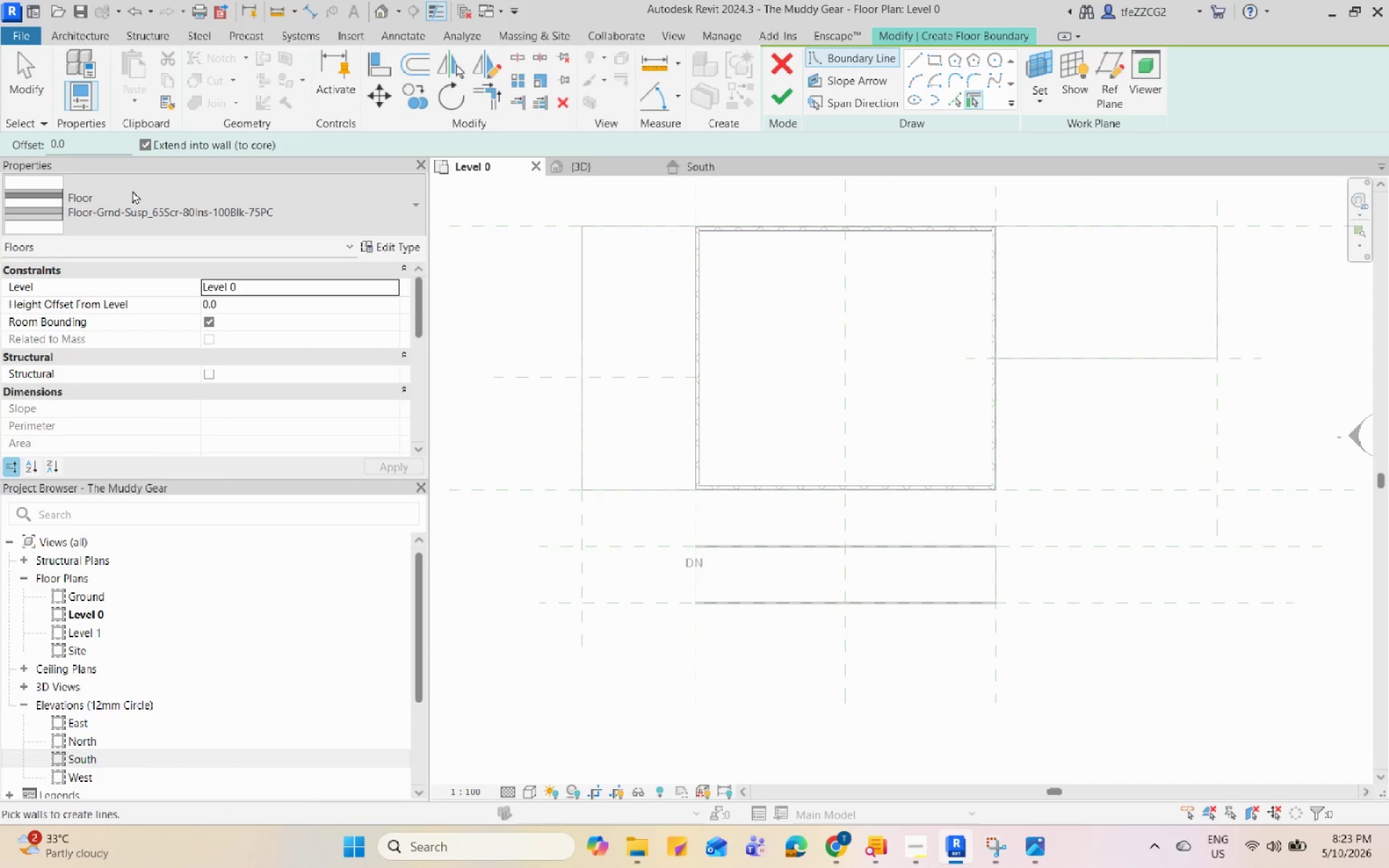 
left_click([919, 58])
 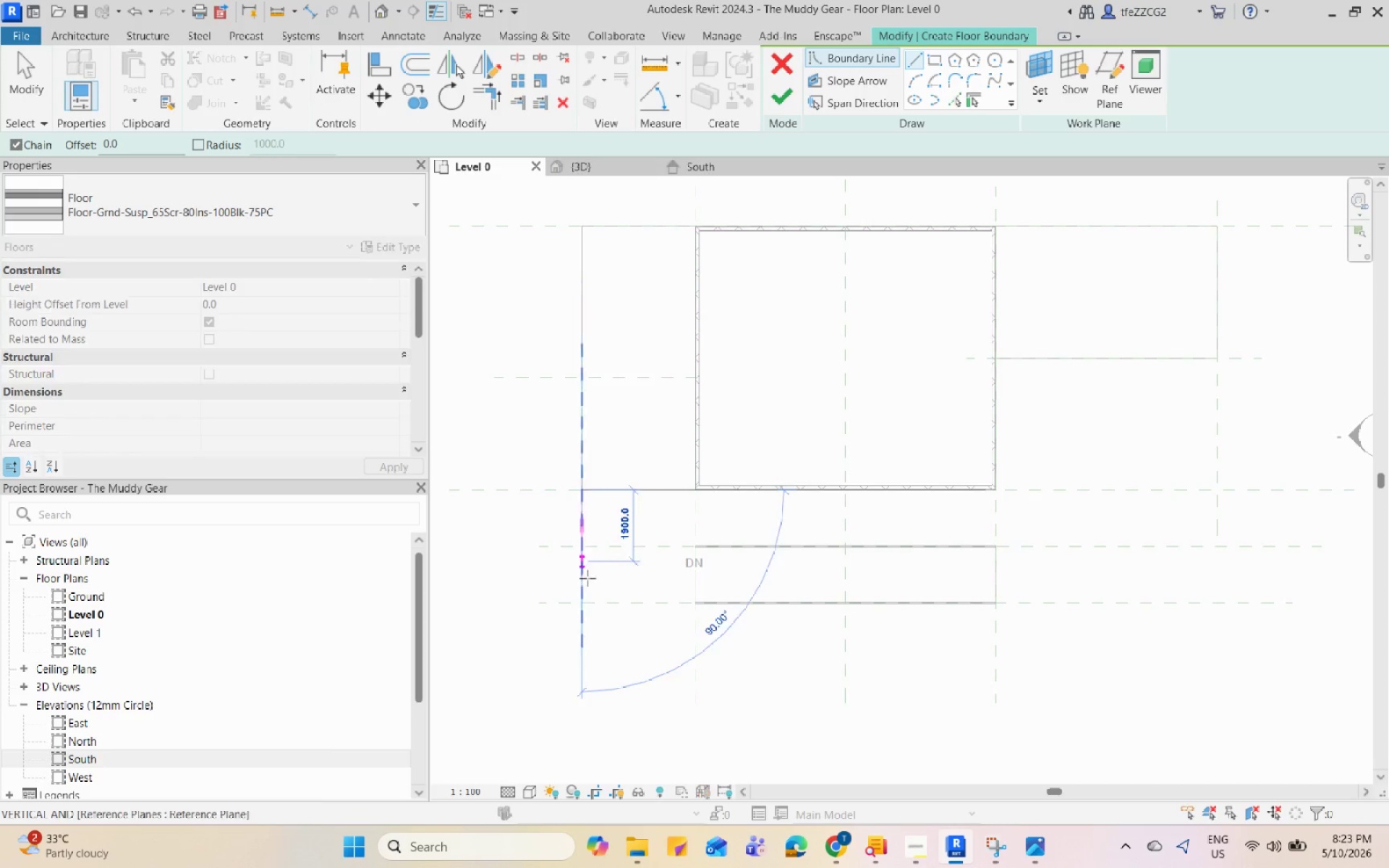 
left_click([590, 601])
 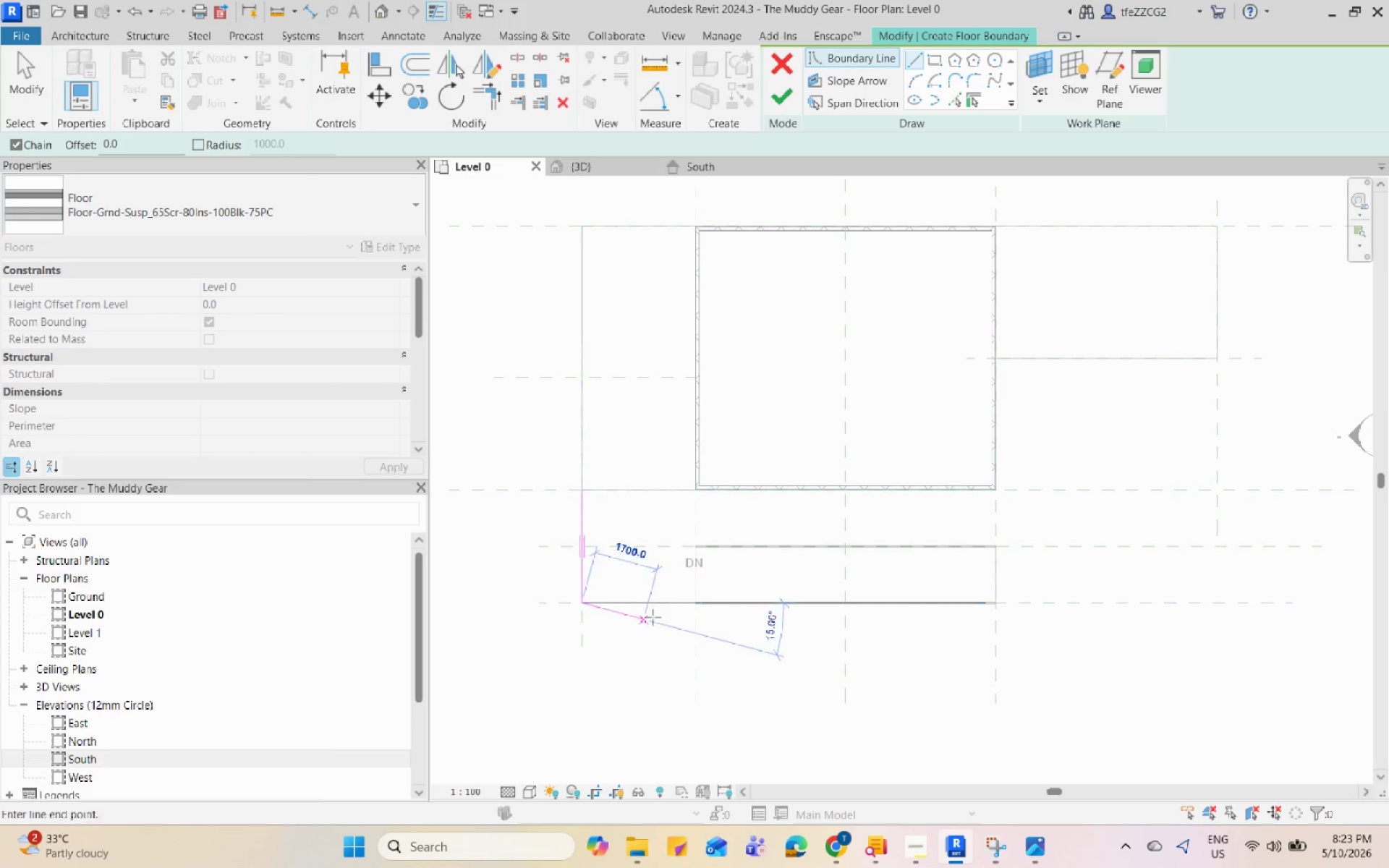 
scroll: coordinate [674, 603], scroll_direction: up, amount: 7.0
 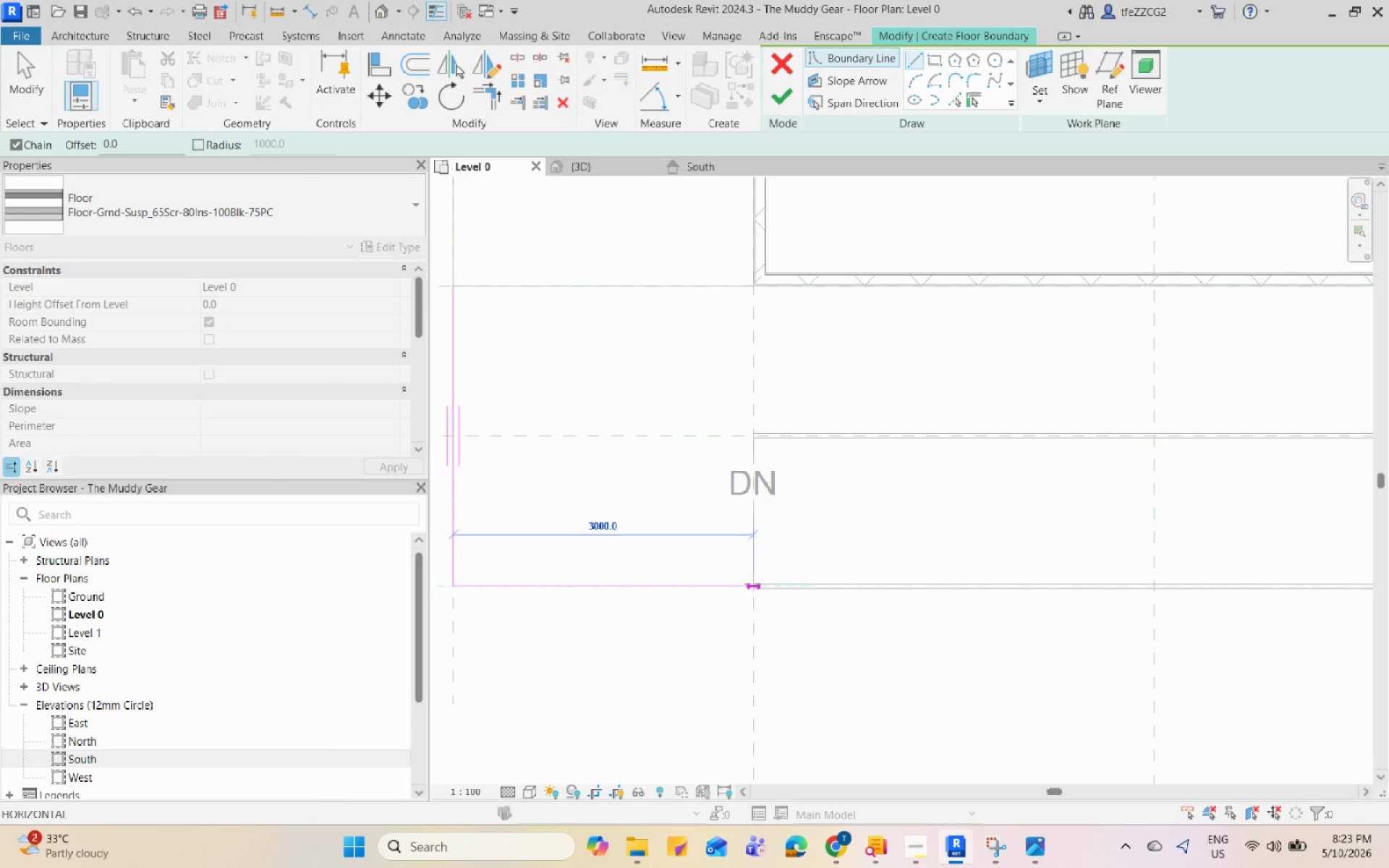 
left_click([752, 584])
 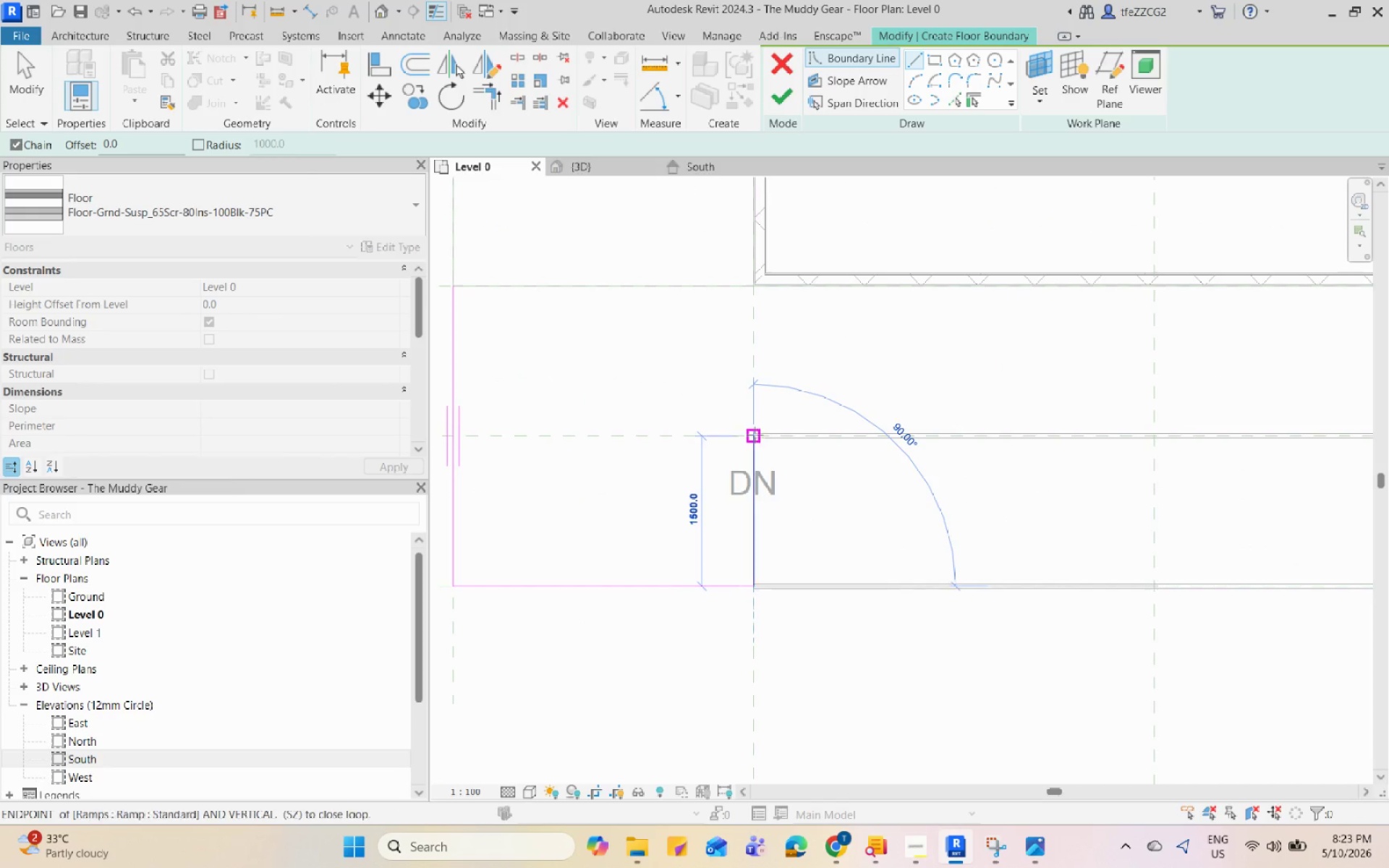 
scroll: coordinate [754, 402], scroll_direction: up, amount: 7.0
 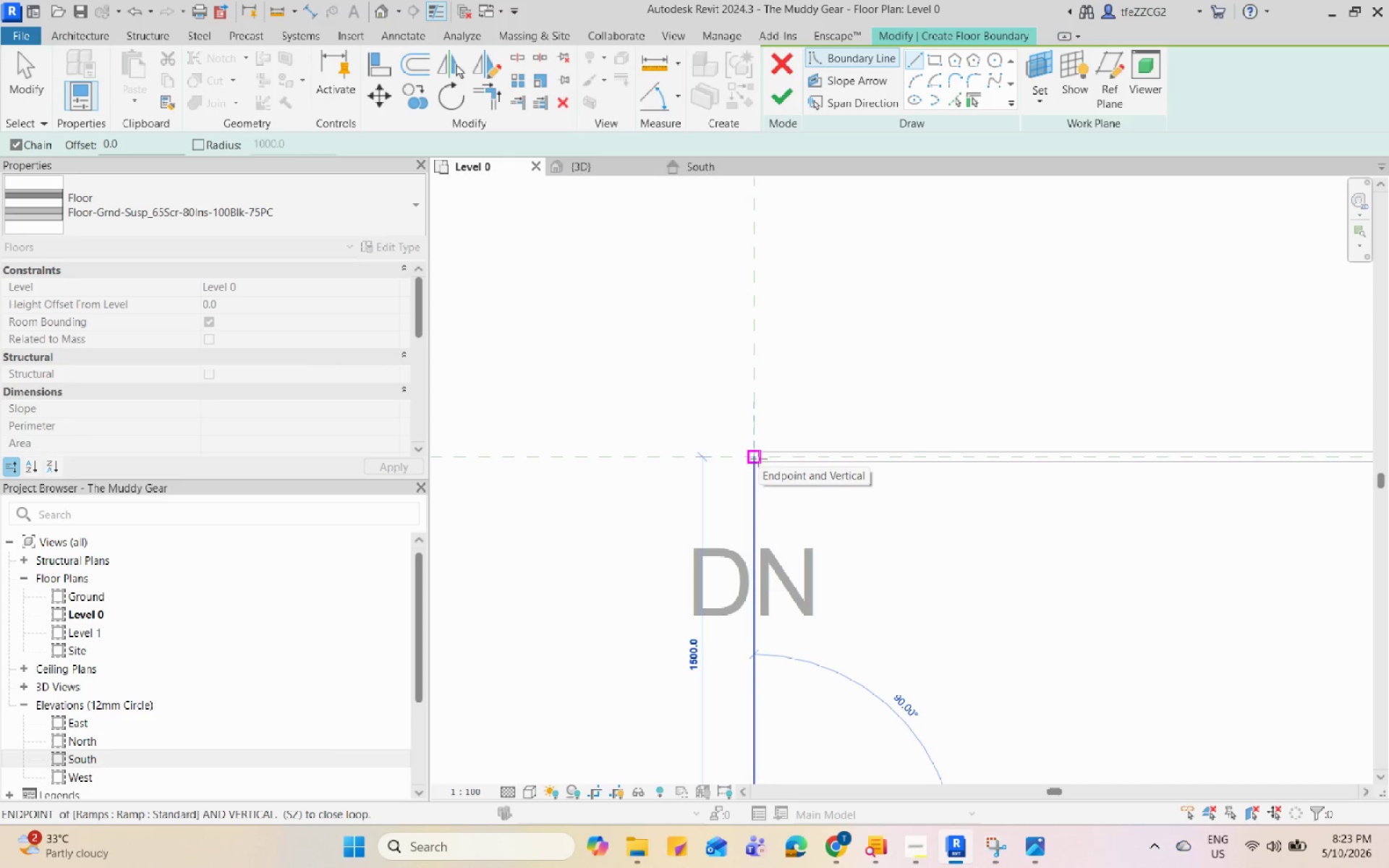 
left_click([756, 458])
 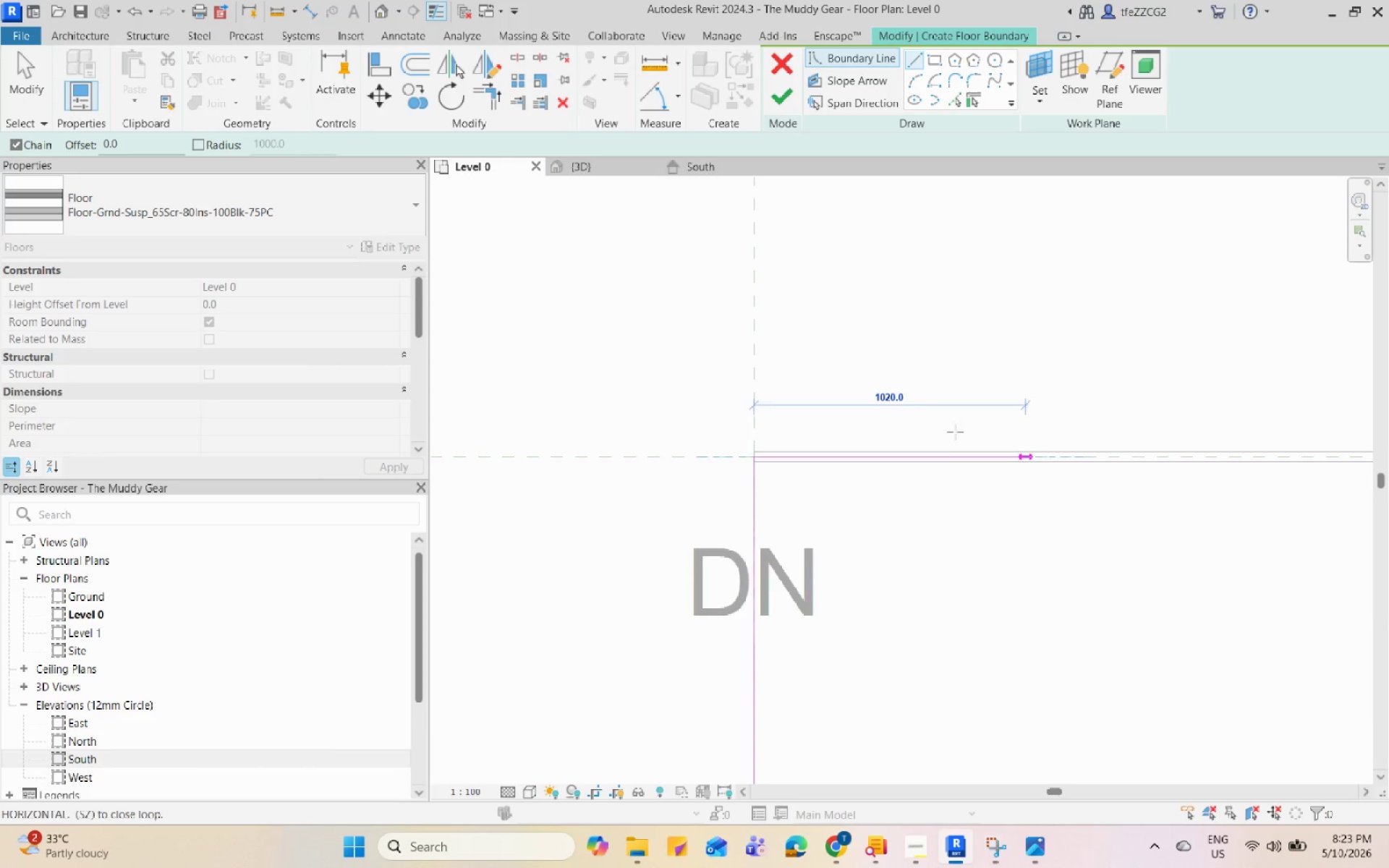 
scroll: coordinate [872, 462], scroll_direction: down, amount: 3.0
 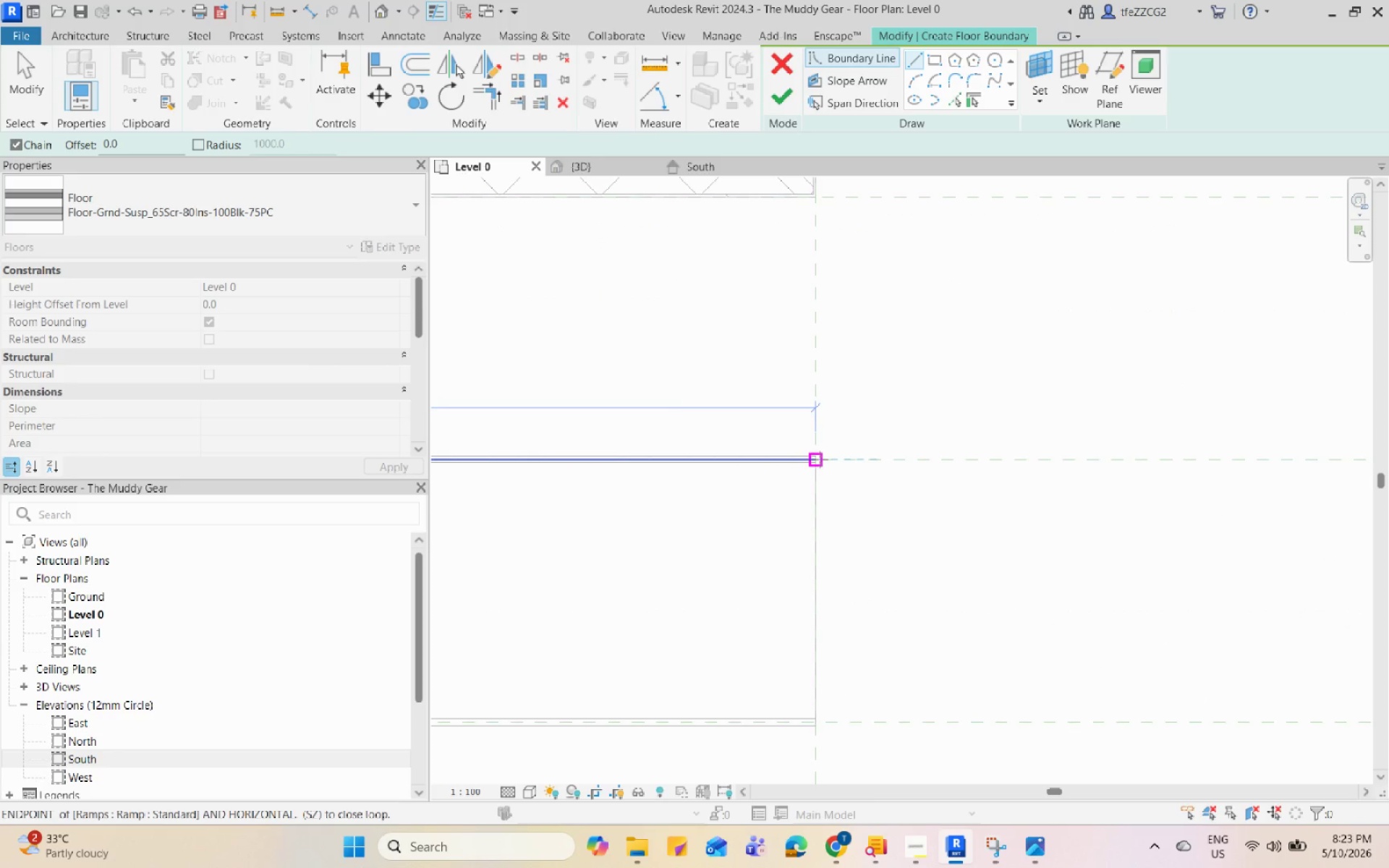 
left_click([820, 459])
 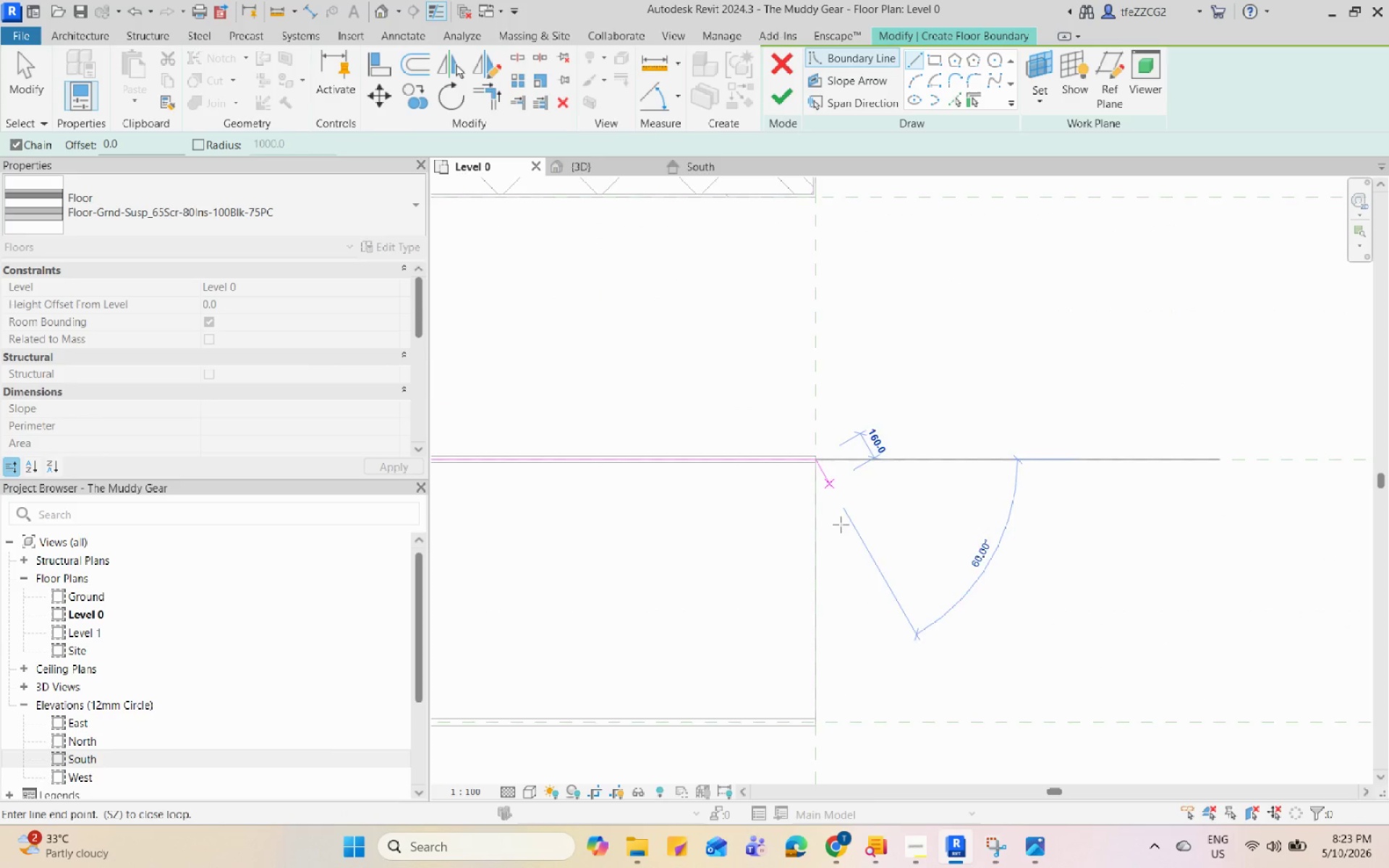 
scroll: coordinate [862, 578], scroll_direction: down, amount: 5.0
 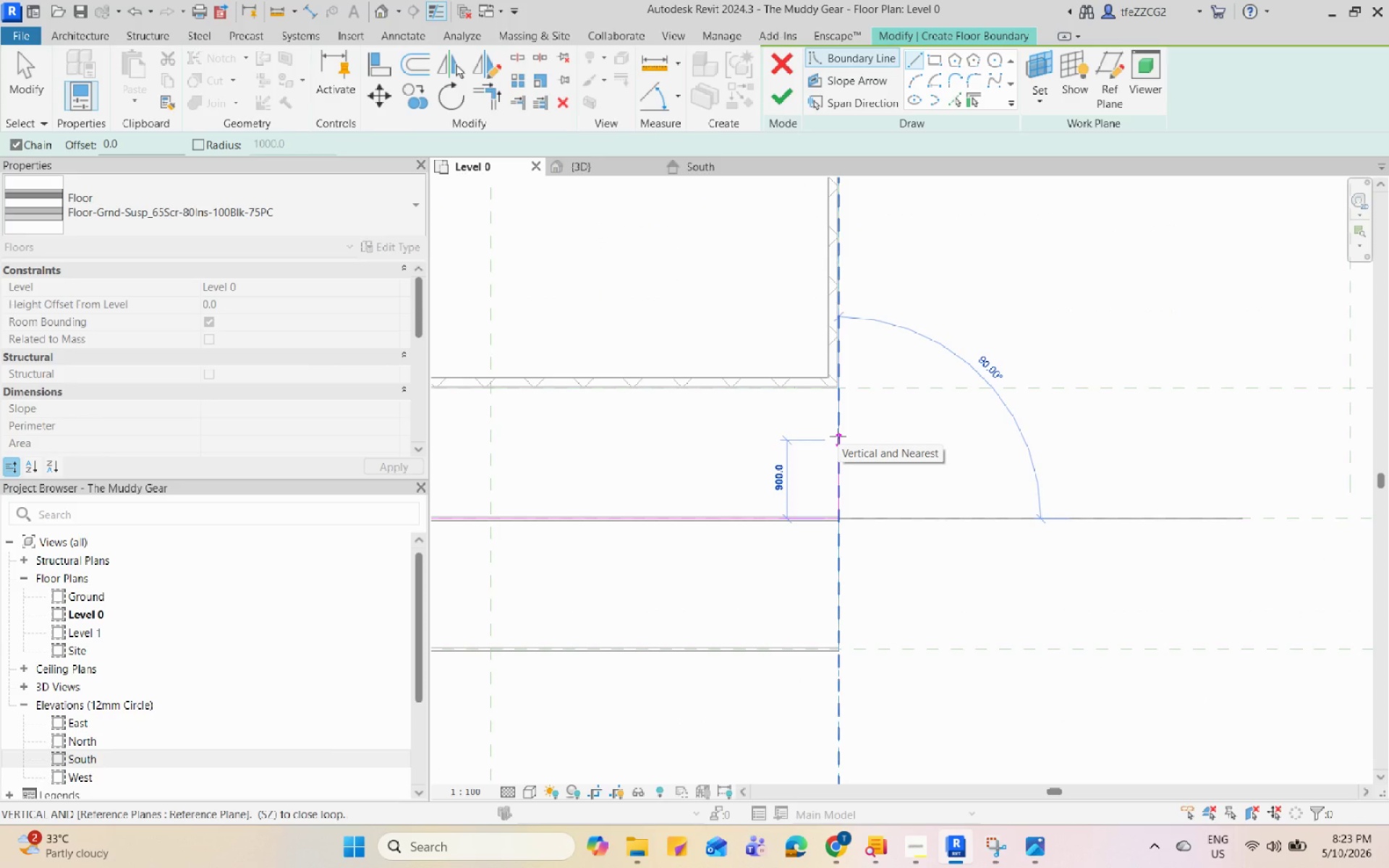 
scroll: coordinate [838, 436], scroll_direction: none, amount: 0.0
 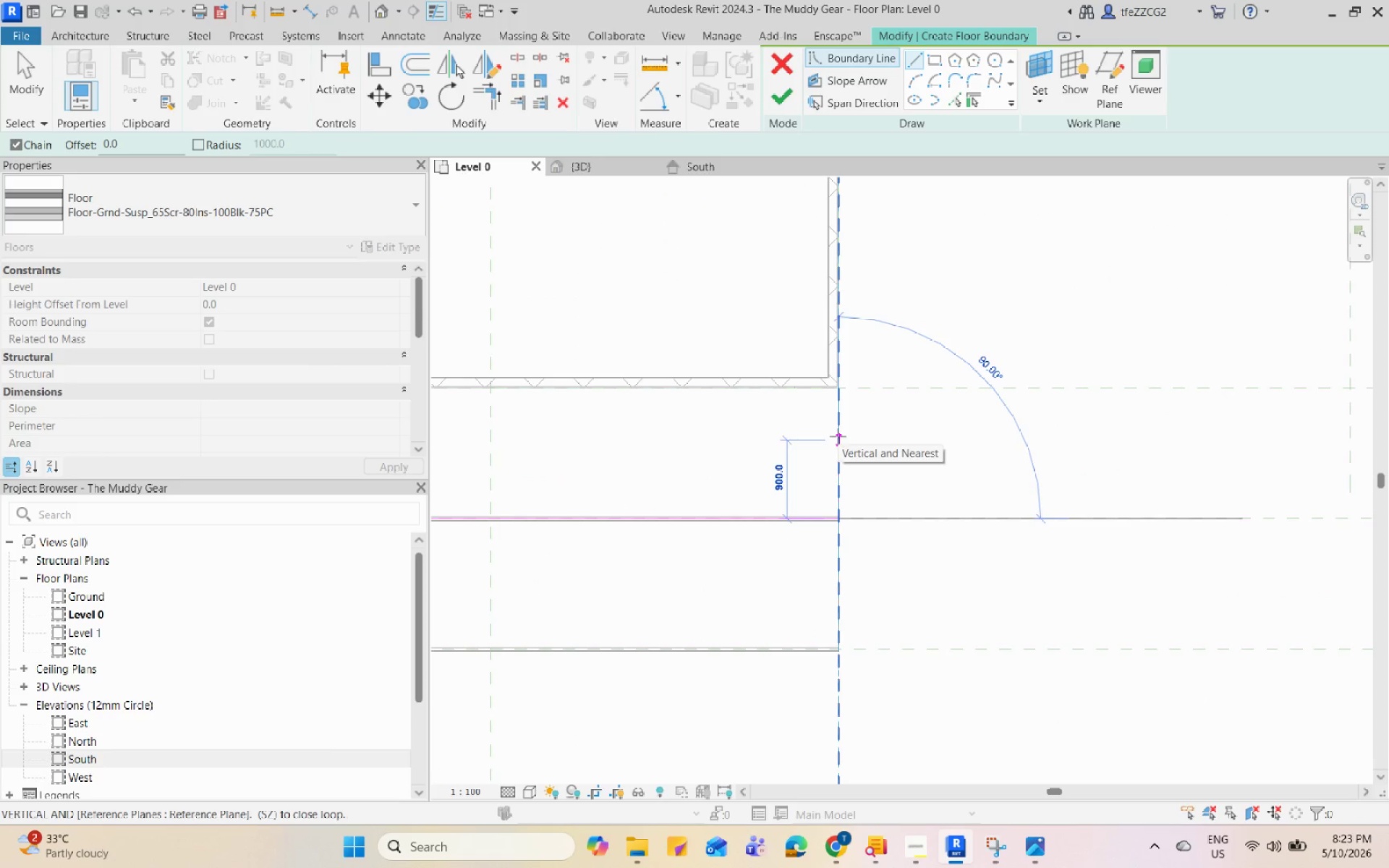 
left_click([838, 436])
 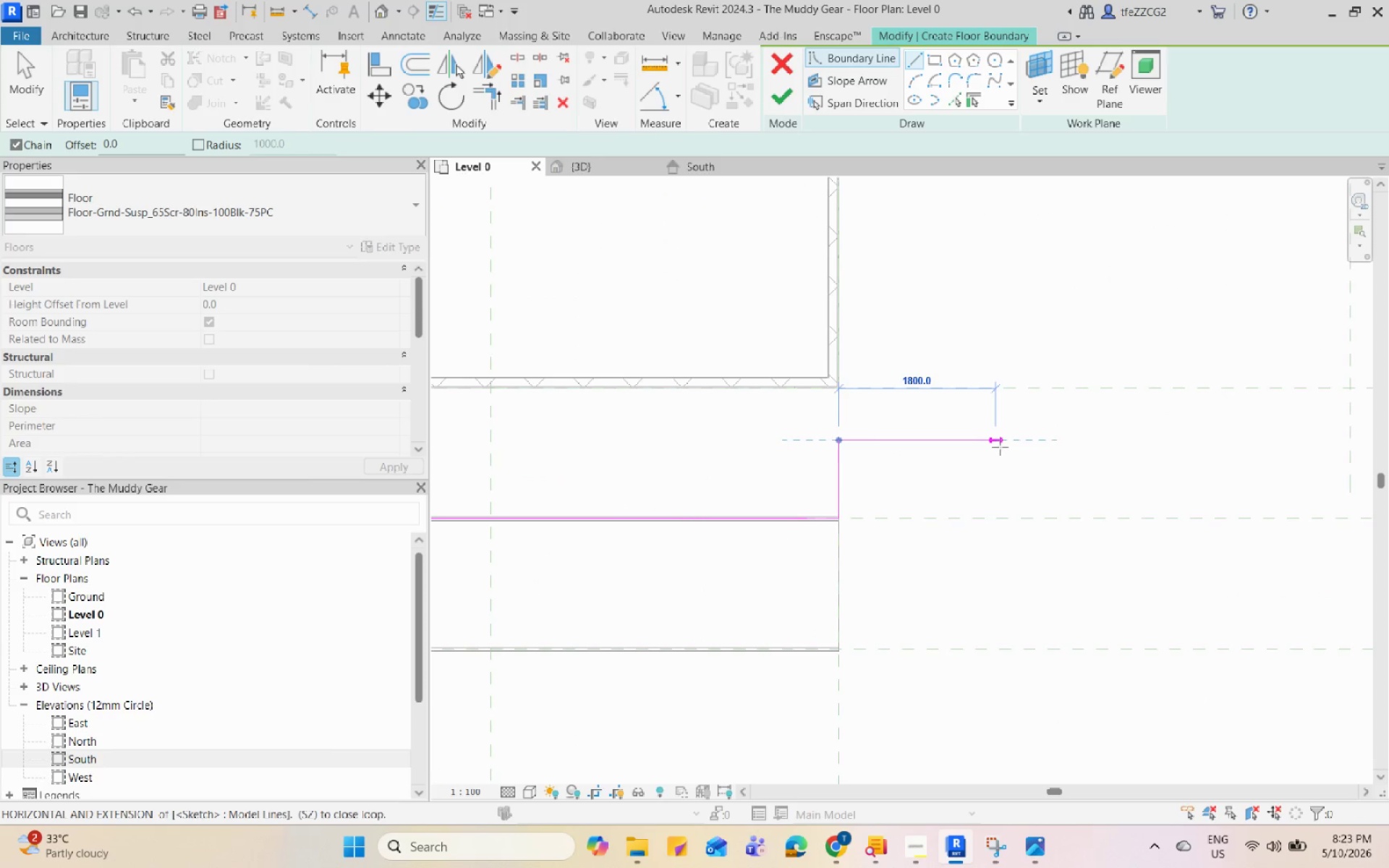 
scroll: coordinate [867, 438], scroll_direction: down, amount: 5.0
 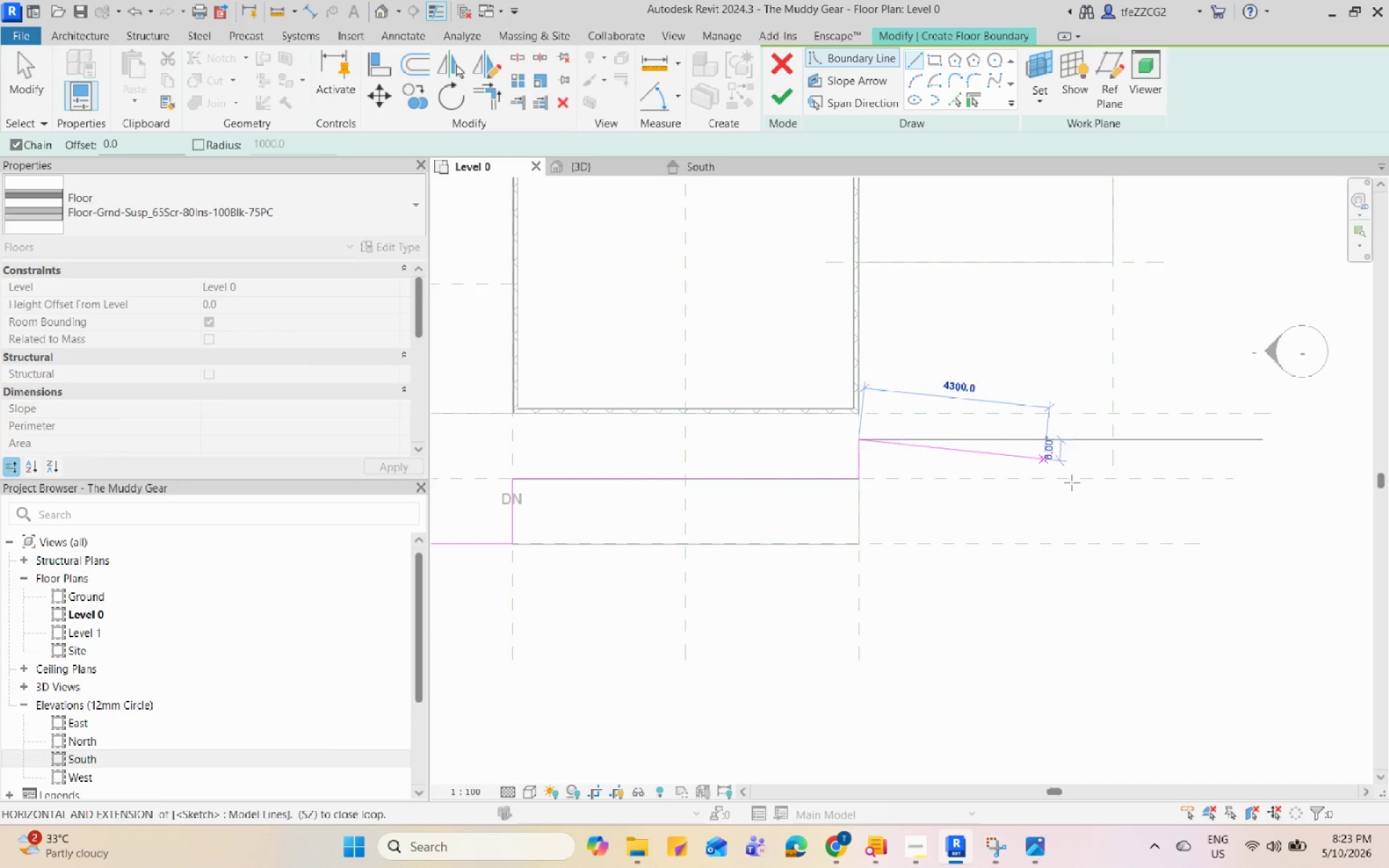 
left_click([1034, 852])
 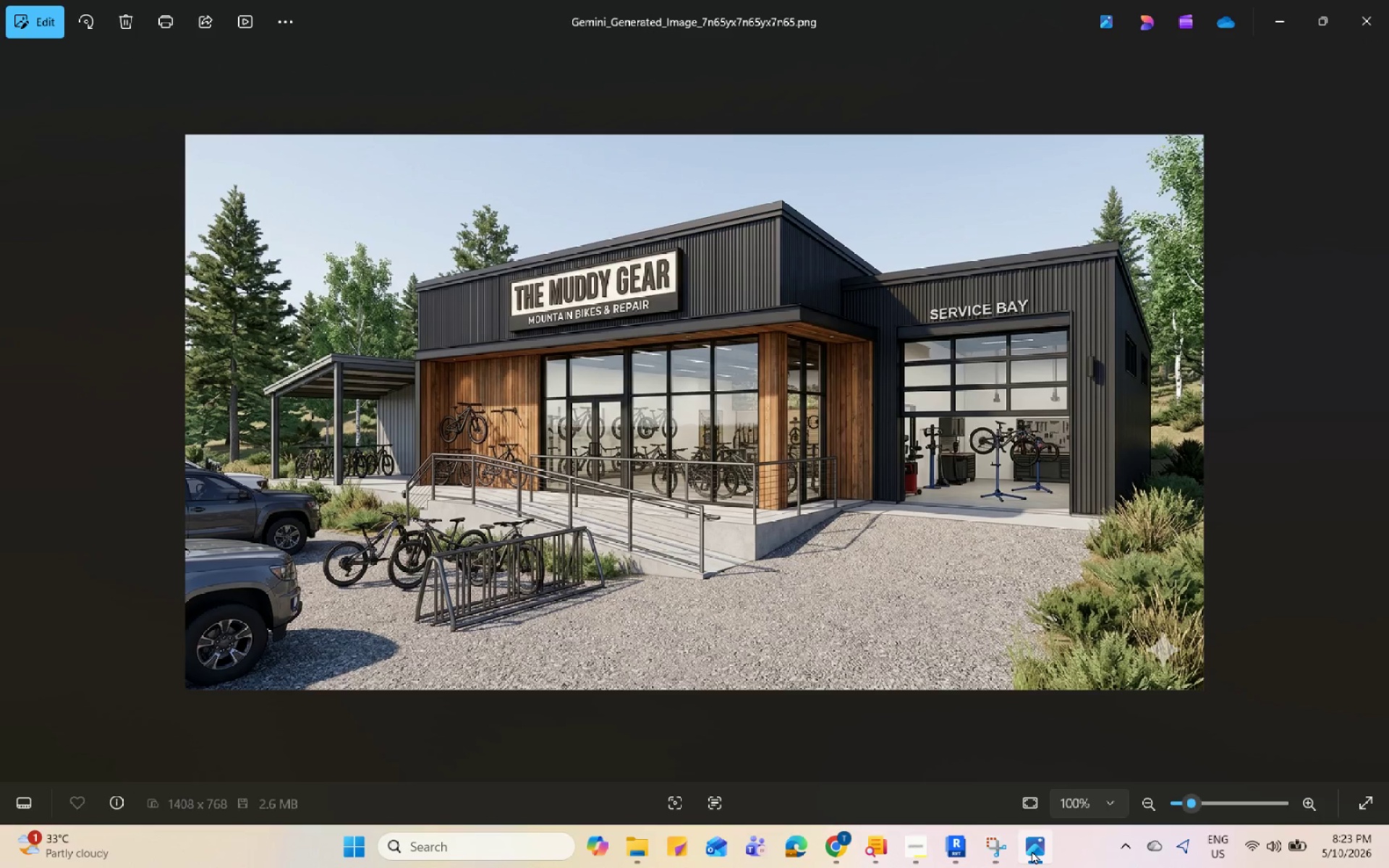 
left_click([1032, 851])
 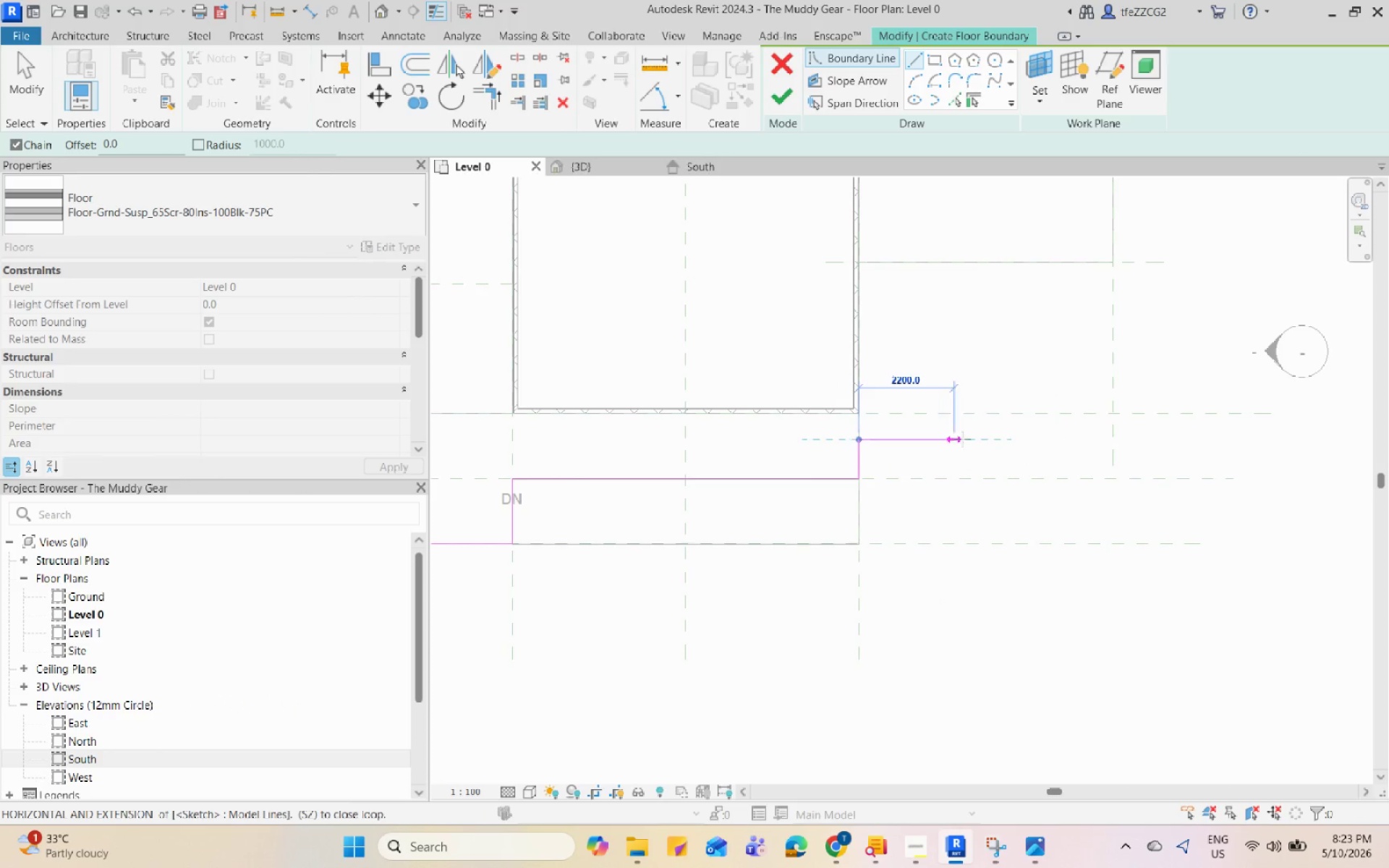 
scroll: coordinate [1087, 430], scroll_direction: up, amount: 3.0
 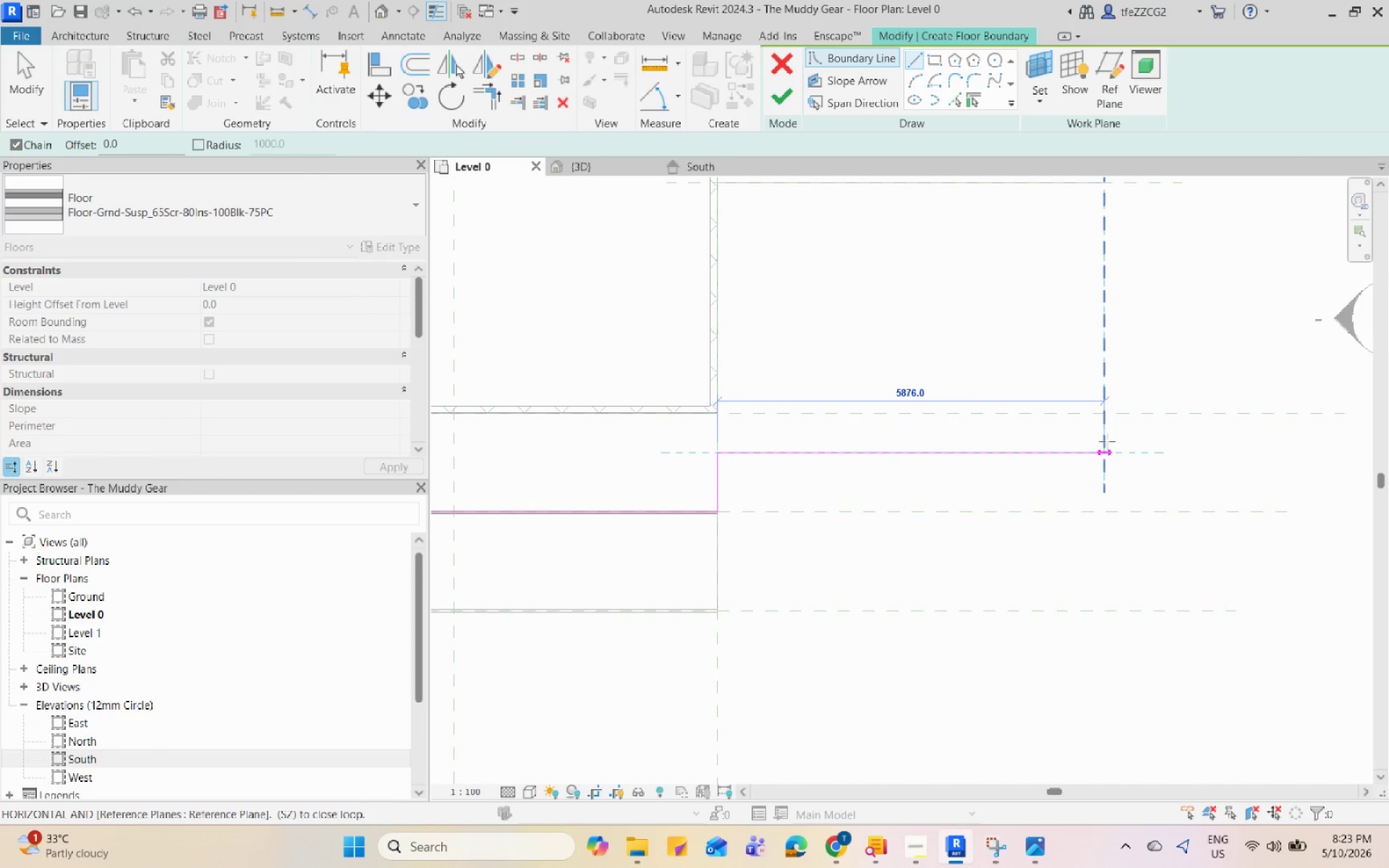 
left_click([1107, 441])
 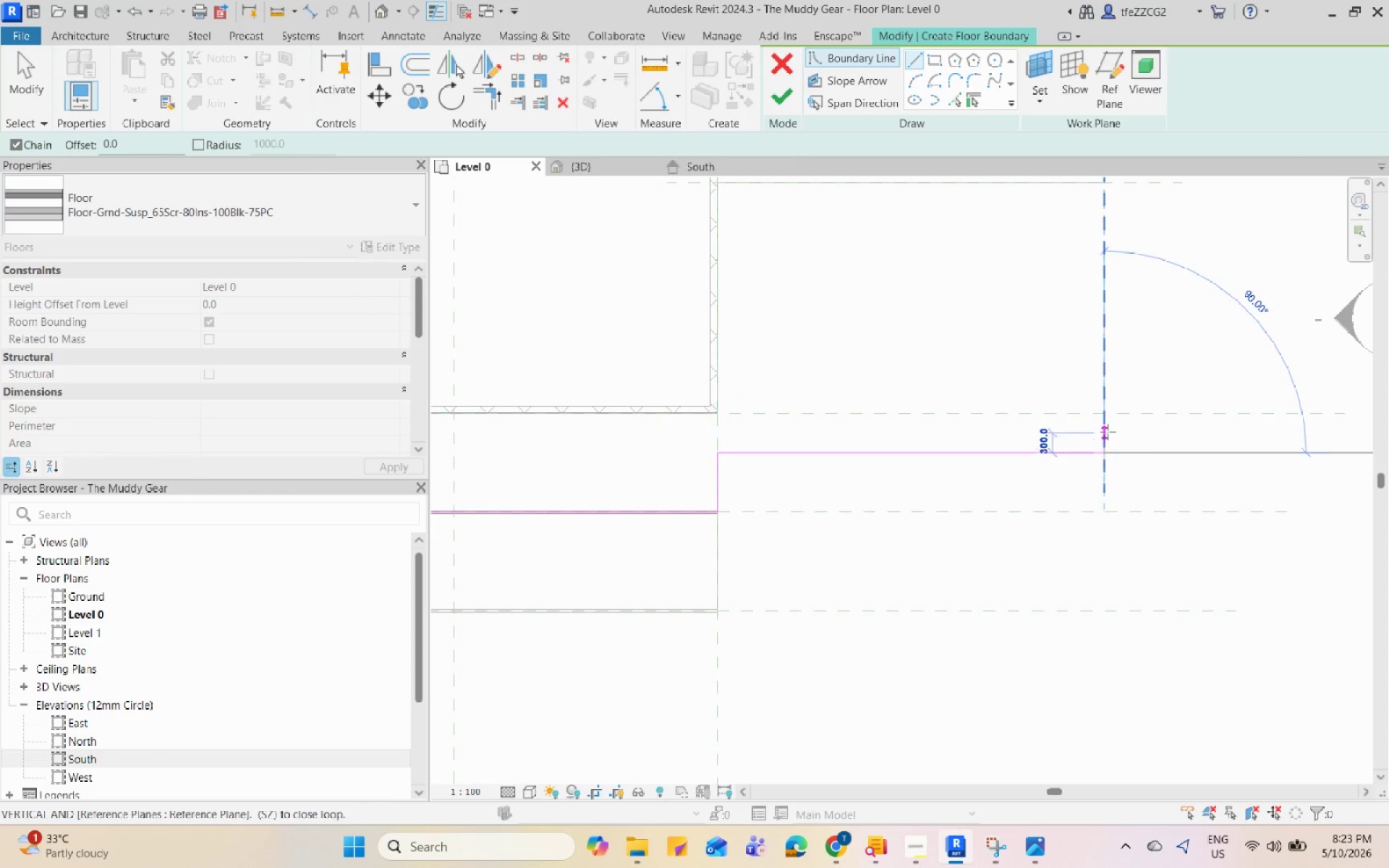 
scroll: coordinate [1103, 448], scroll_direction: down, amount: 4.0
 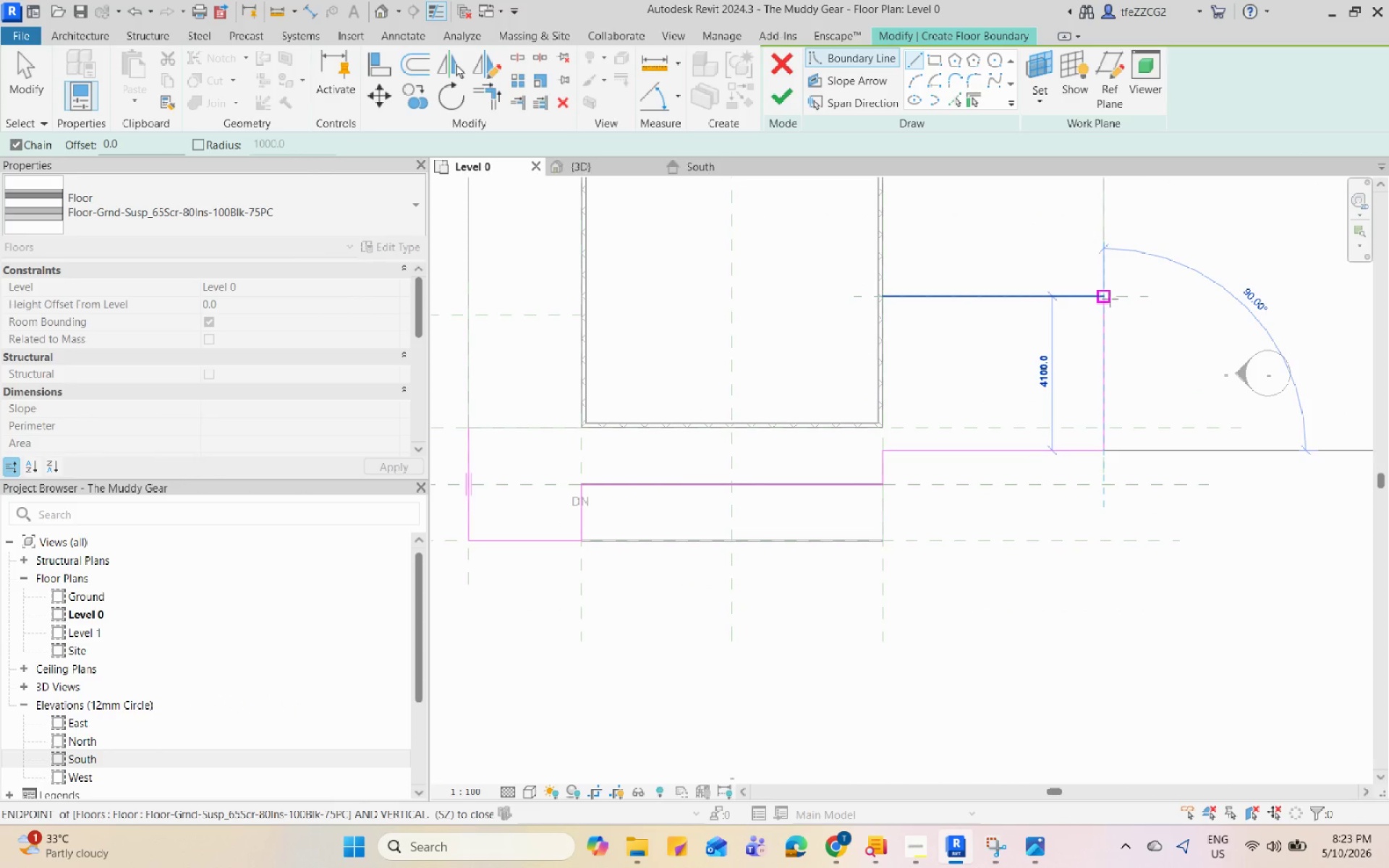 
scroll: coordinate [1111, 359], scroll_direction: up, amount: 3.0
 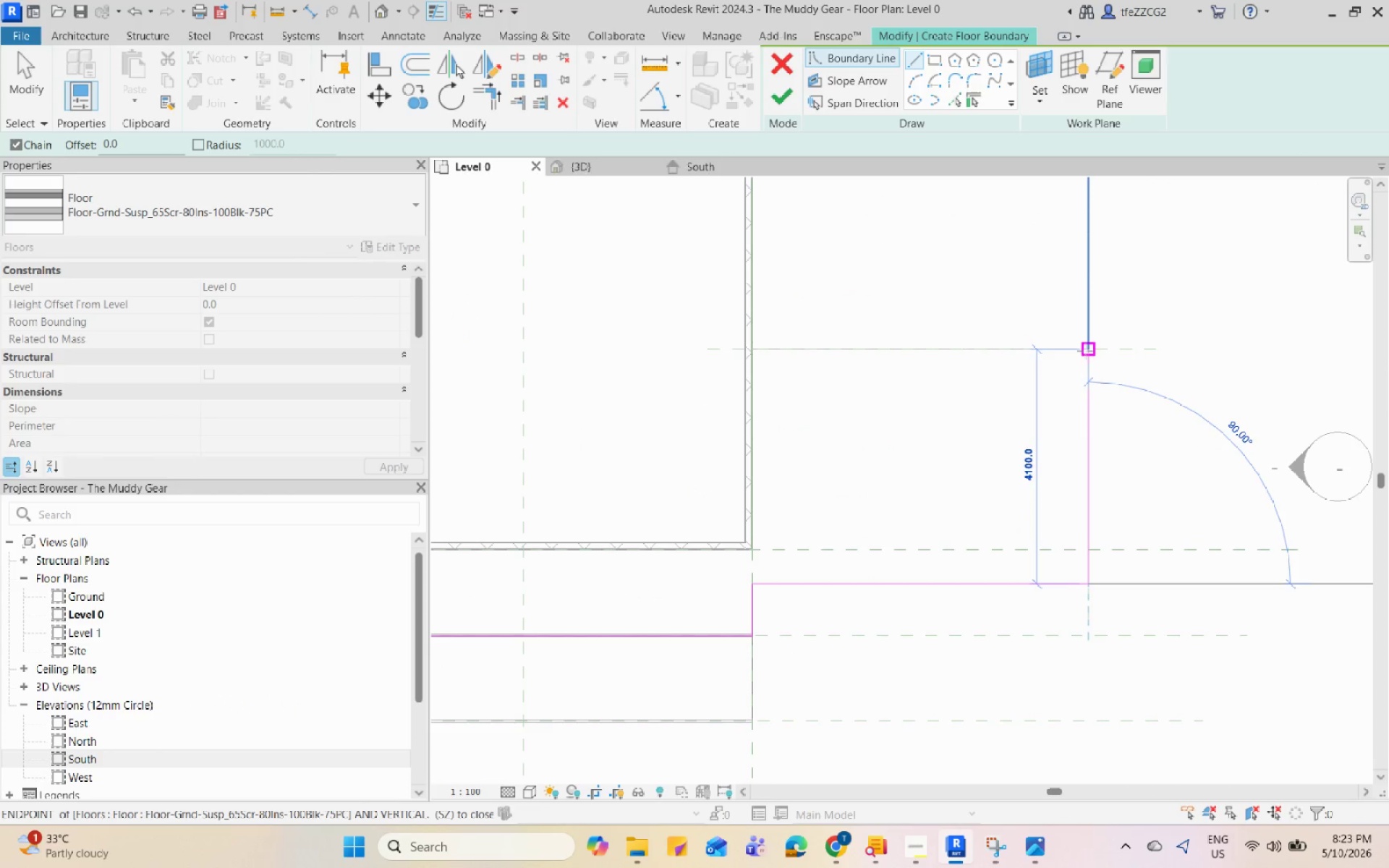 
left_click([1087, 348])
 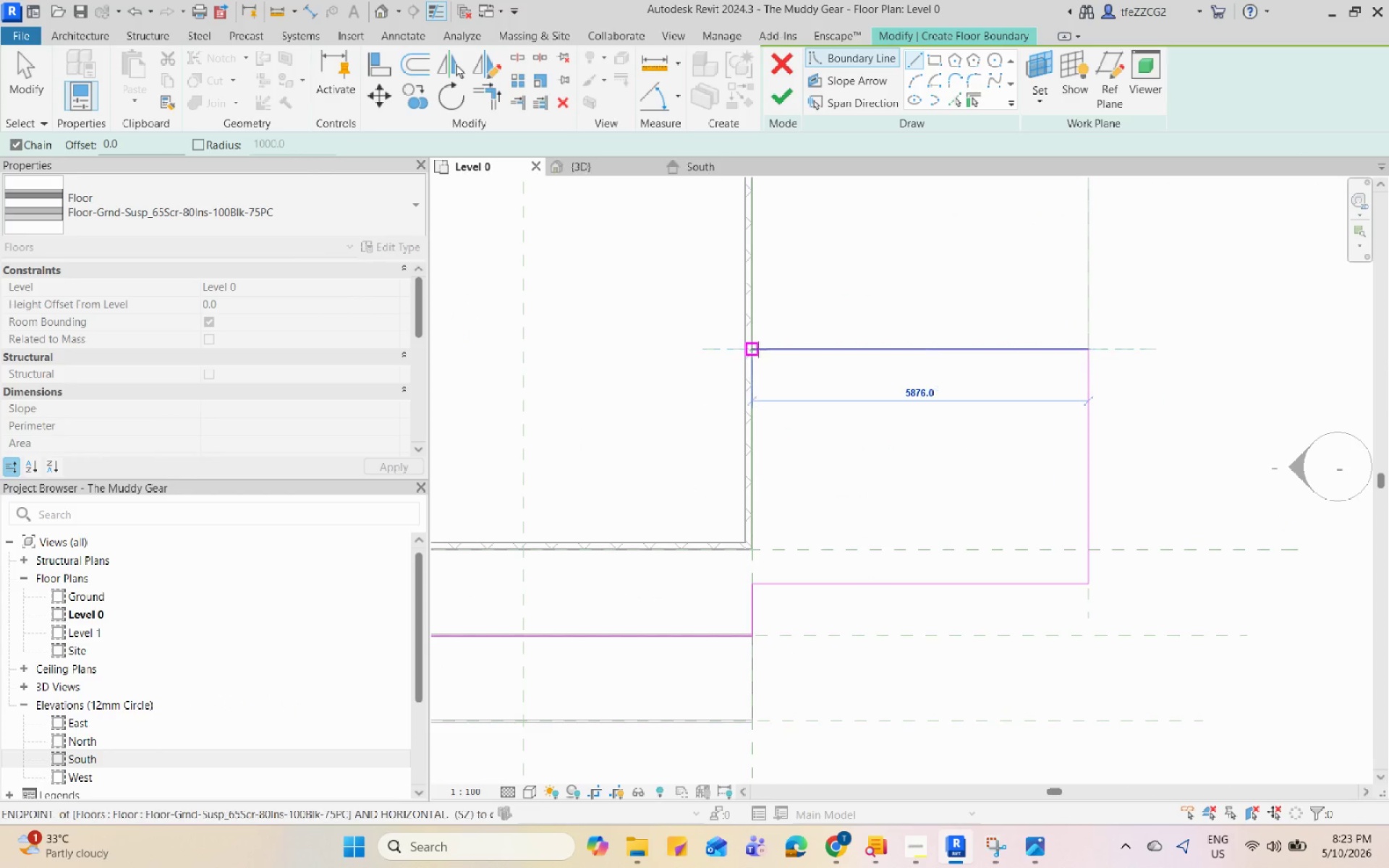 
left_click([757, 349])
 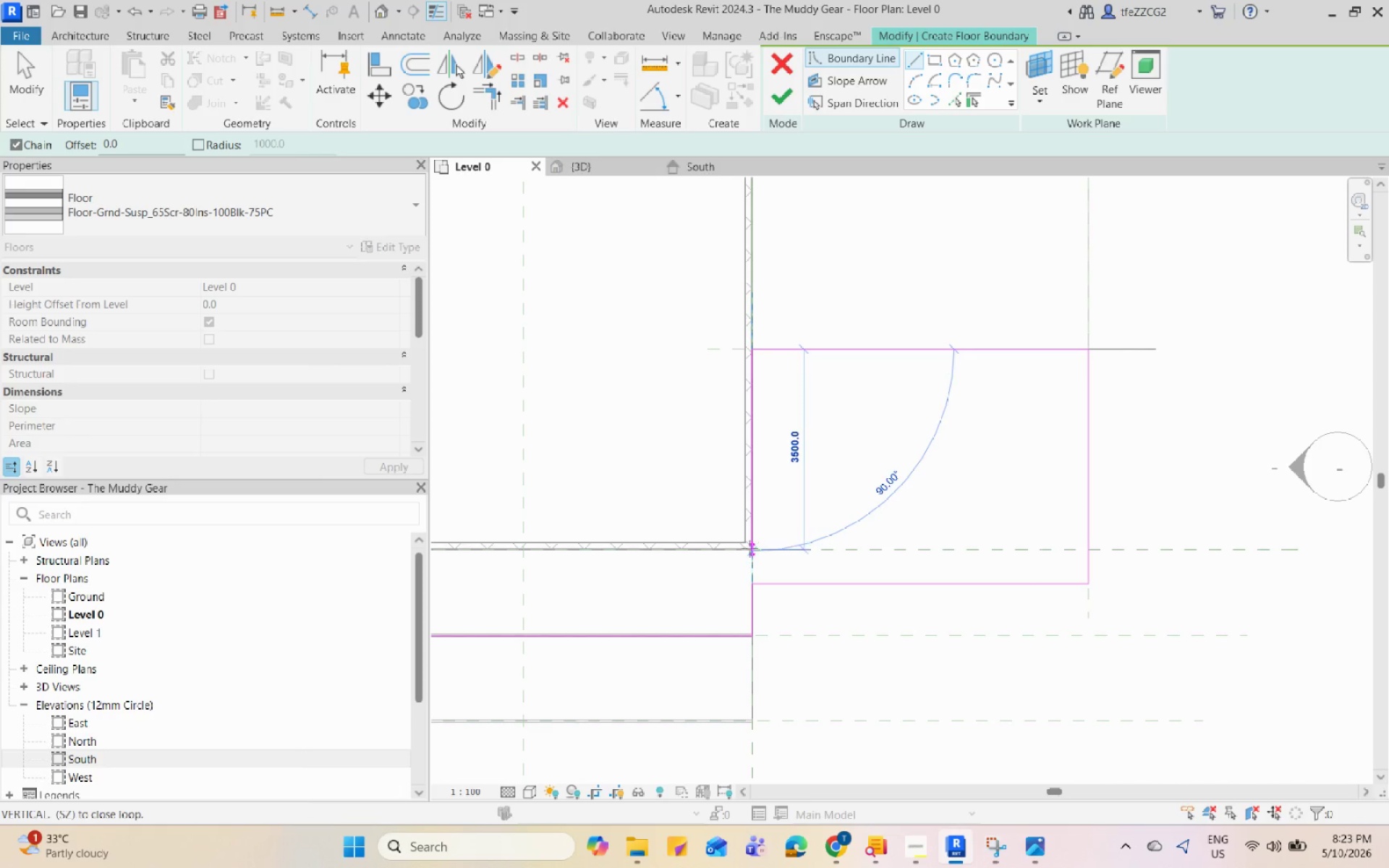 
left_click([749, 548])
 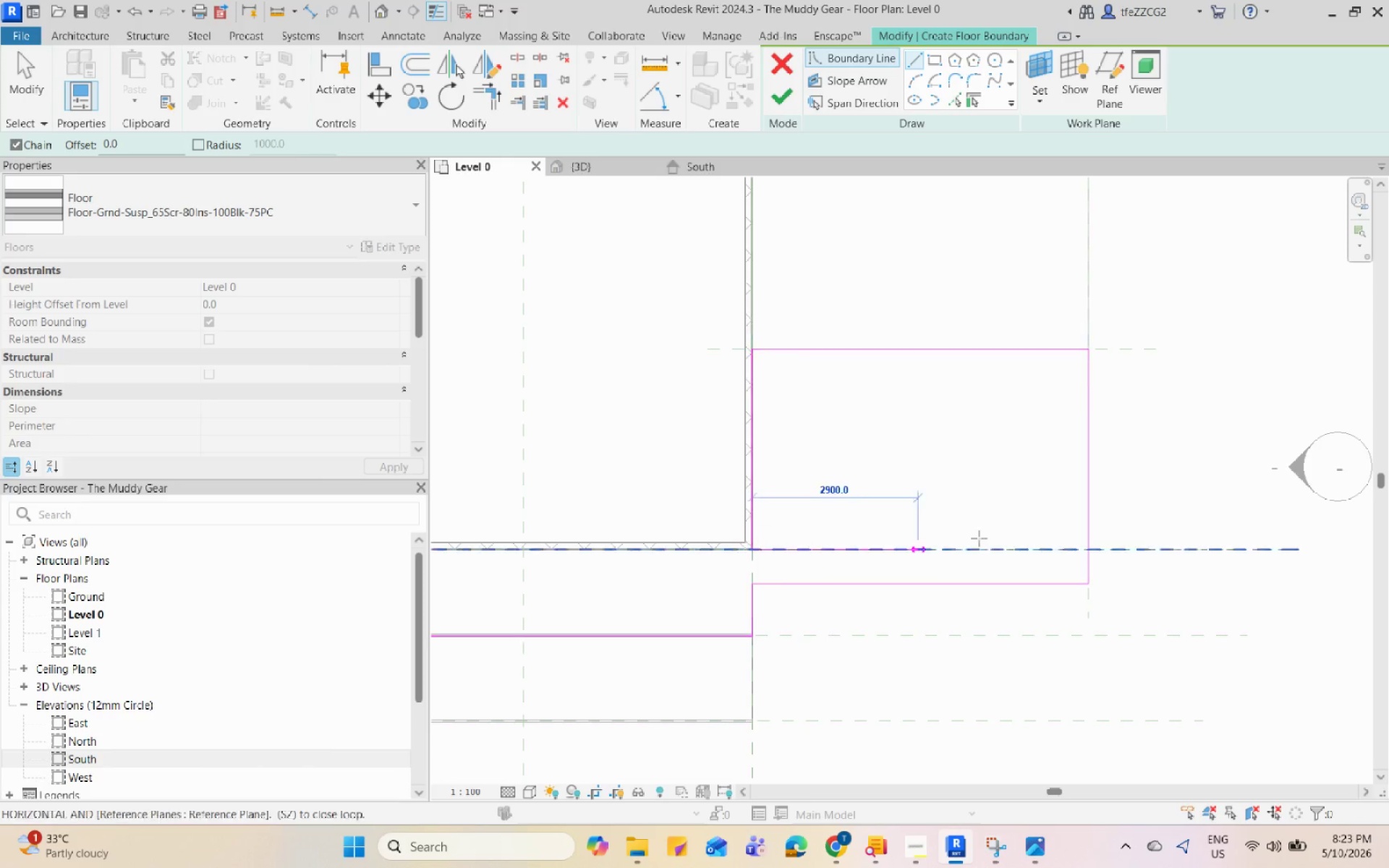 
scroll: coordinate [789, 561], scroll_direction: up, amount: 2.0
 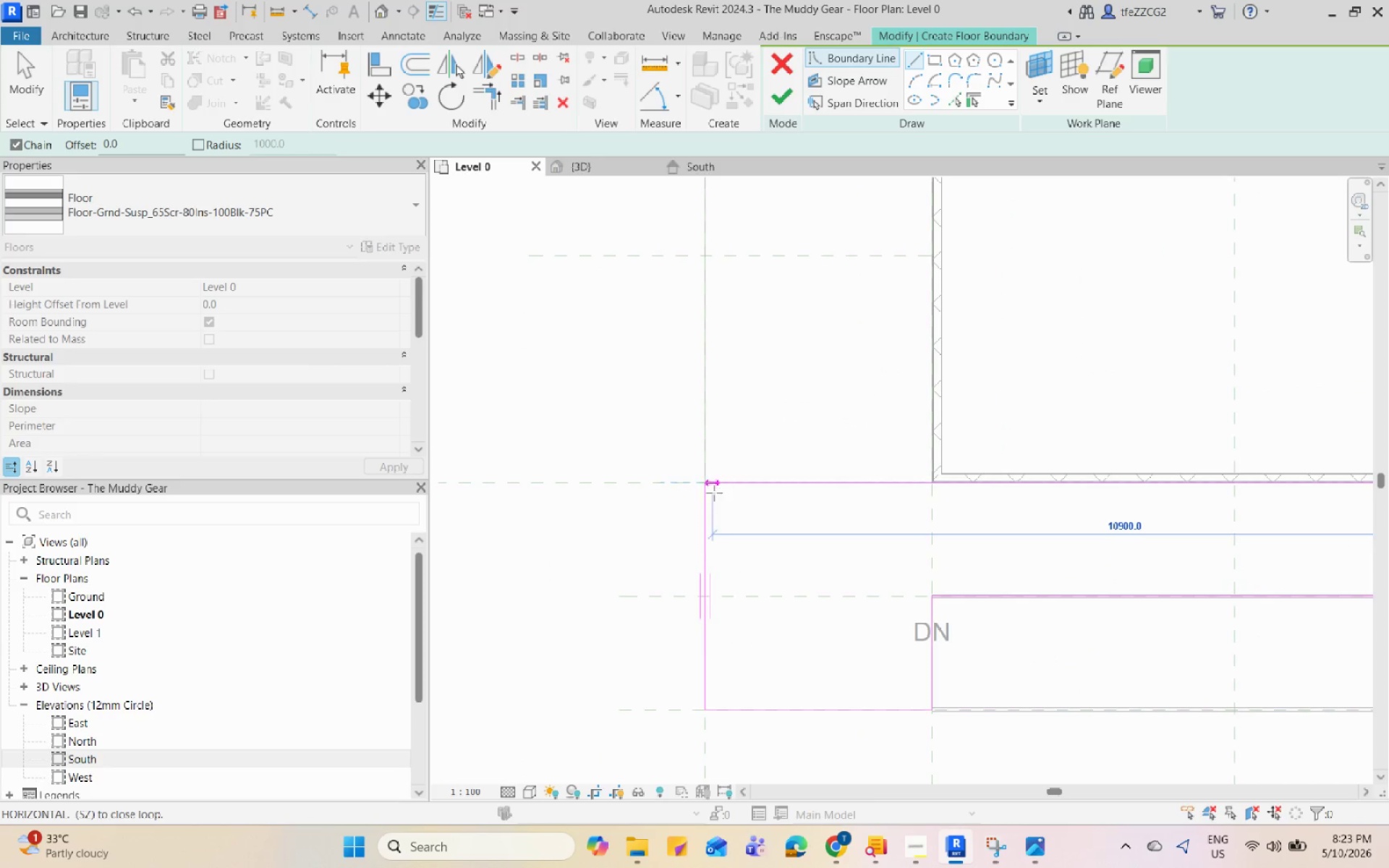 
left_click([710, 490])
 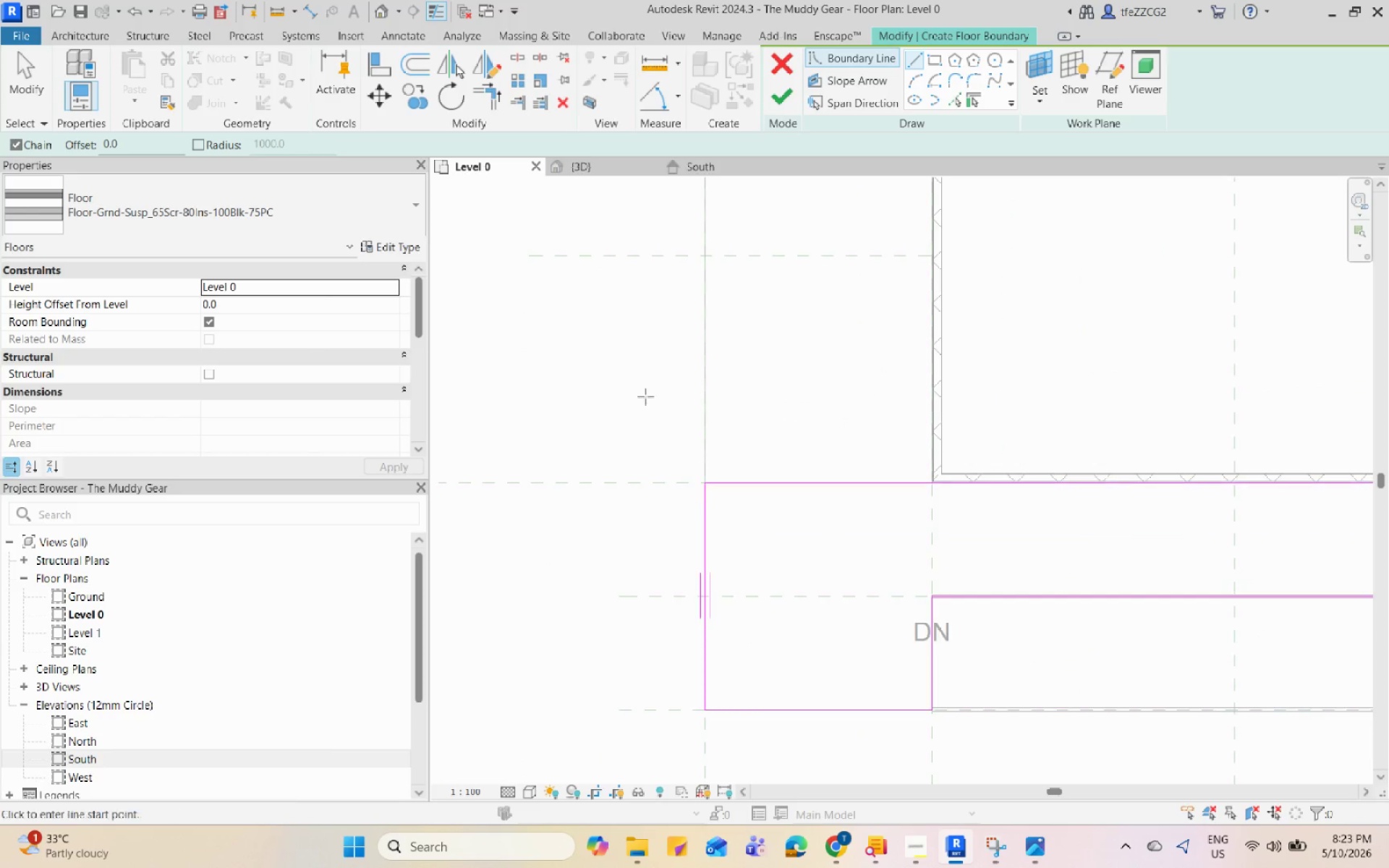 
key(Escape)
 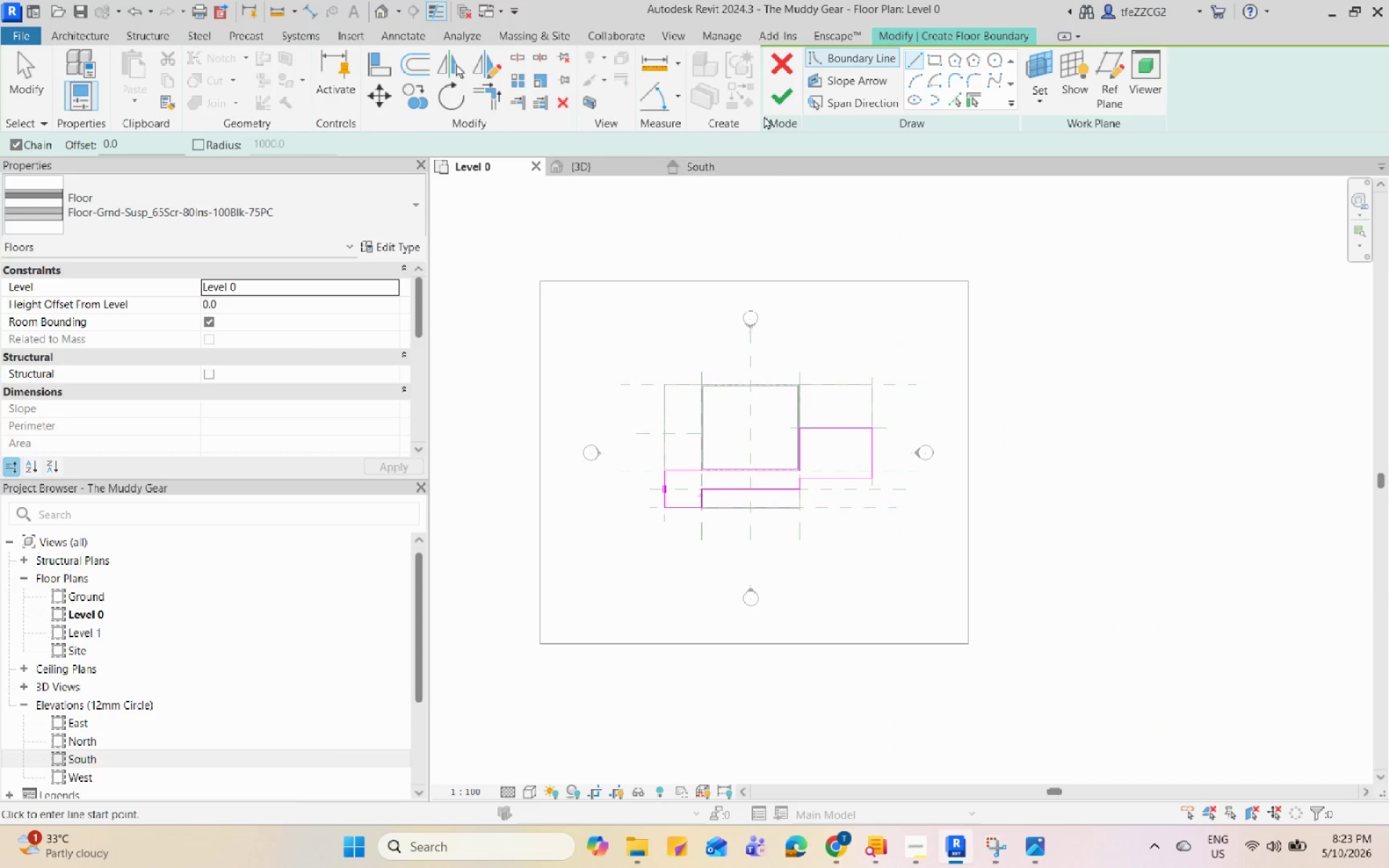 
scroll: coordinate [666, 501], scroll_direction: down, amount: 13.0
 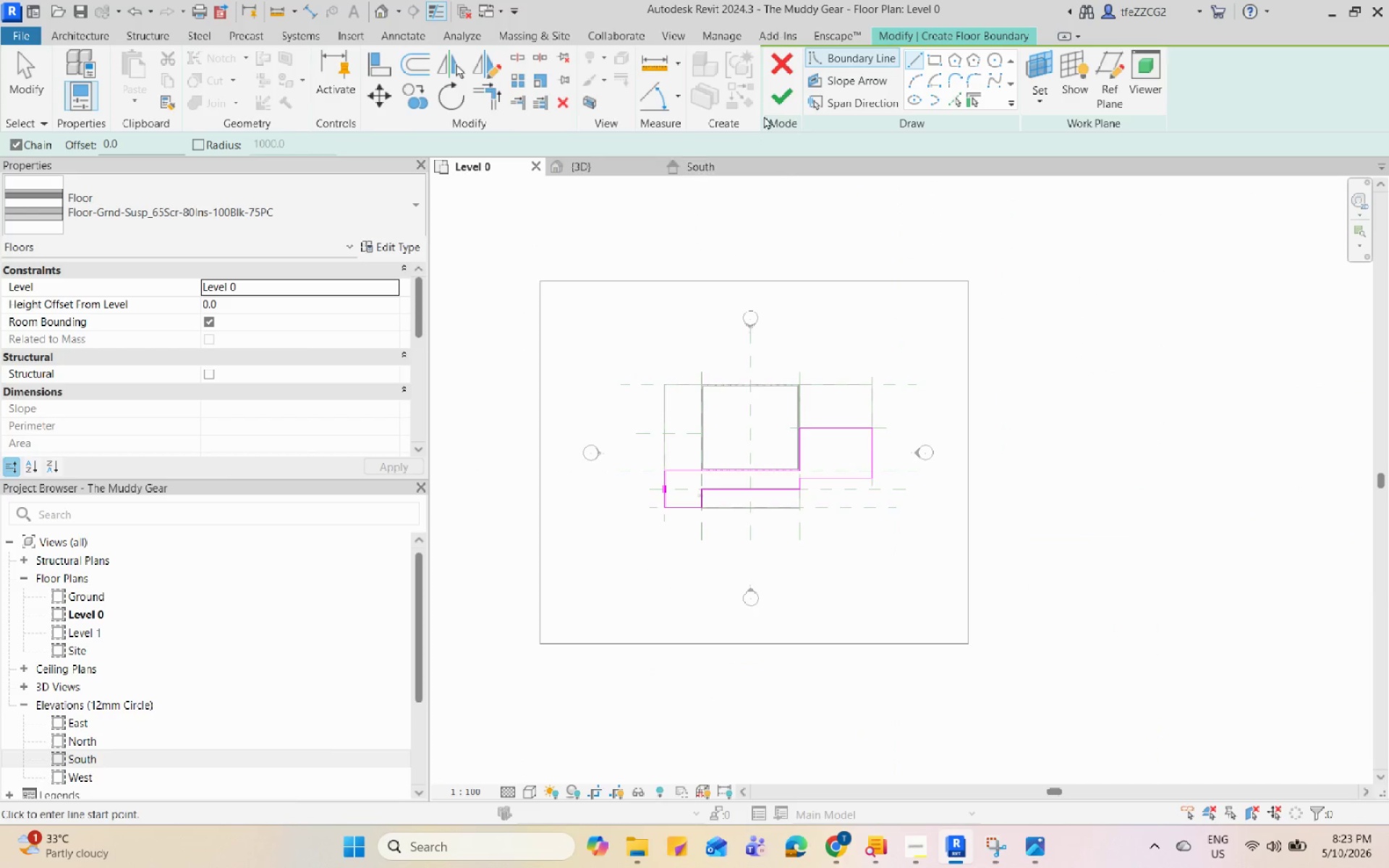 
left_click([779, 94])
 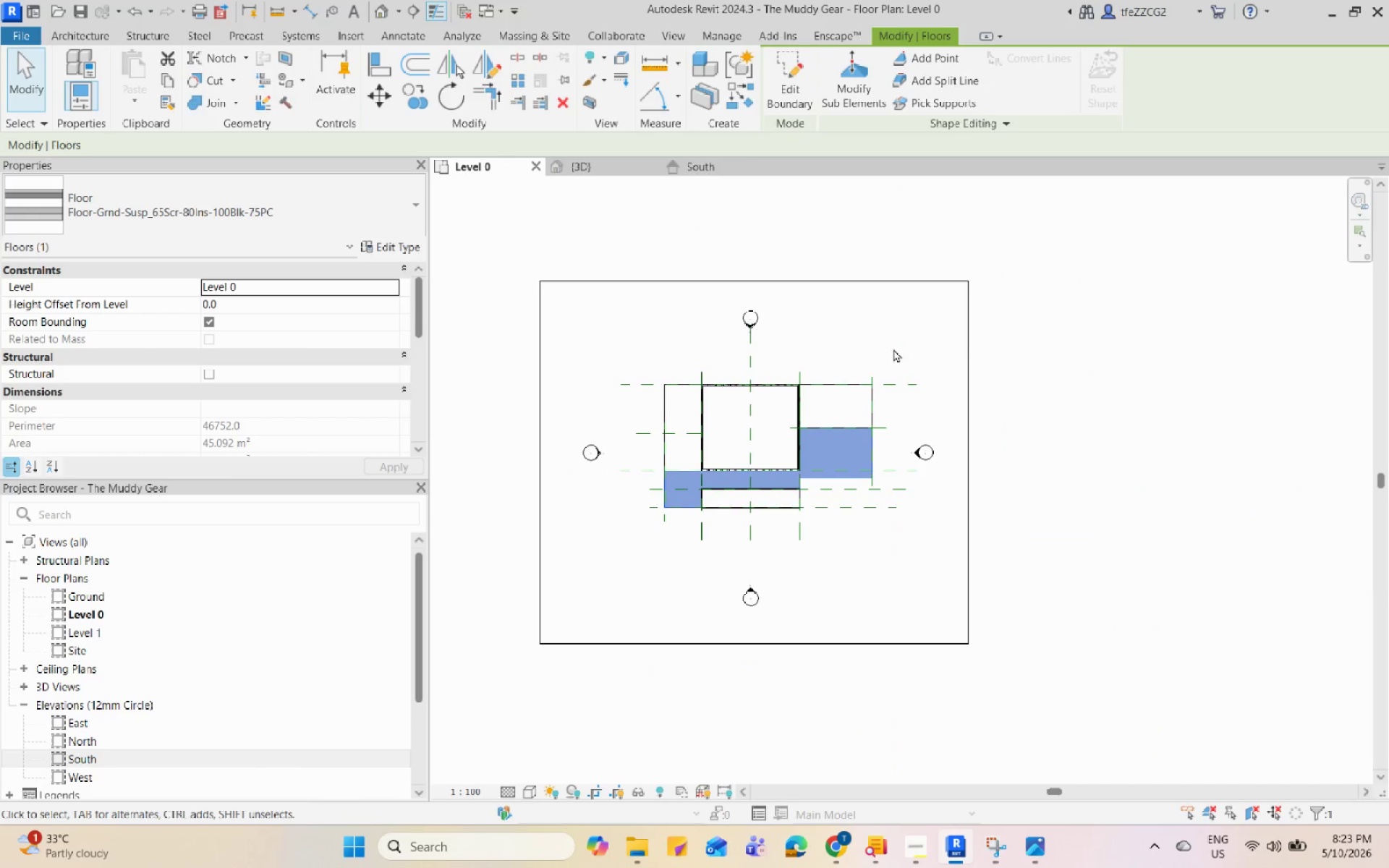 
left_click([1178, 347])
 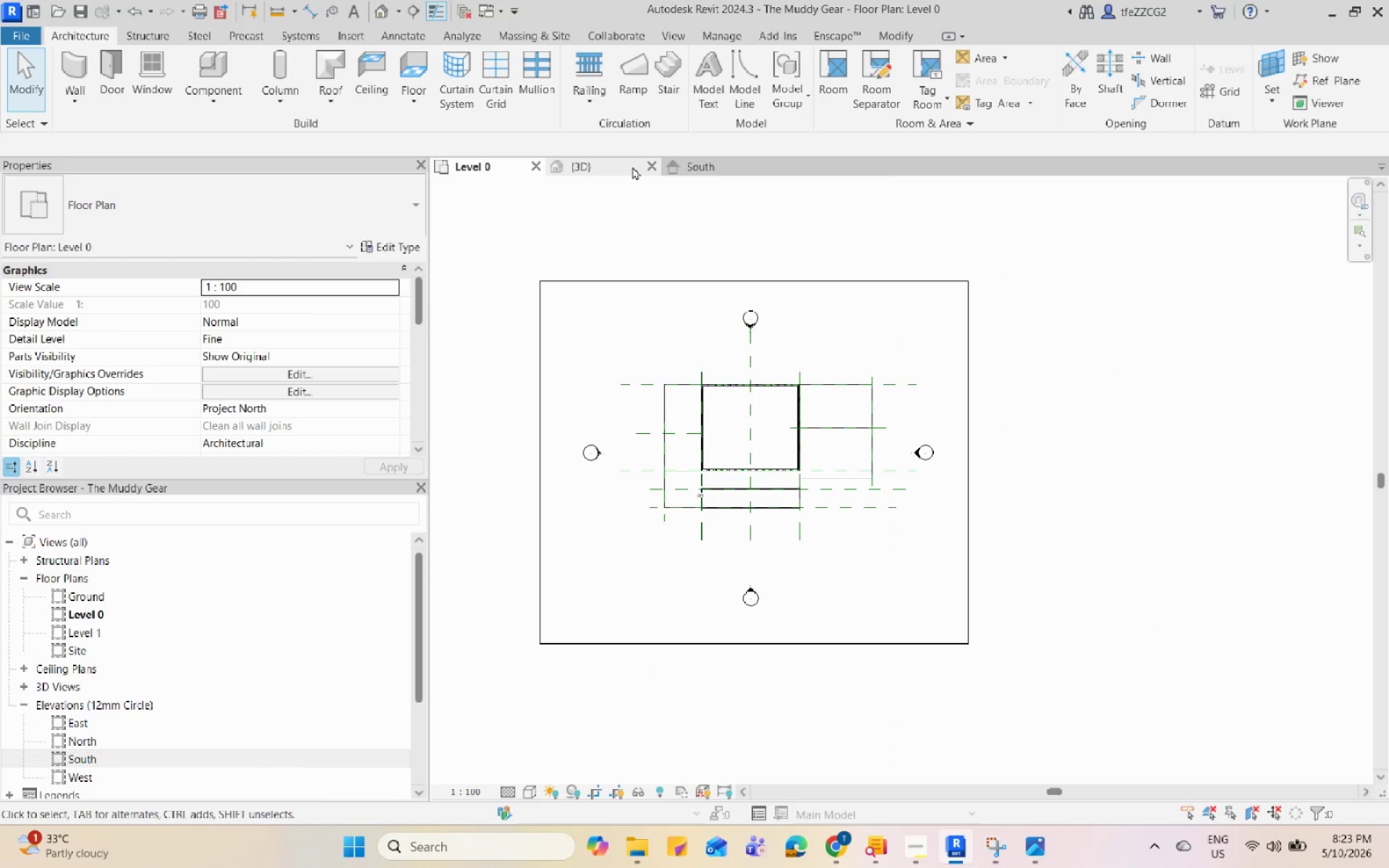 
left_click([586, 159])
 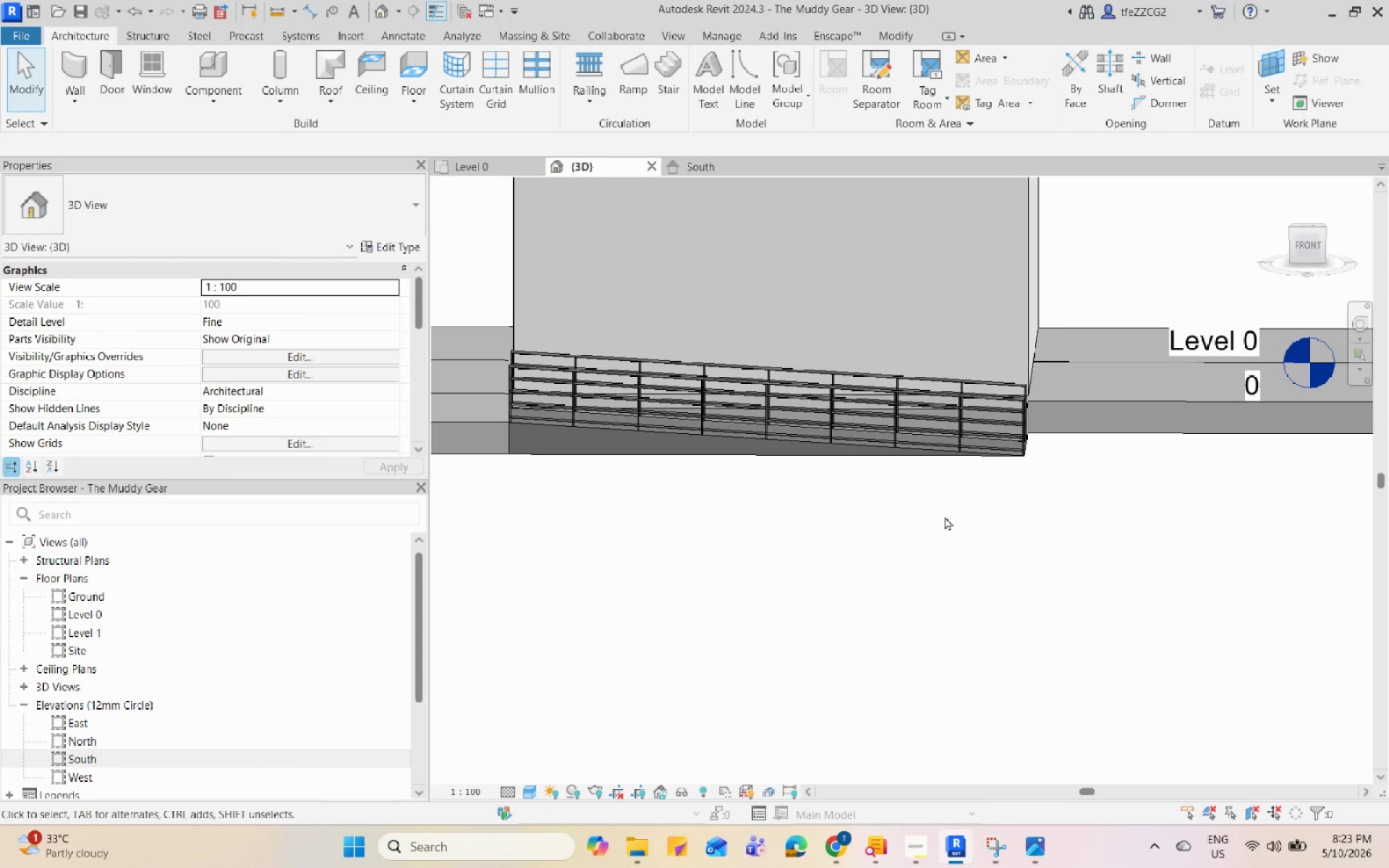 
hold_key(key=ShiftLeft, duration=1.78)
 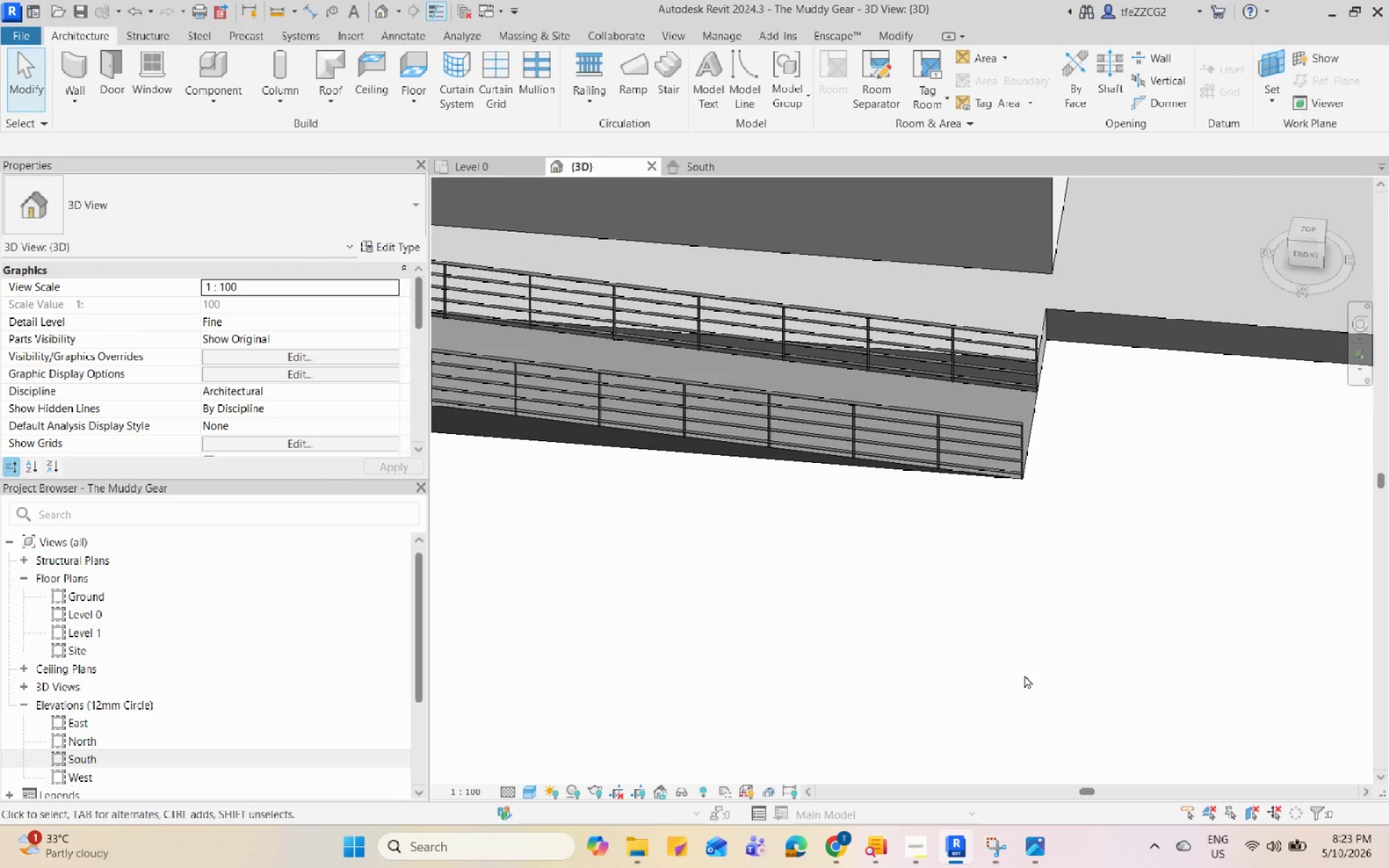 
scroll: coordinate [1004, 518], scroll_direction: up, amount: 2.0
 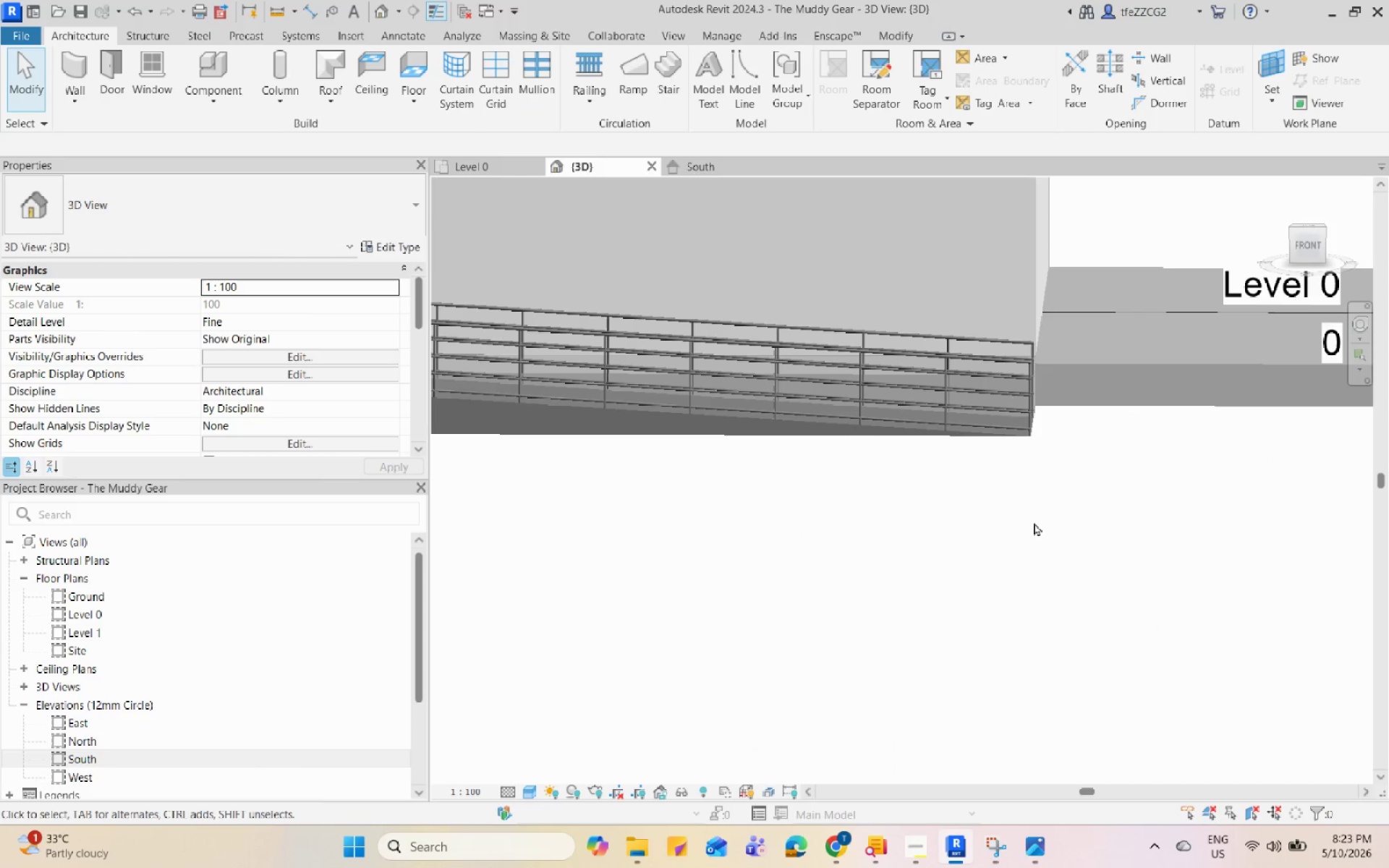 
scroll: coordinate [988, 646], scroll_direction: down, amount: 4.0
 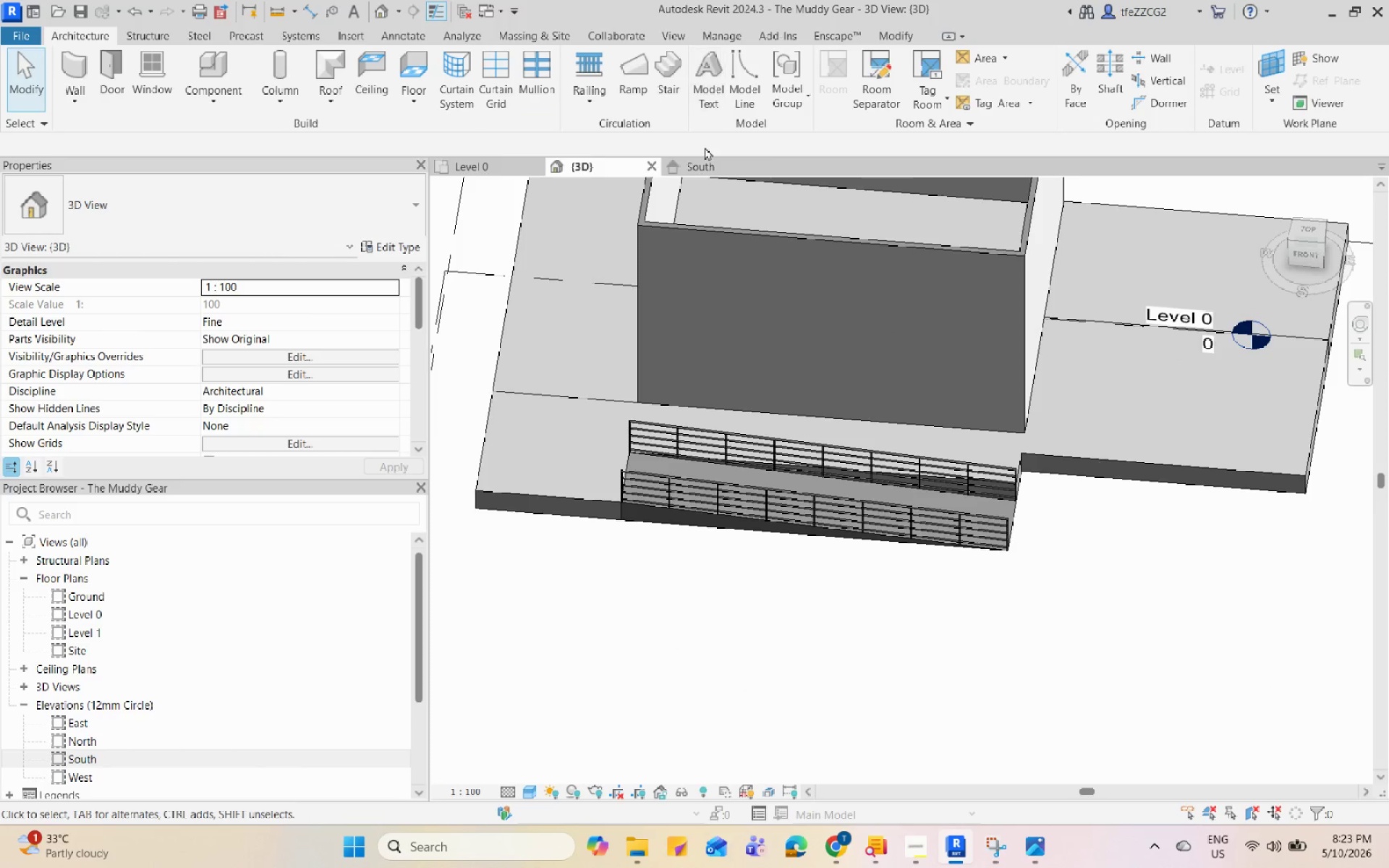 
left_click([705, 166])
 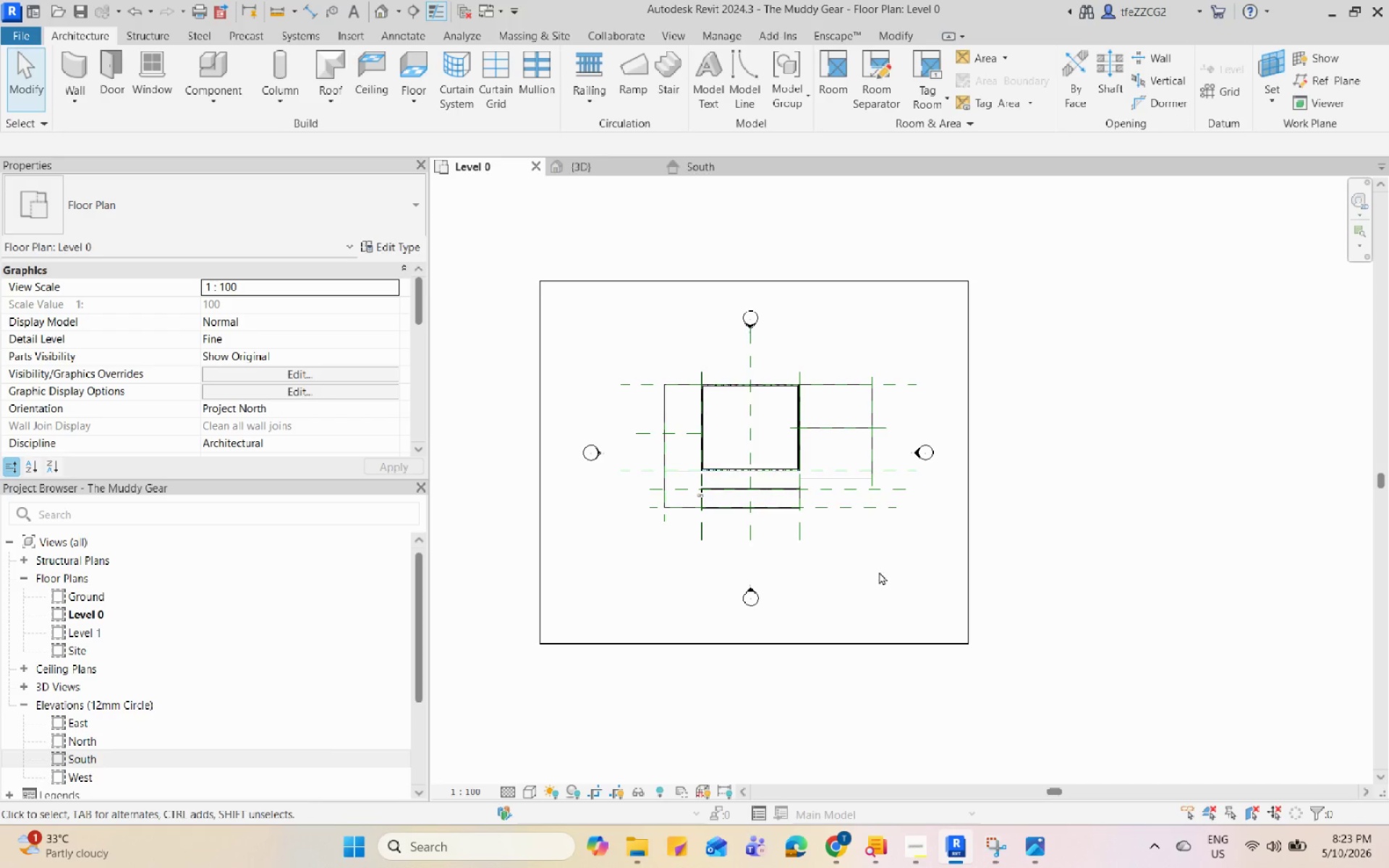 
left_click([839, 465])
 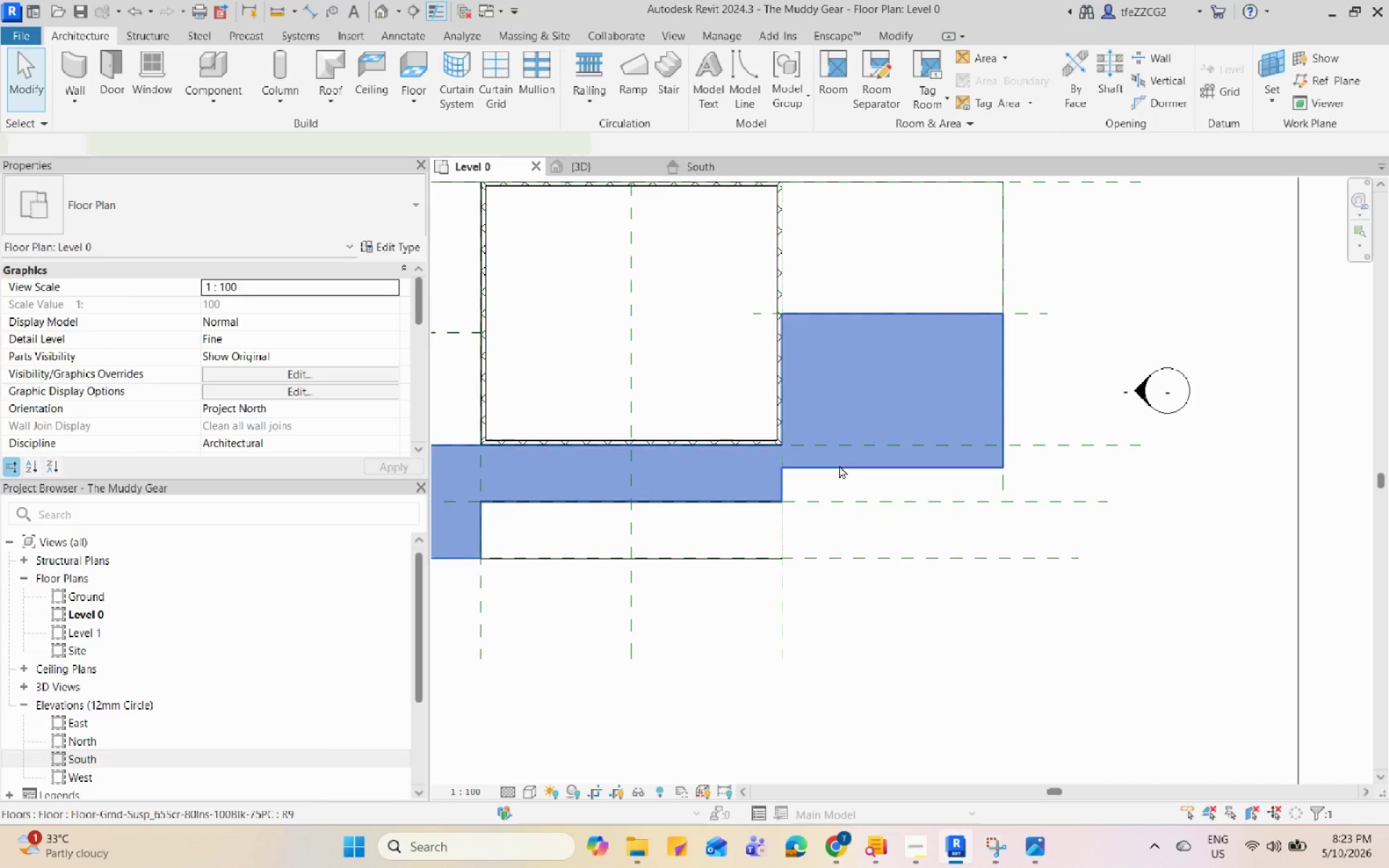 
scroll: coordinate [828, 509], scroll_direction: up, amount: 8.0
 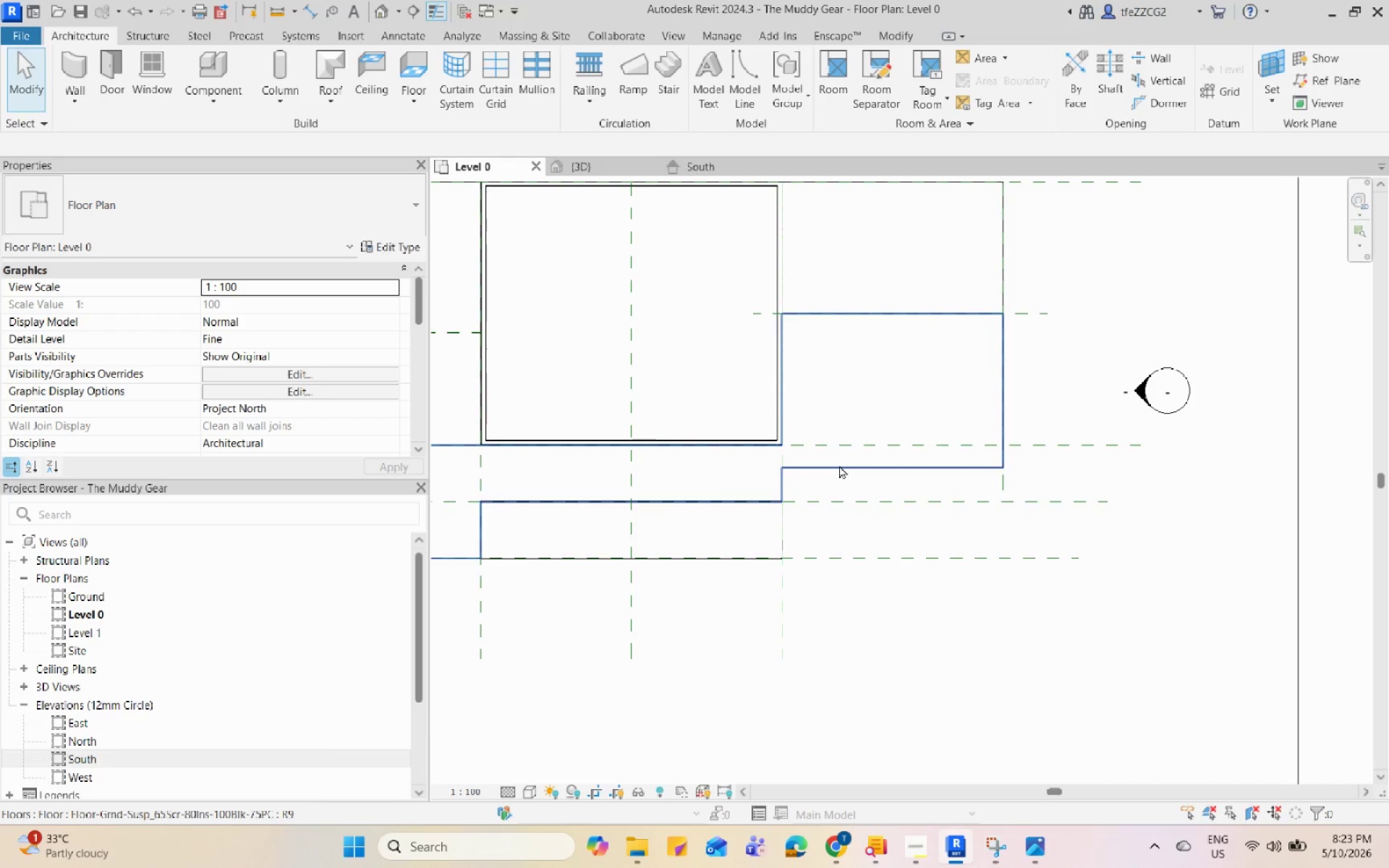 
double_click([839, 465])
 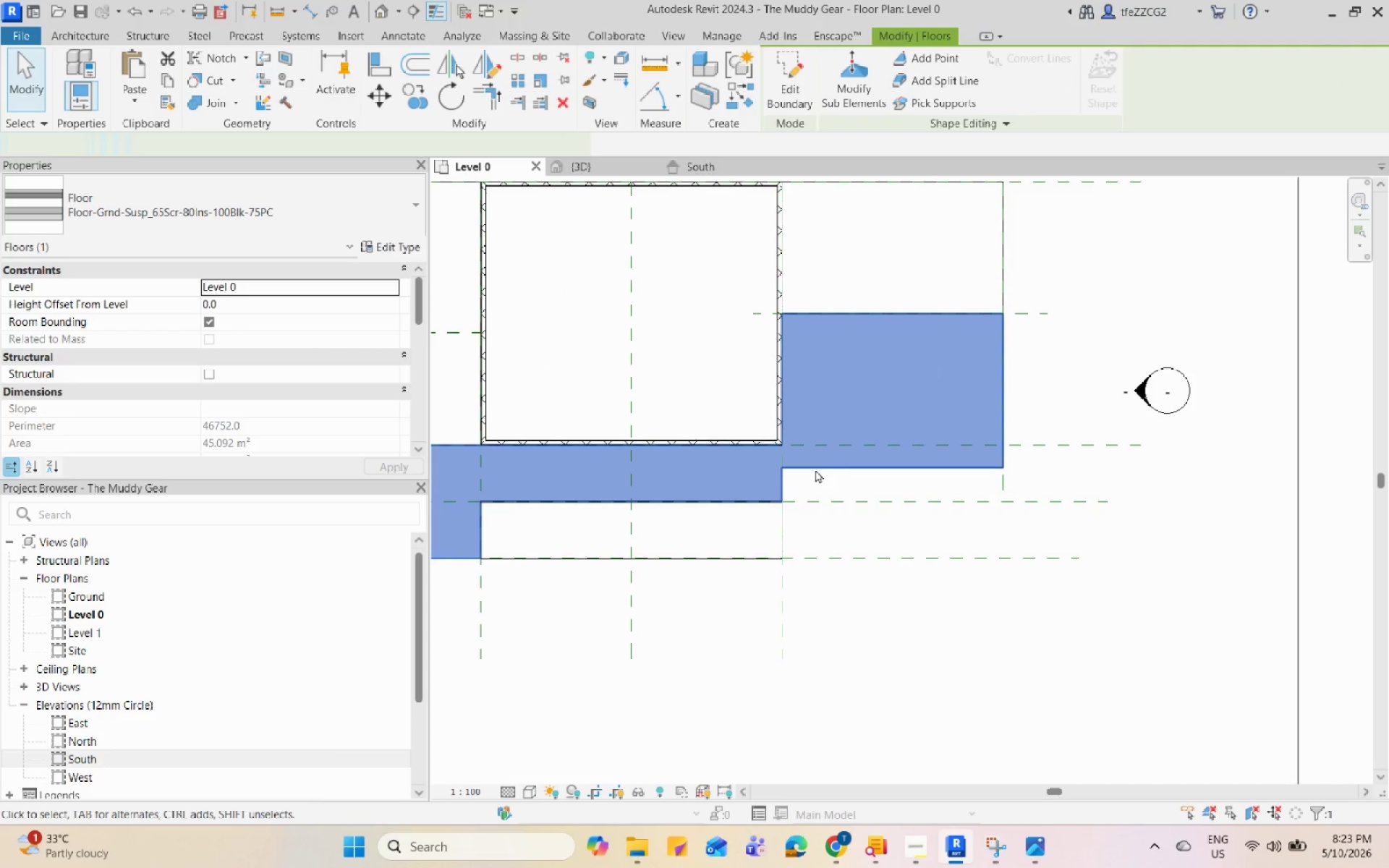 
left_click([817, 464])
 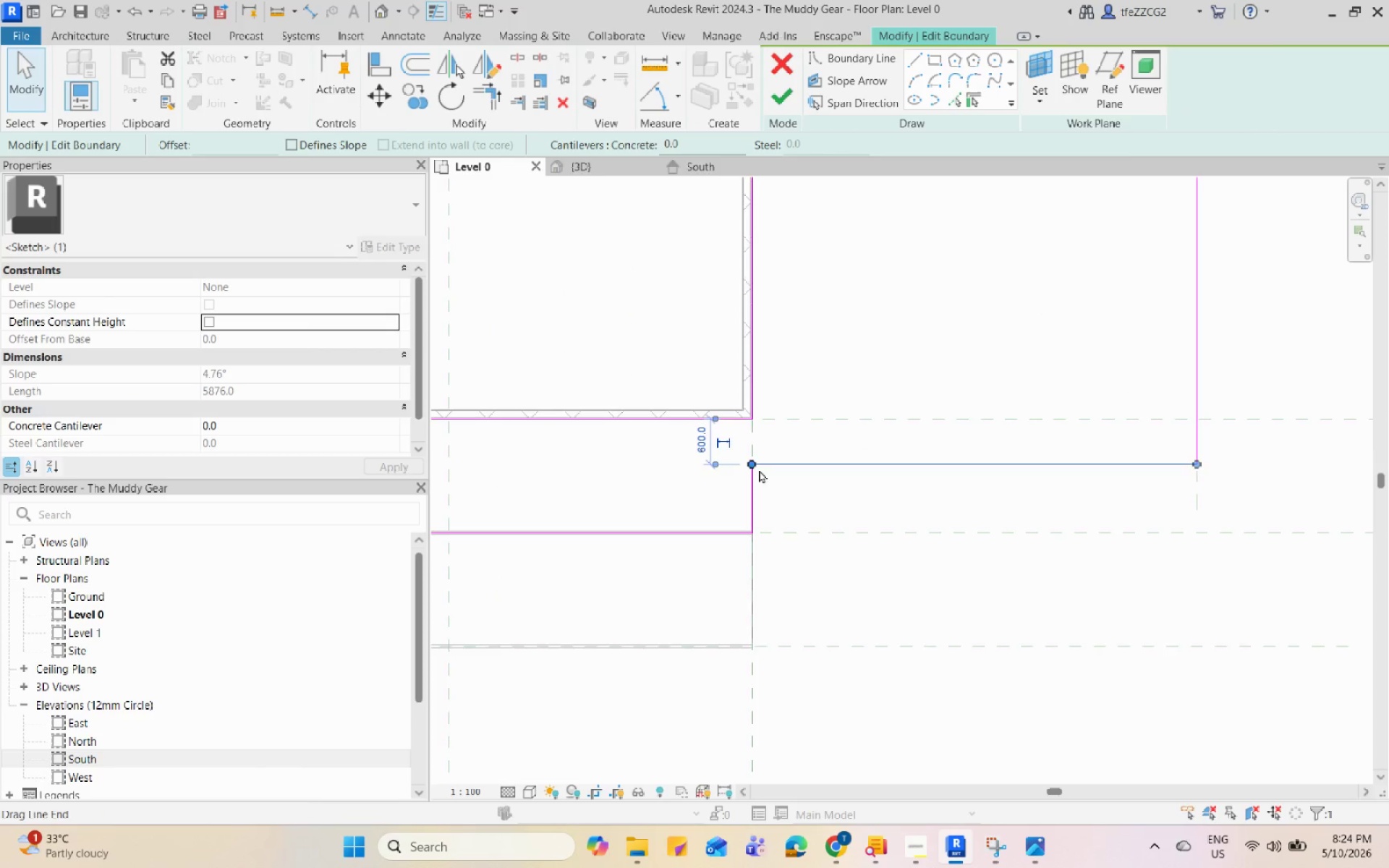 
scroll: coordinate [812, 471], scroll_direction: up, amount: 5.0
 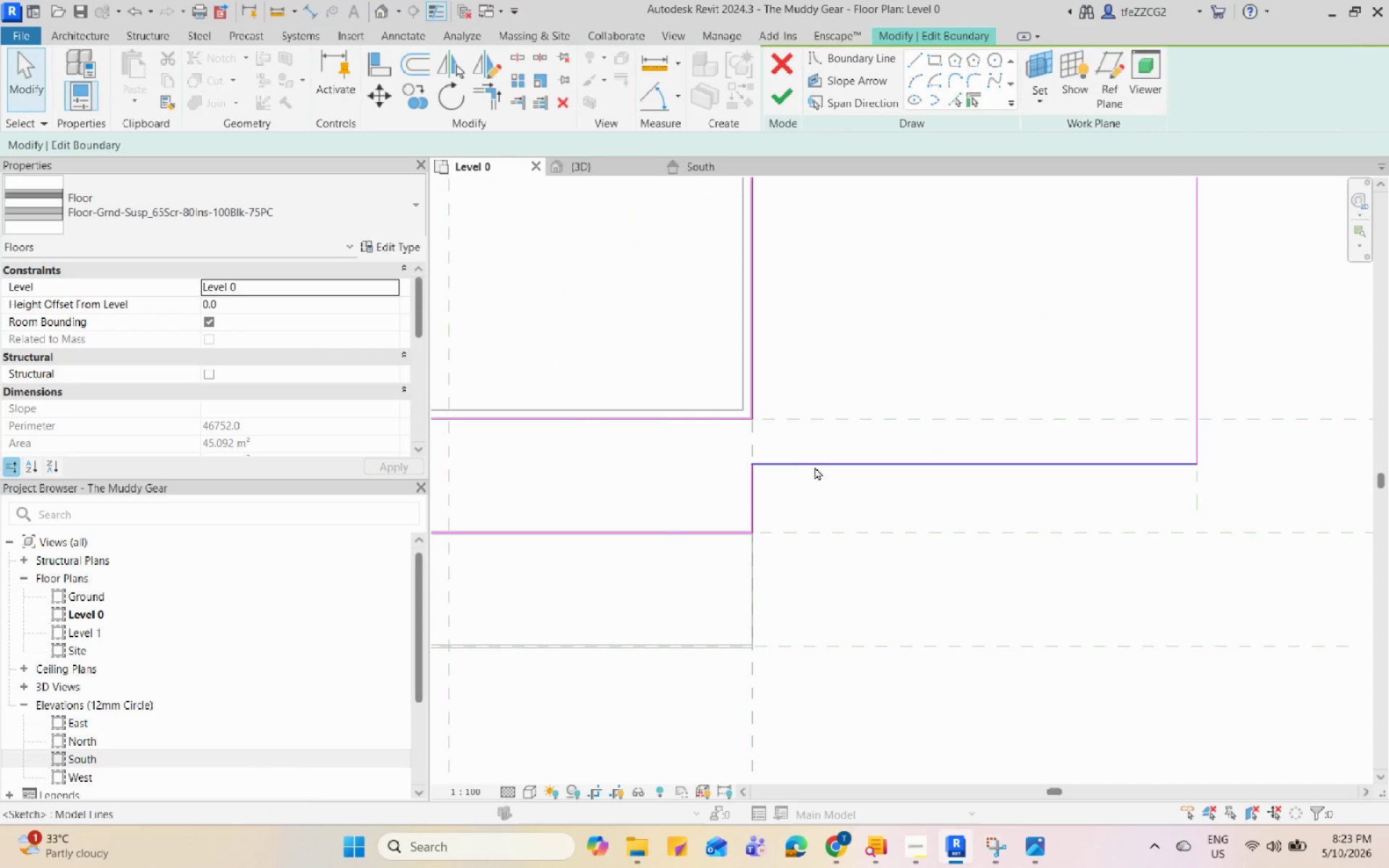 
left_click([681, 417])
 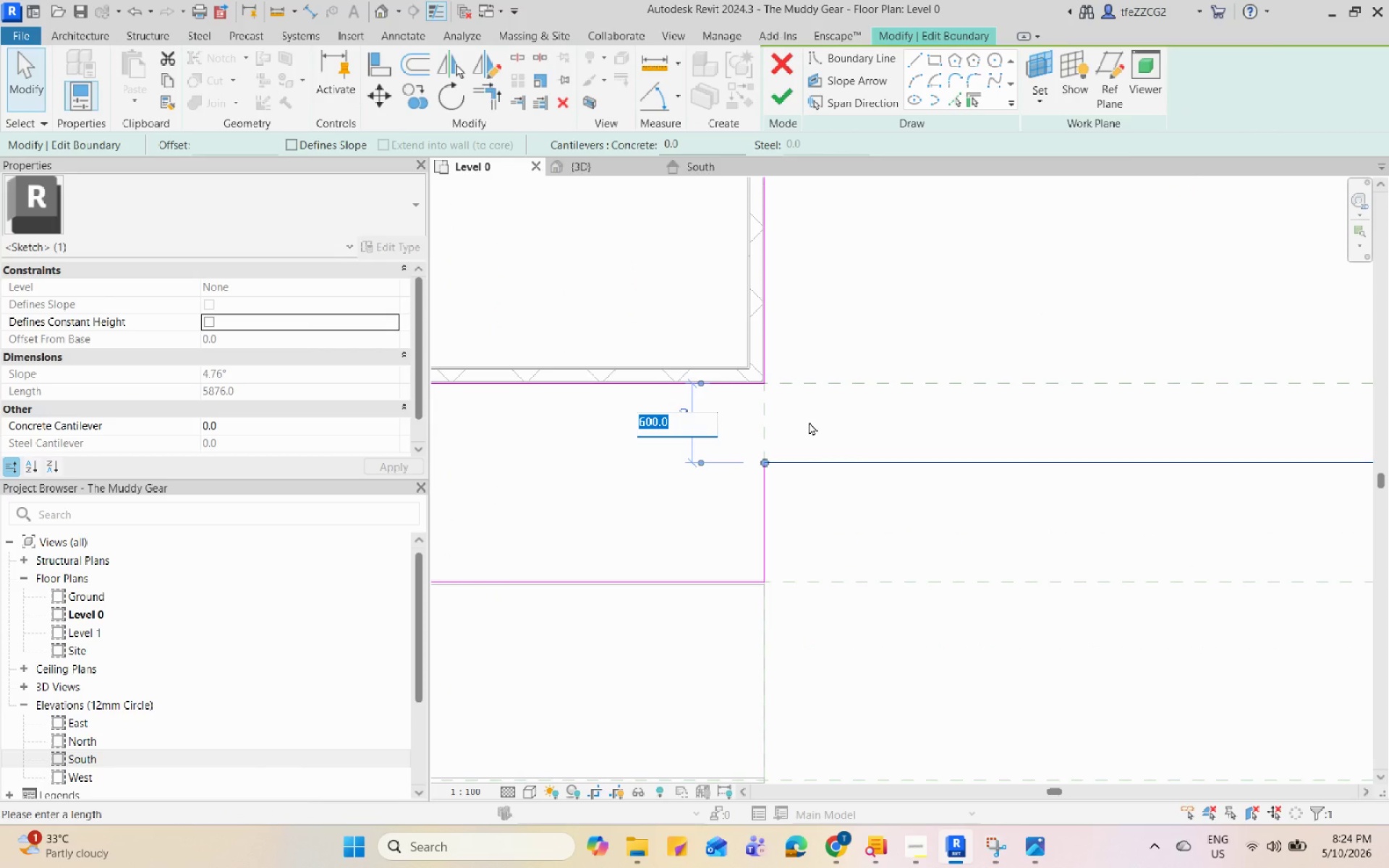 
scroll: coordinate [734, 467], scroll_direction: up, amount: 4.0
 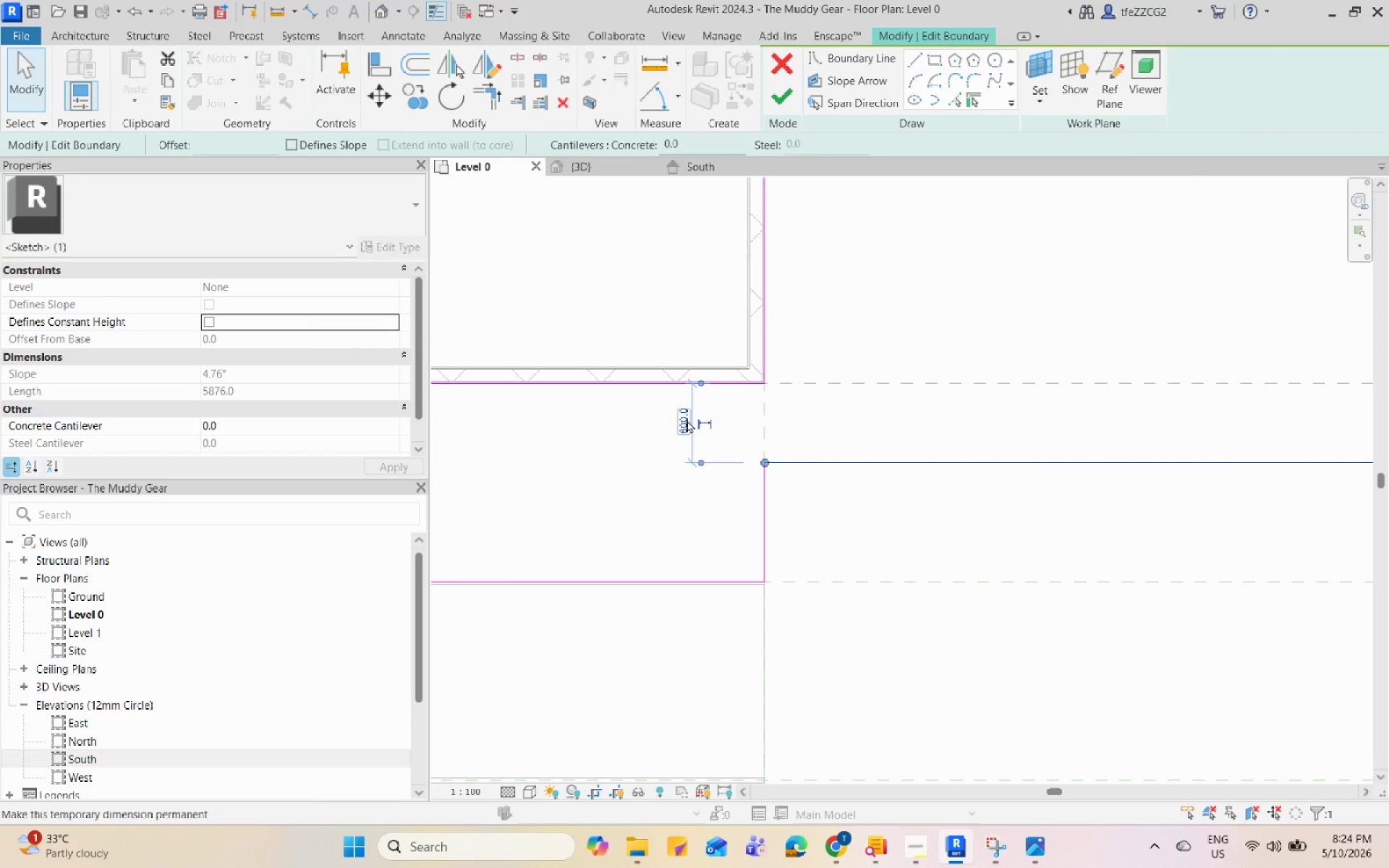 
key(Numpad8)
 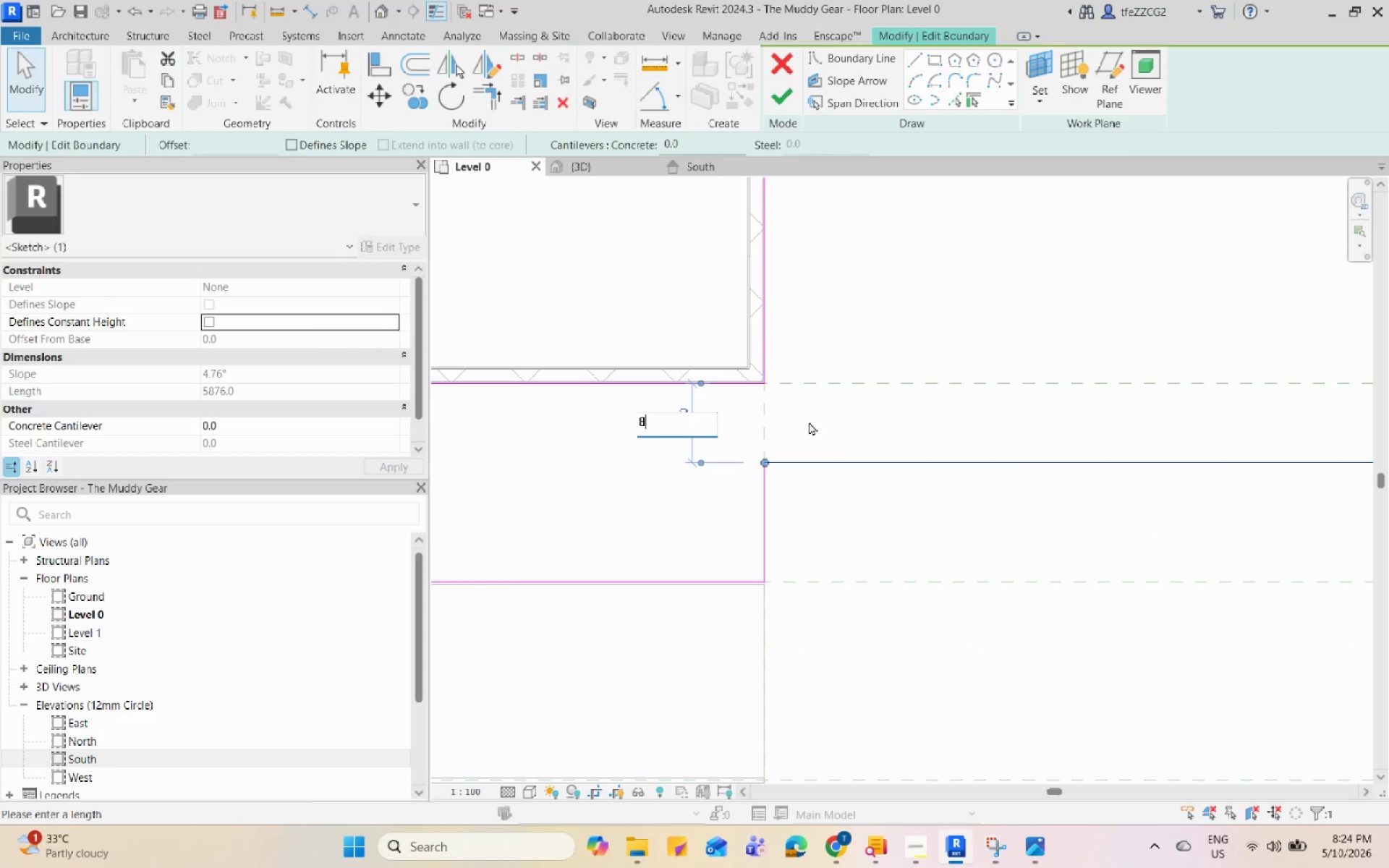 
key(Numpad0)
 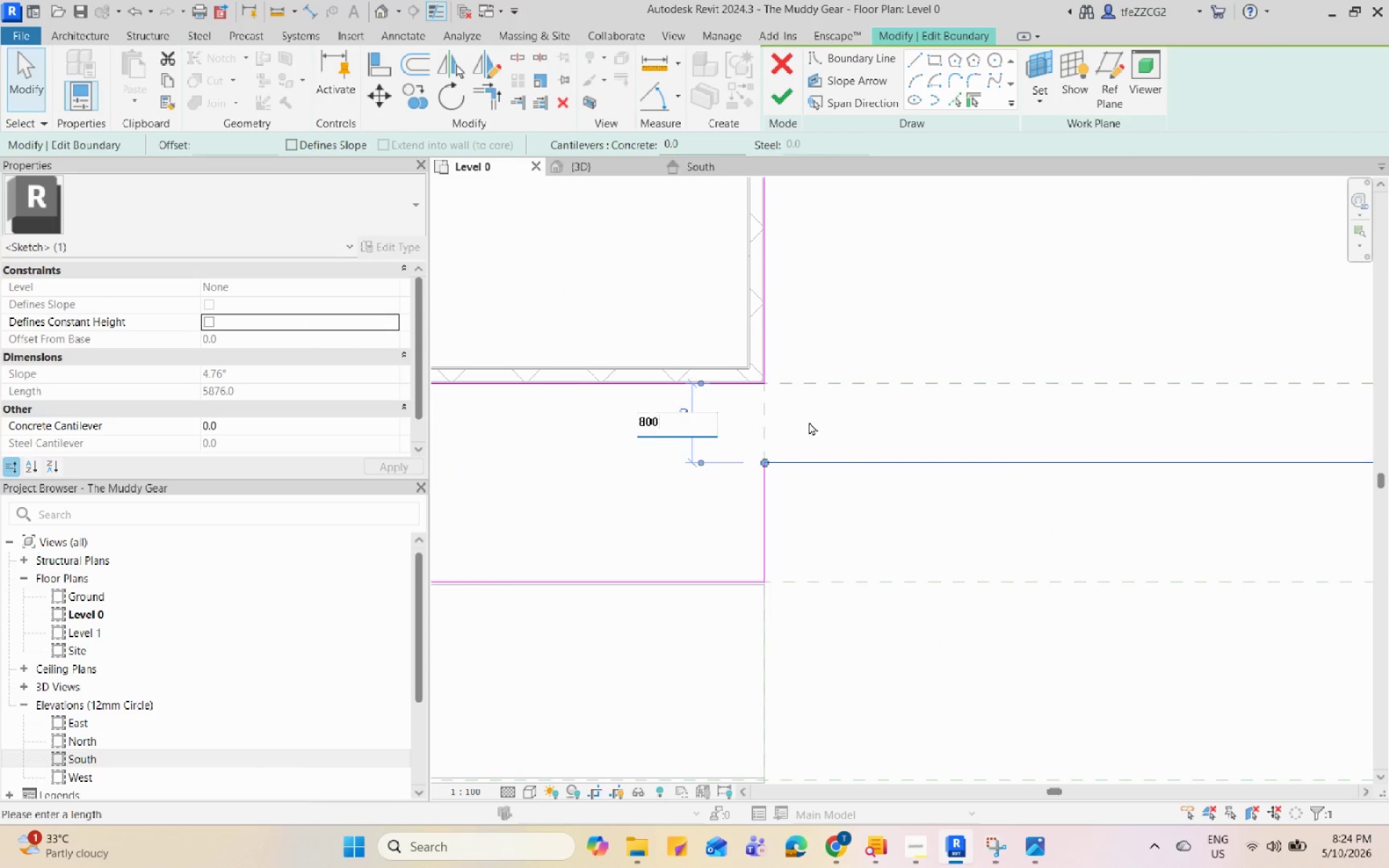 
key(Numpad0)
 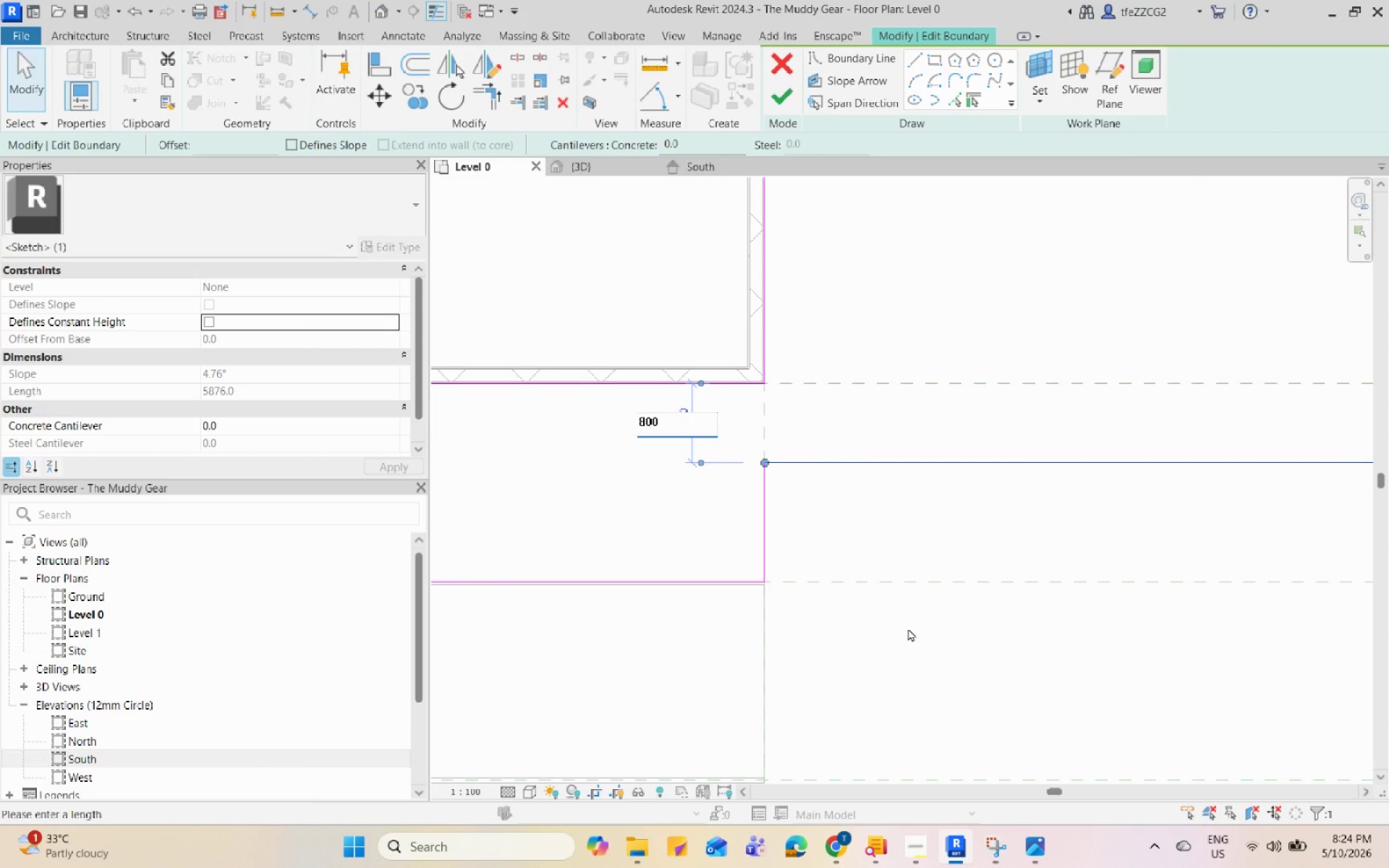 
left_click([958, 546])
 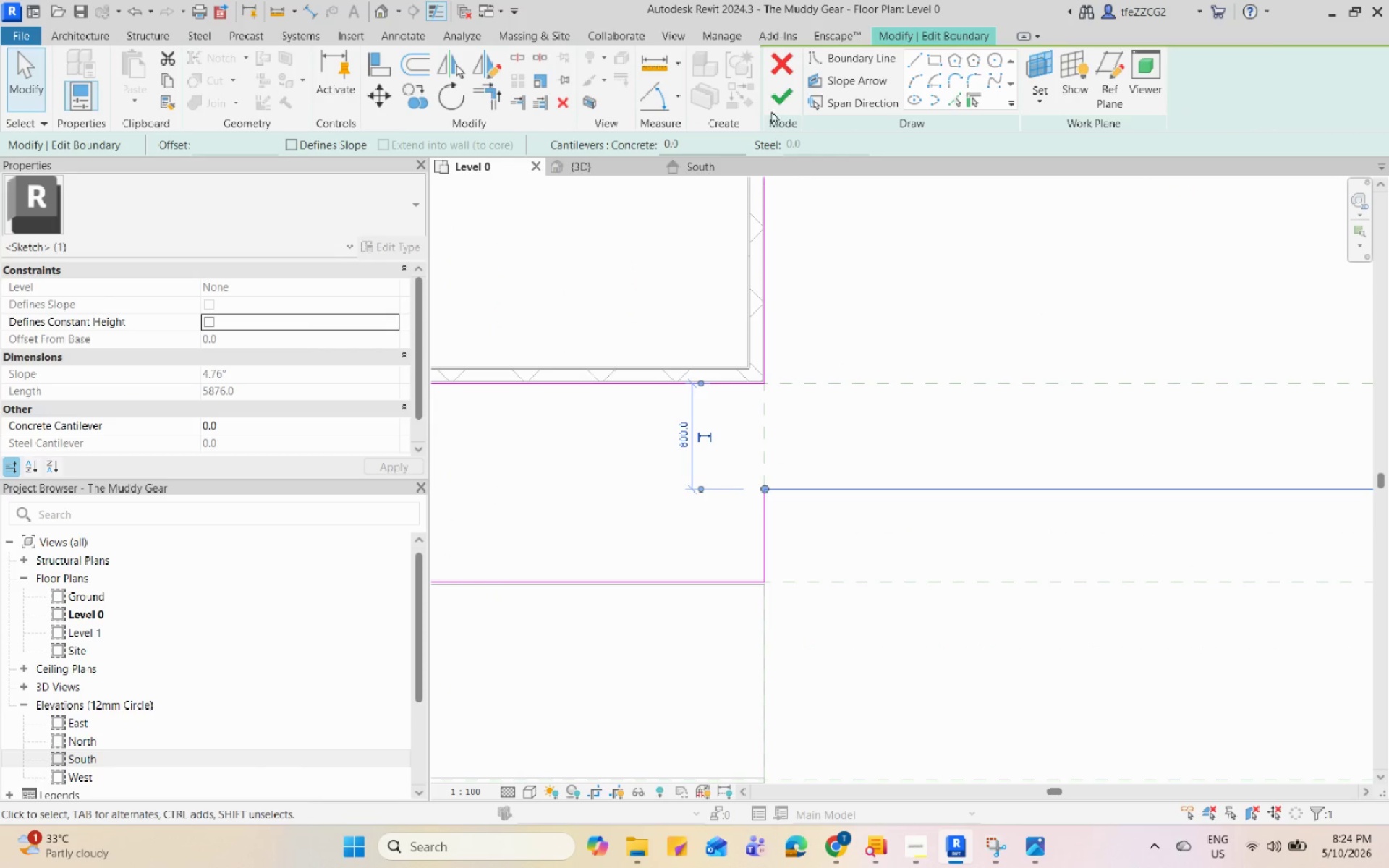 
left_click([775, 98])
 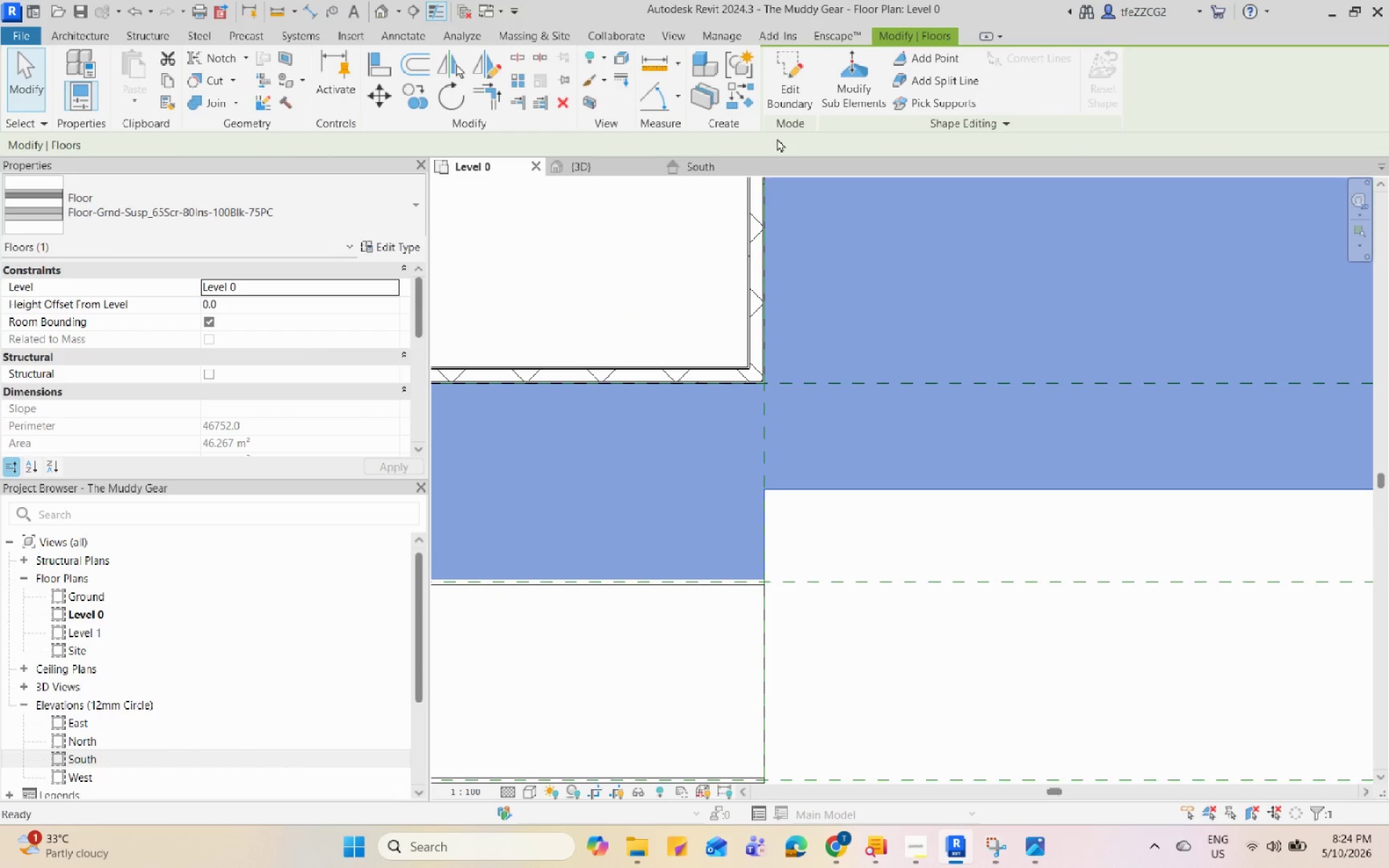 
scroll: coordinate [804, 355], scroll_direction: down, amount: 6.0
 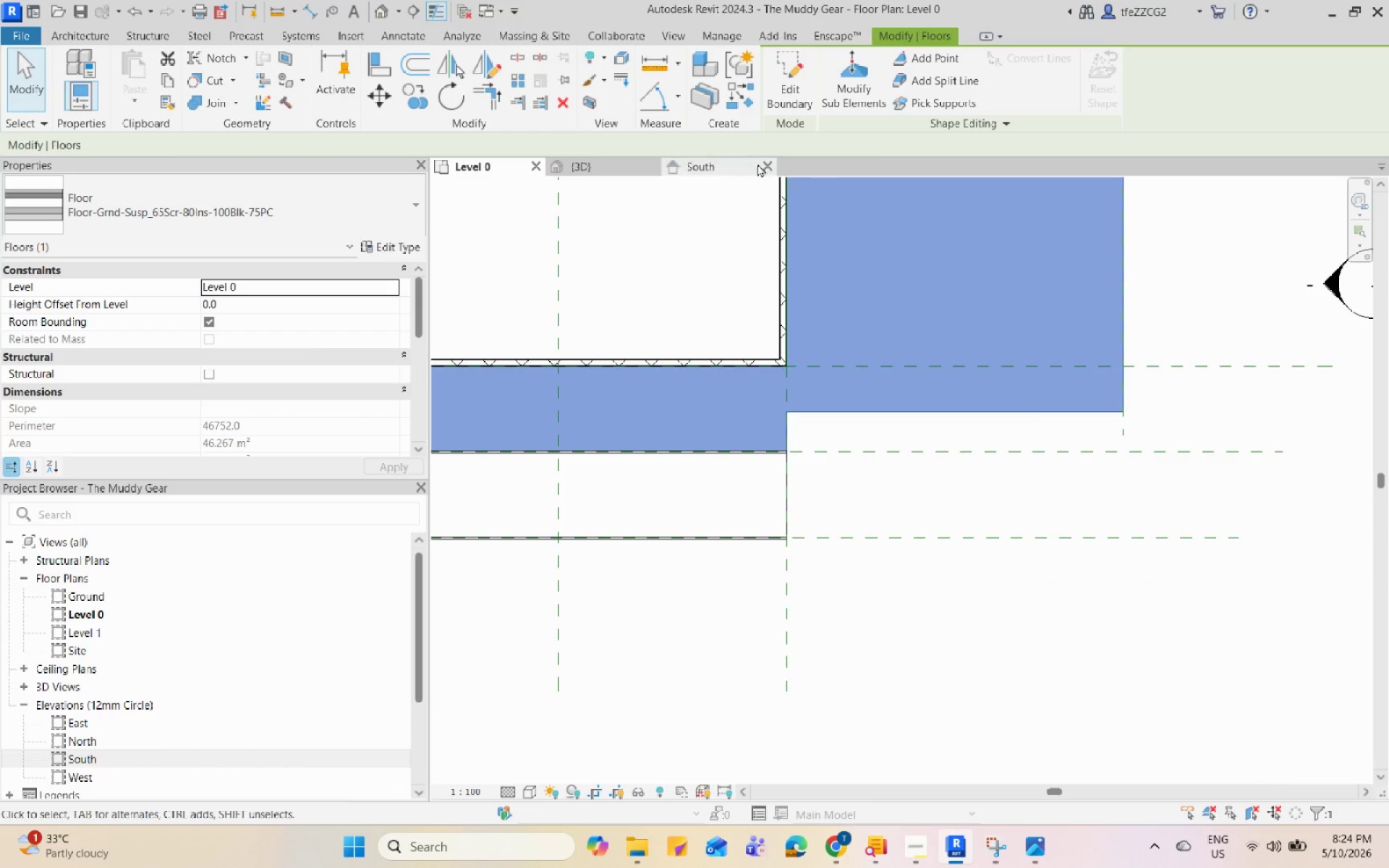 
left_click([739, 171])
 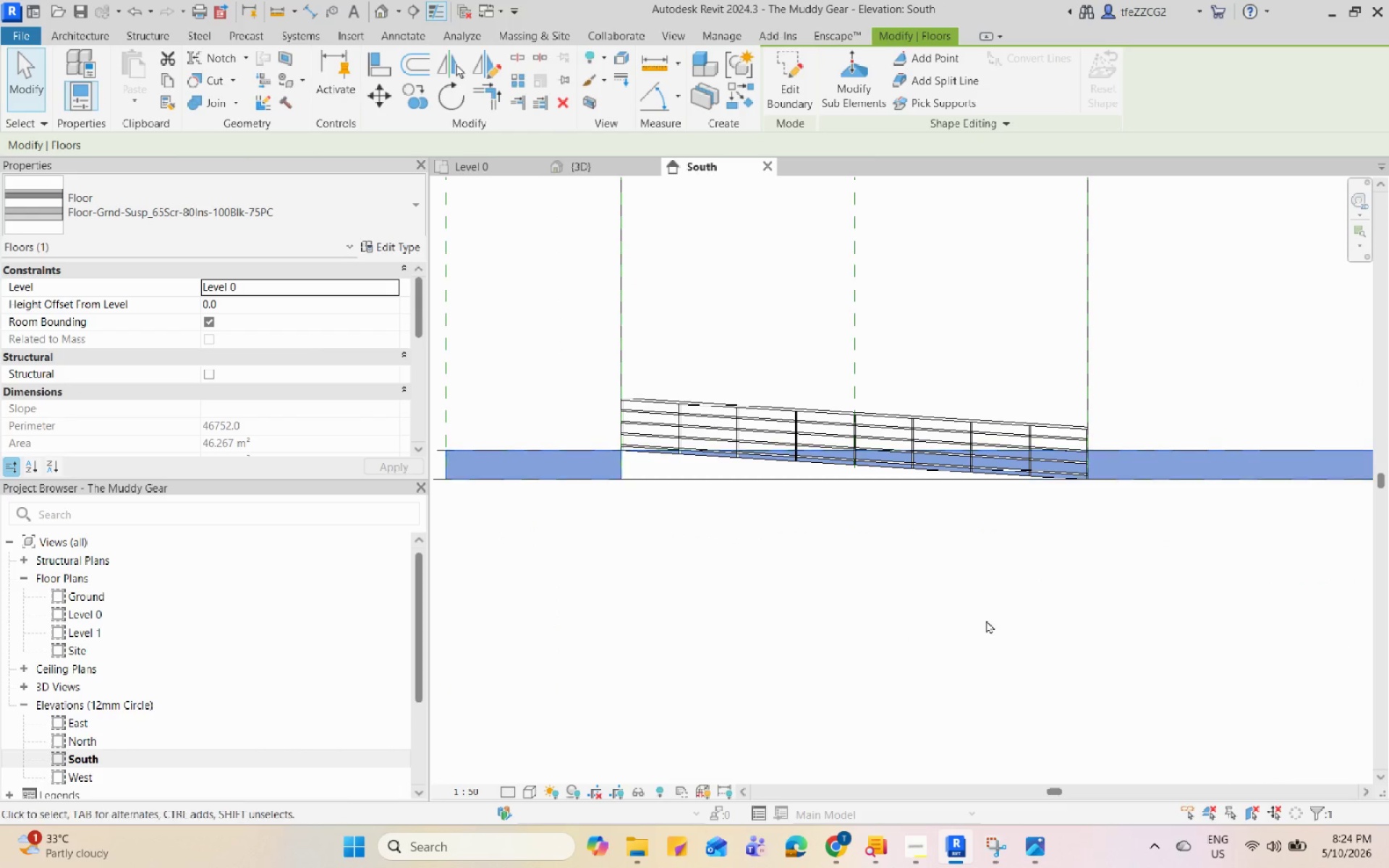 
left_click_drag(start_coordinate=[990, 633], to_coordinate=[1002, 618])
 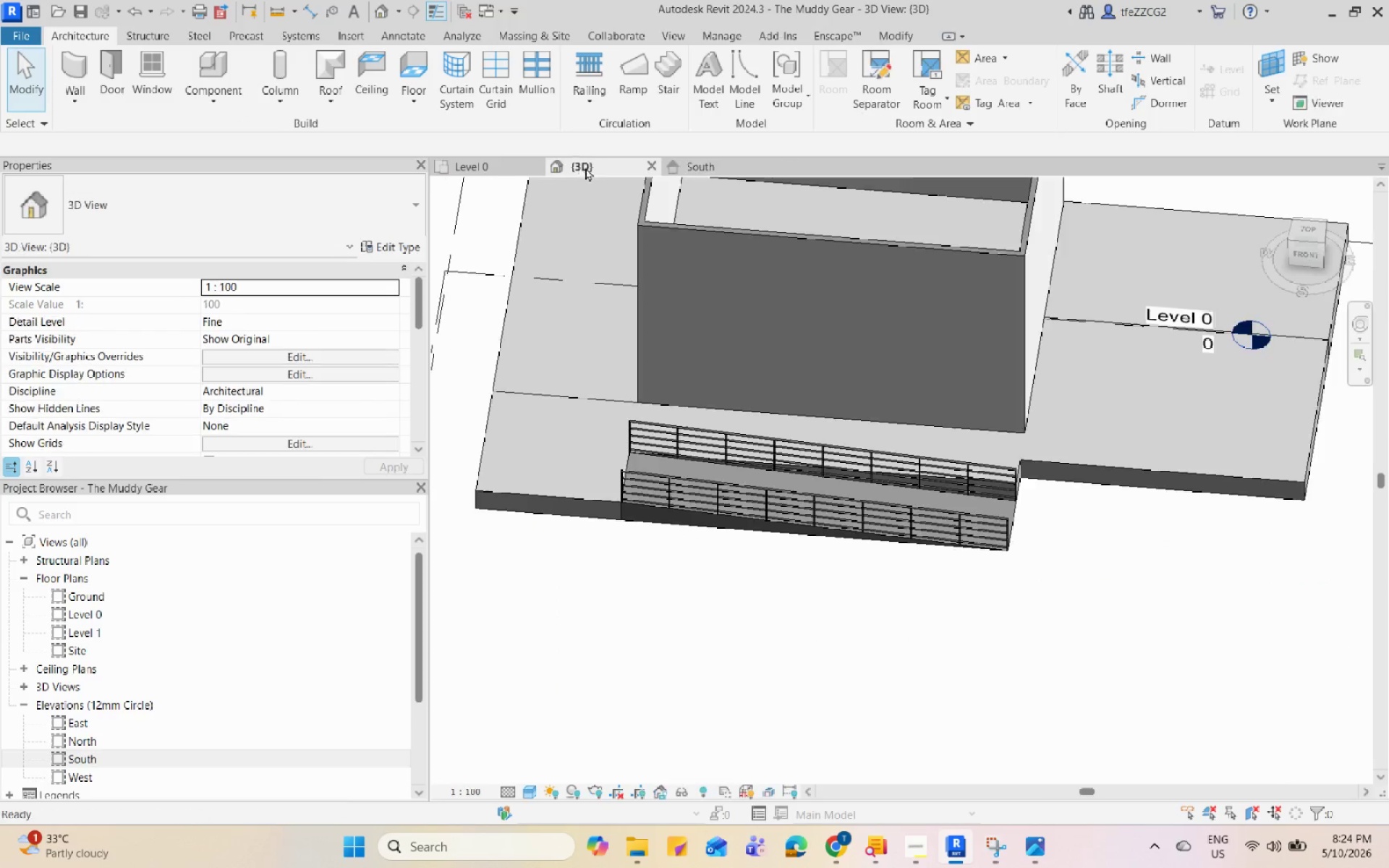 
hold_key(key=ShiftLeft, duration=1.99)
 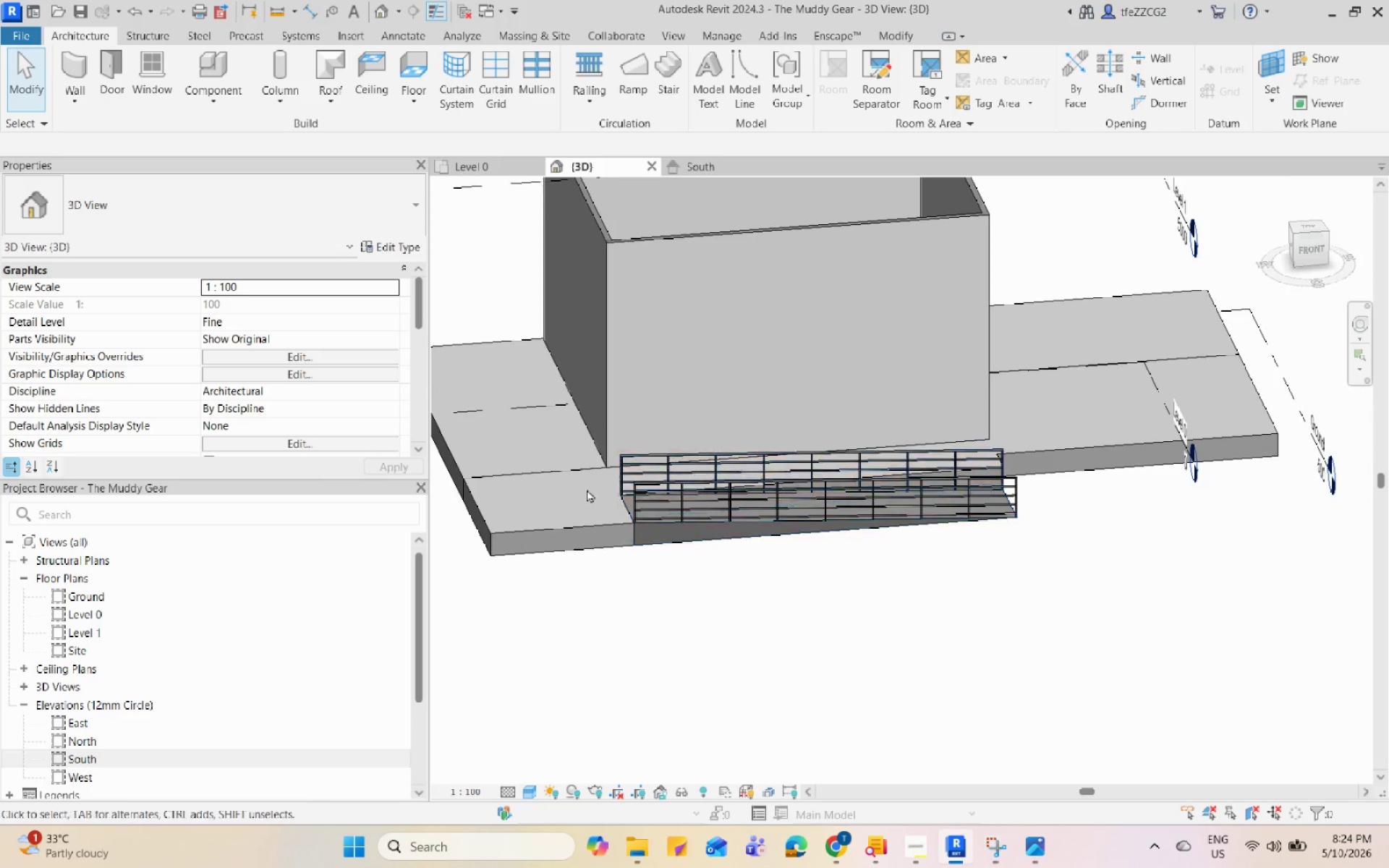 
hold_key(key=ShiftLeft, duration=1.05)
 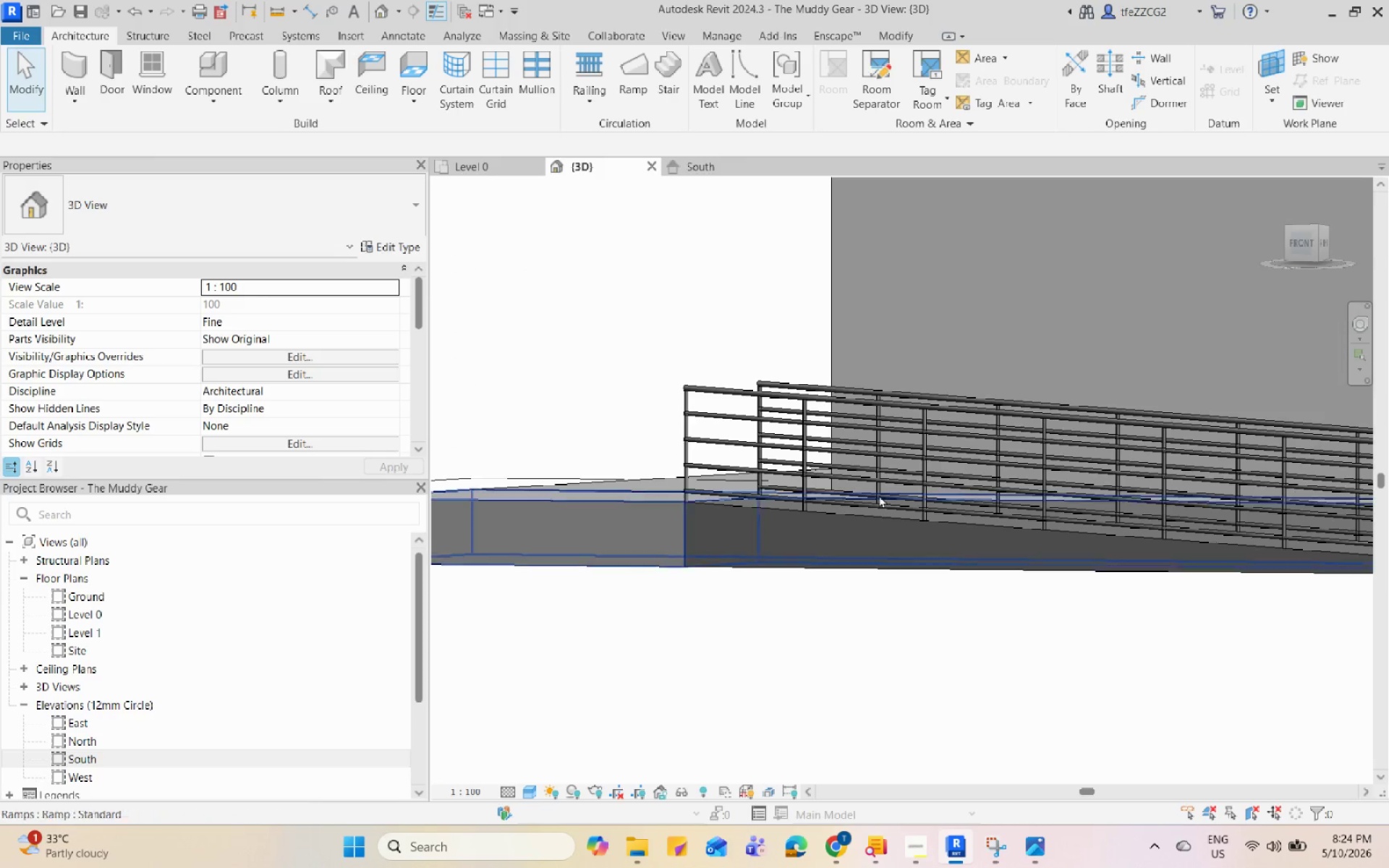 
scroll: coordinate [602, 498], scroll_direction: up, amount: 7.0
 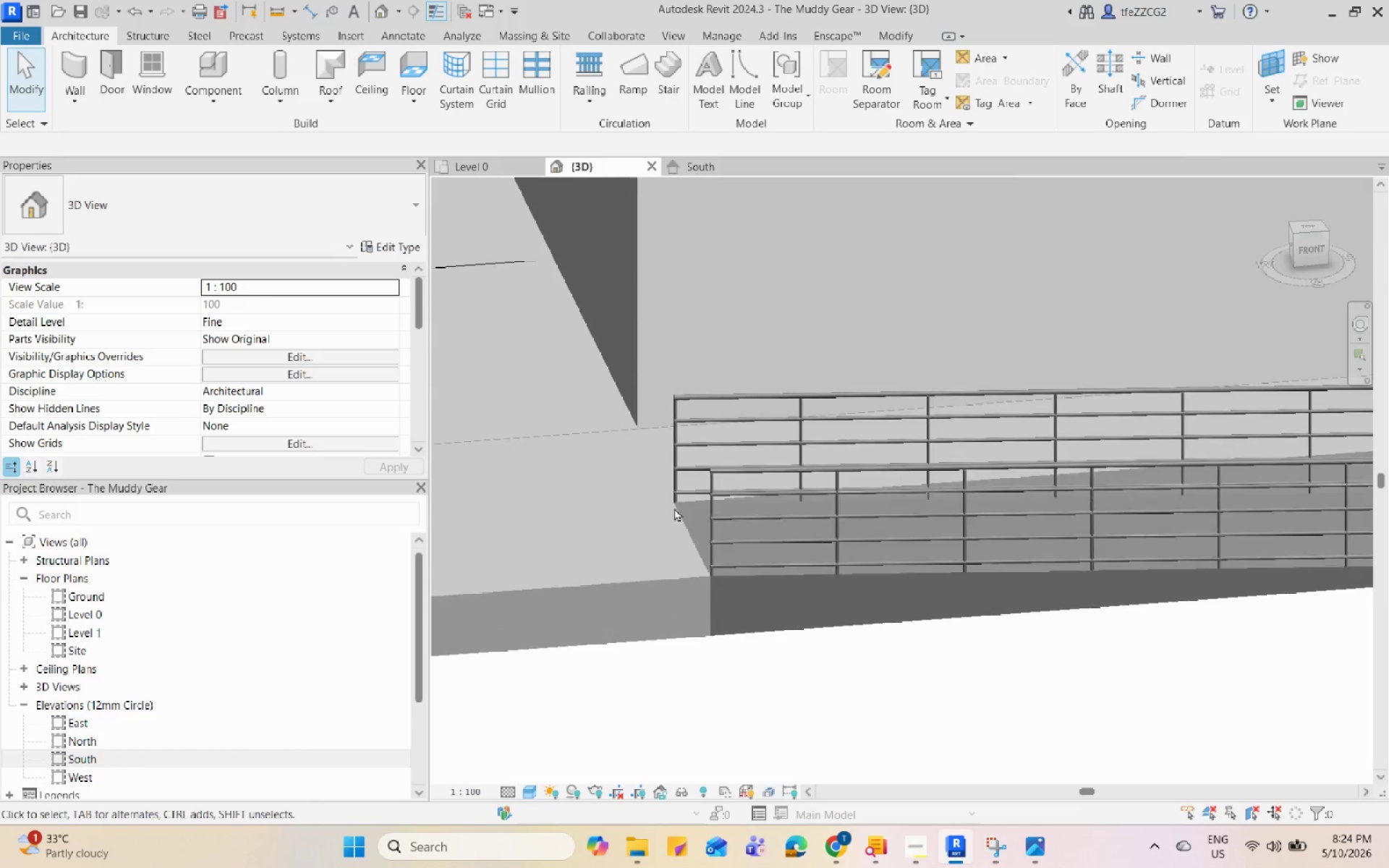 
scroll: coordinate [860, 470], scroll_direction: down, amount: 4.0
 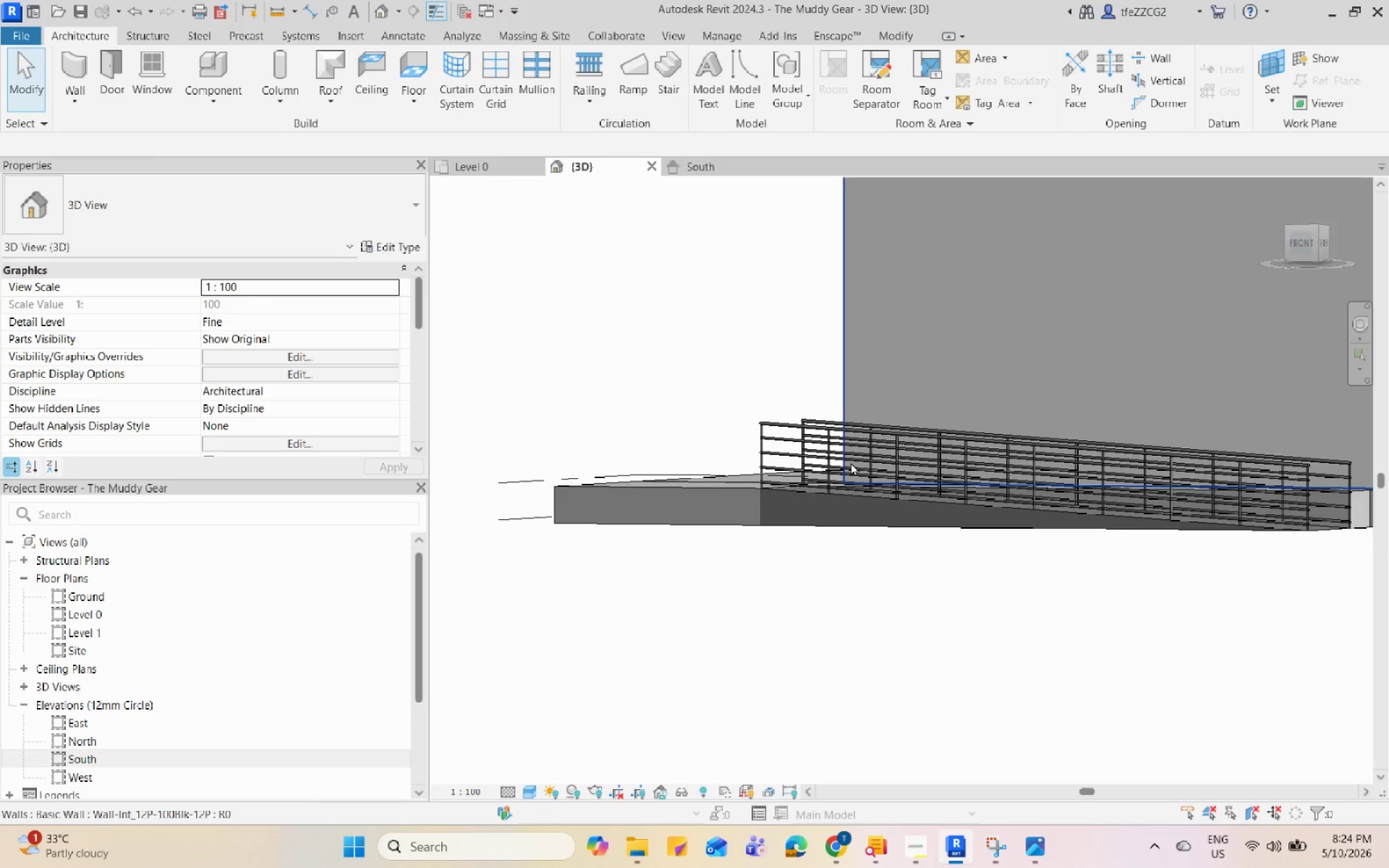 
hold_key(key=CapsLock, duration=0.56)
 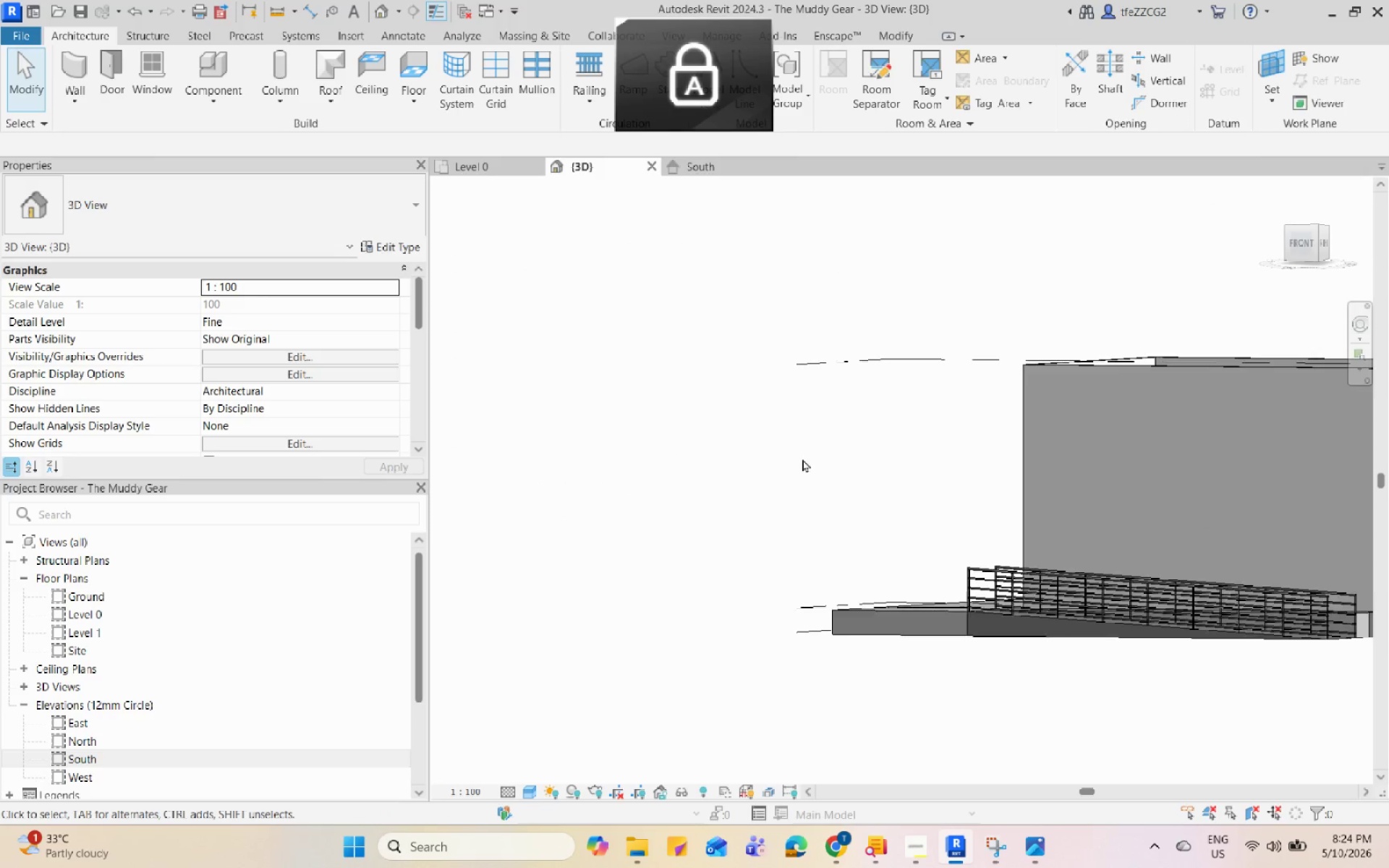 
scroll: coordinate [851, 461], scroll_direction: down, amount: 3.0
 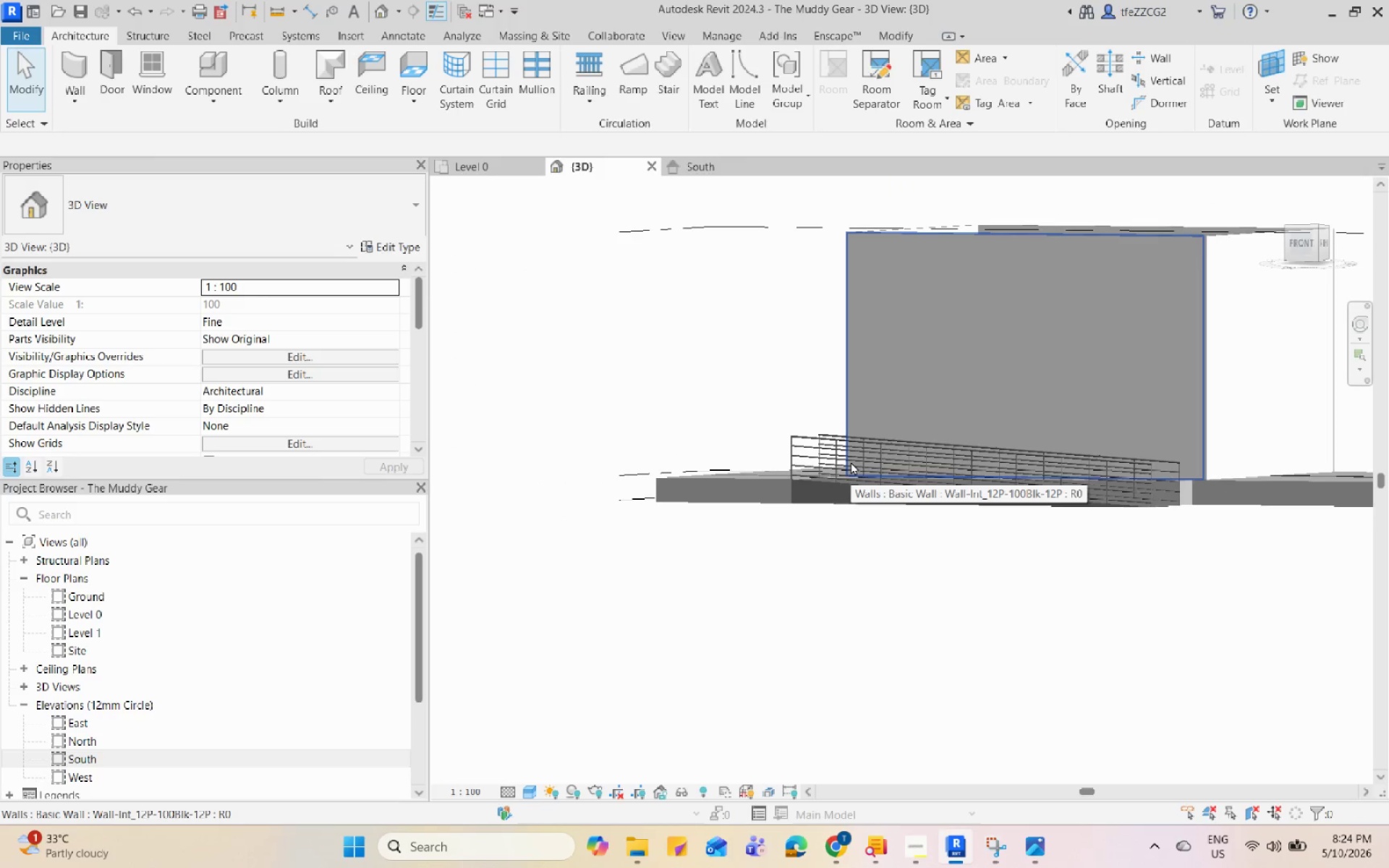 
hold_key(key=ShiftLeft, duration=0.98)
 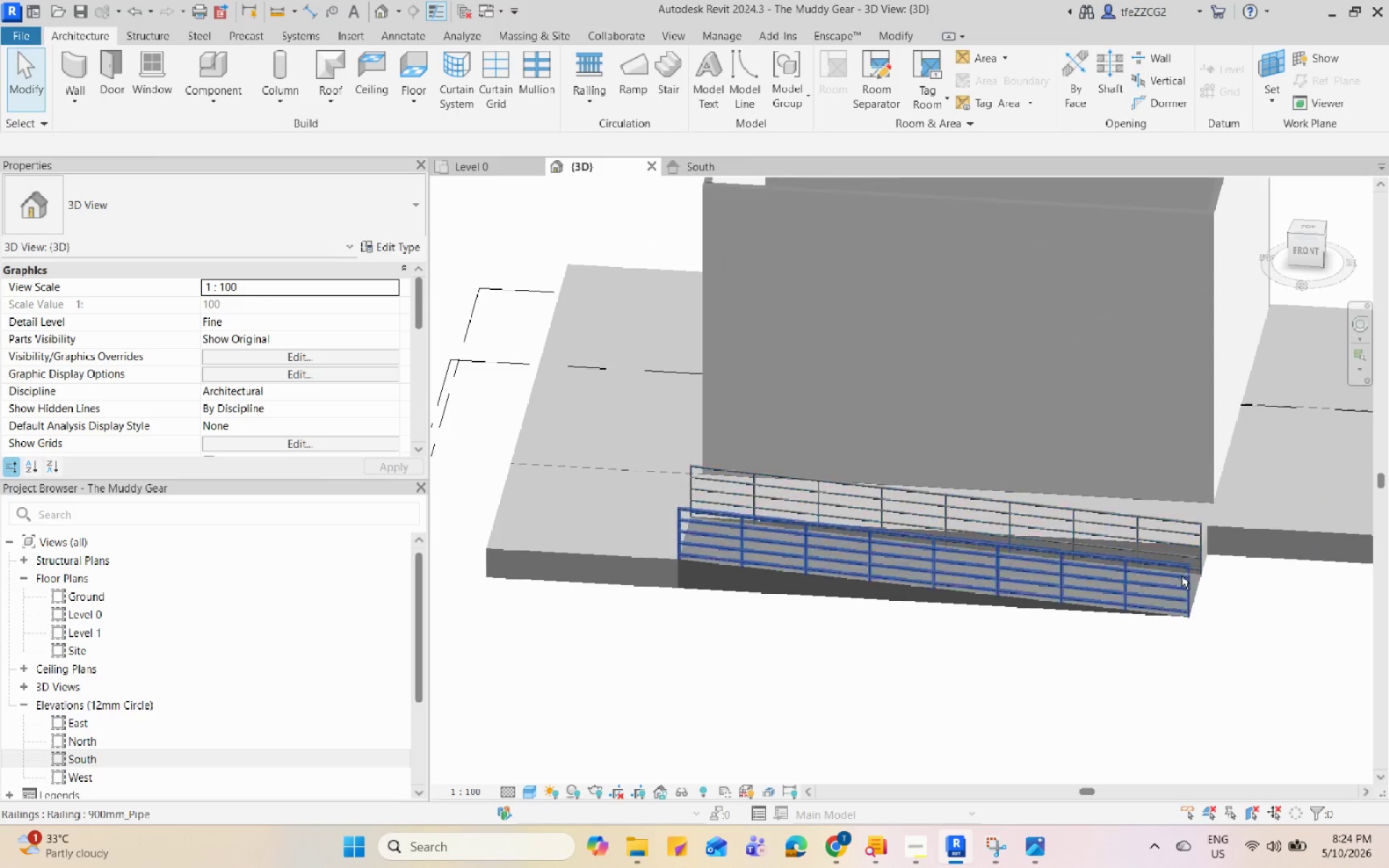 
scroll: coordinate [777, 452], scroll_direction: down, amount: 5.0
 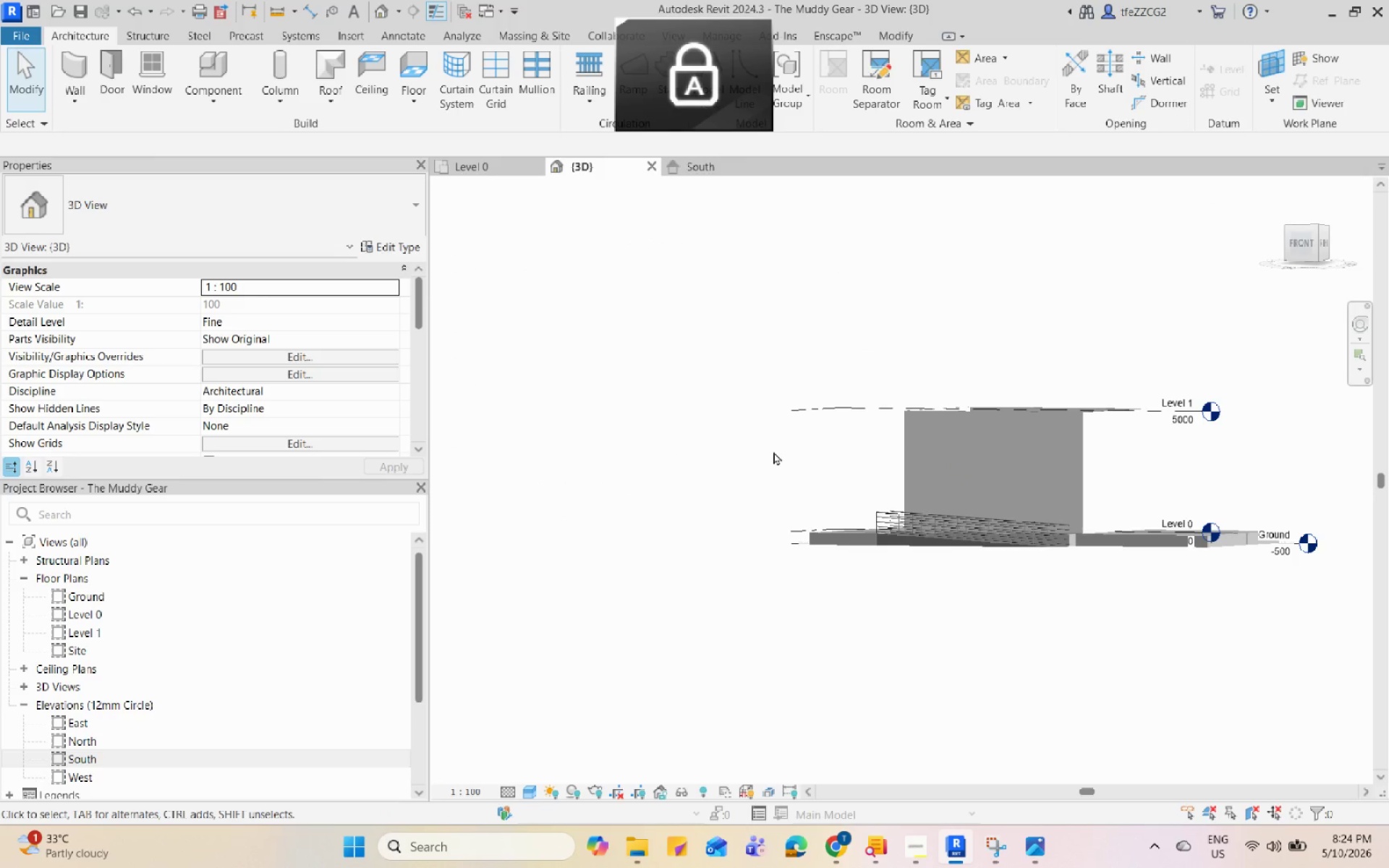 
hold_key(key=ShiftLeft, duration=1.05)
 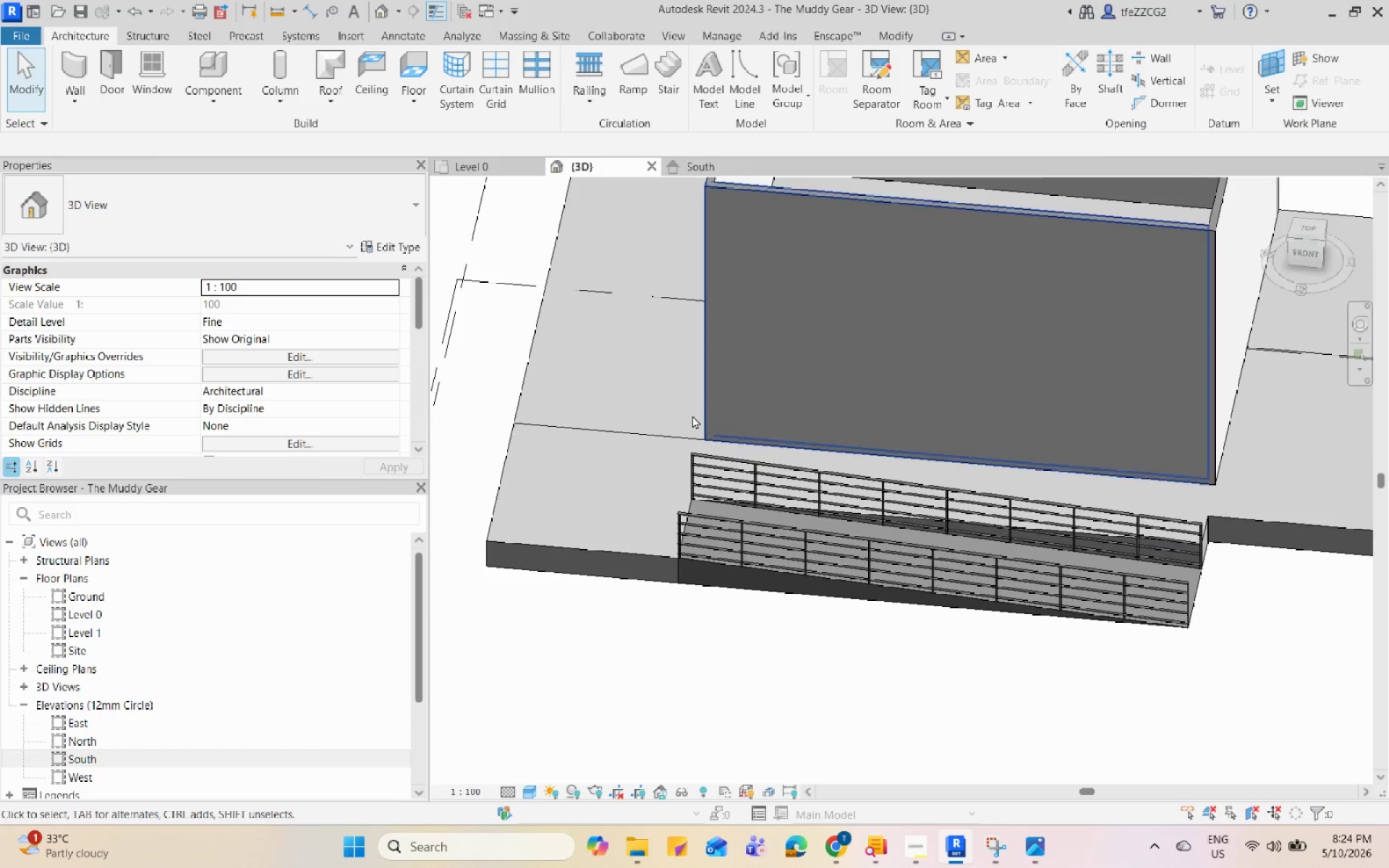 
scroll: coordinate [998, 520], scroll_direction: up, amount: 11.0
 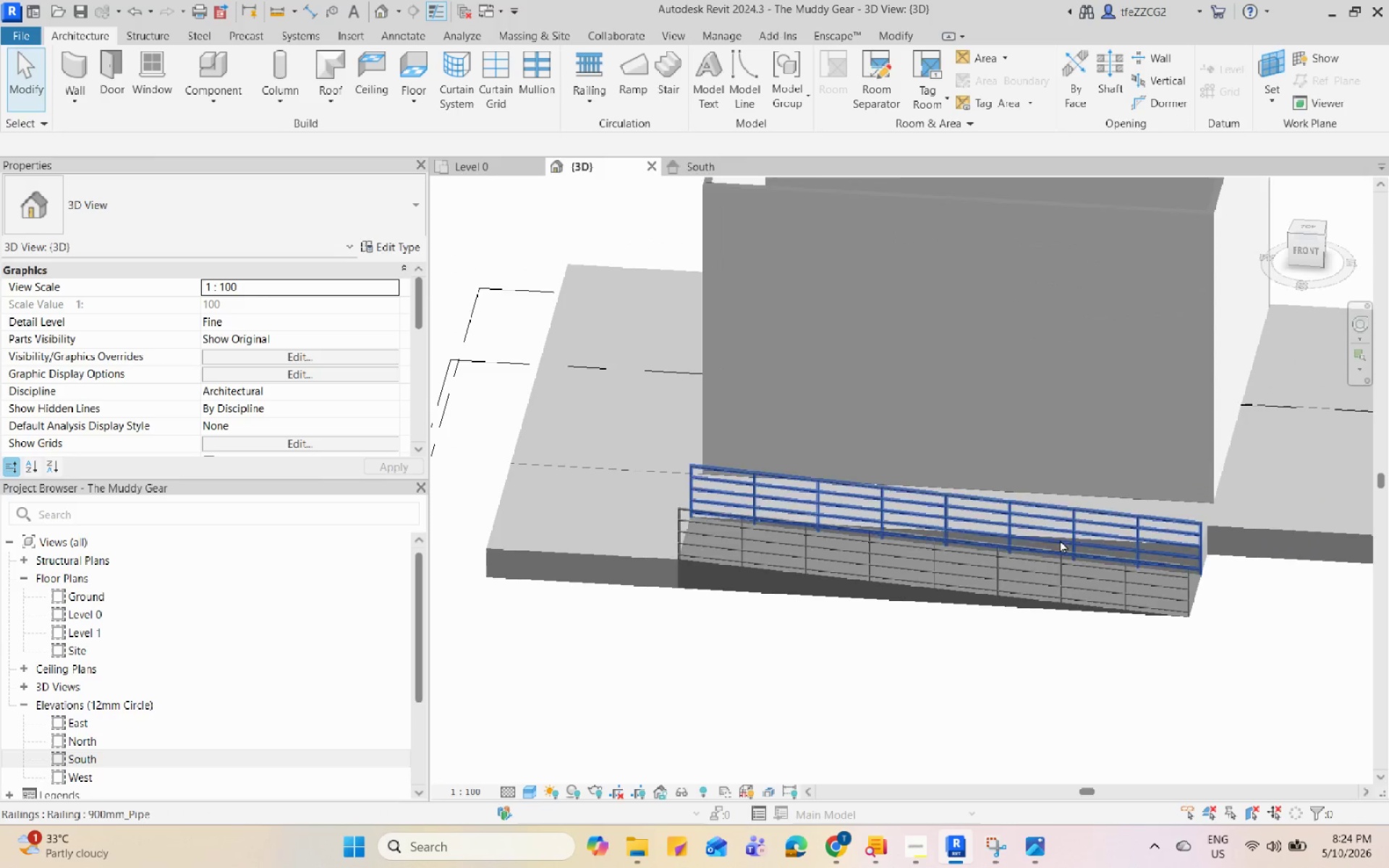 
hold_key(key=ShiftLeft, duration=0.64)
 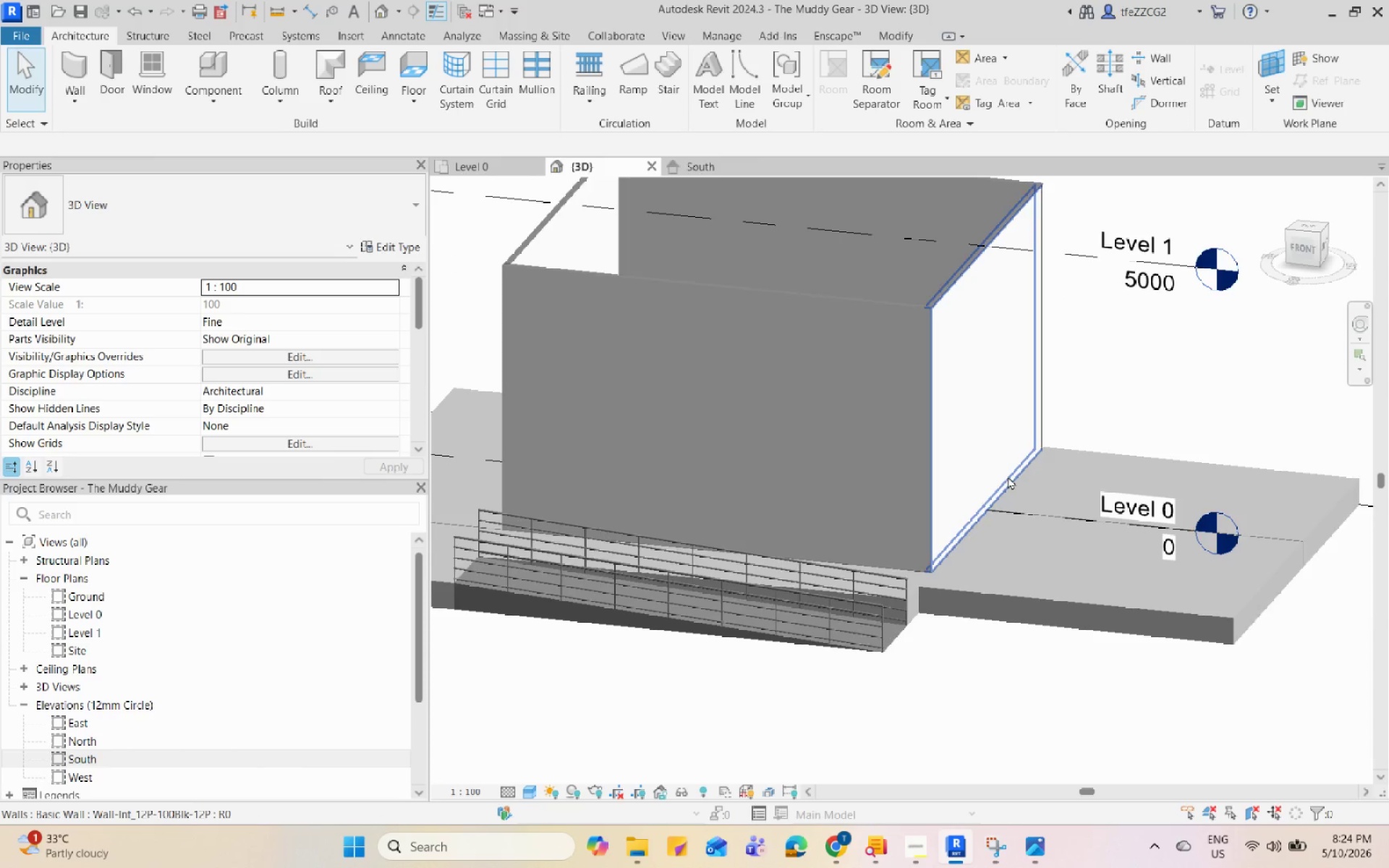 
scroll: coordinate [685, 412], scroll_direction: down, amount: 5.0
 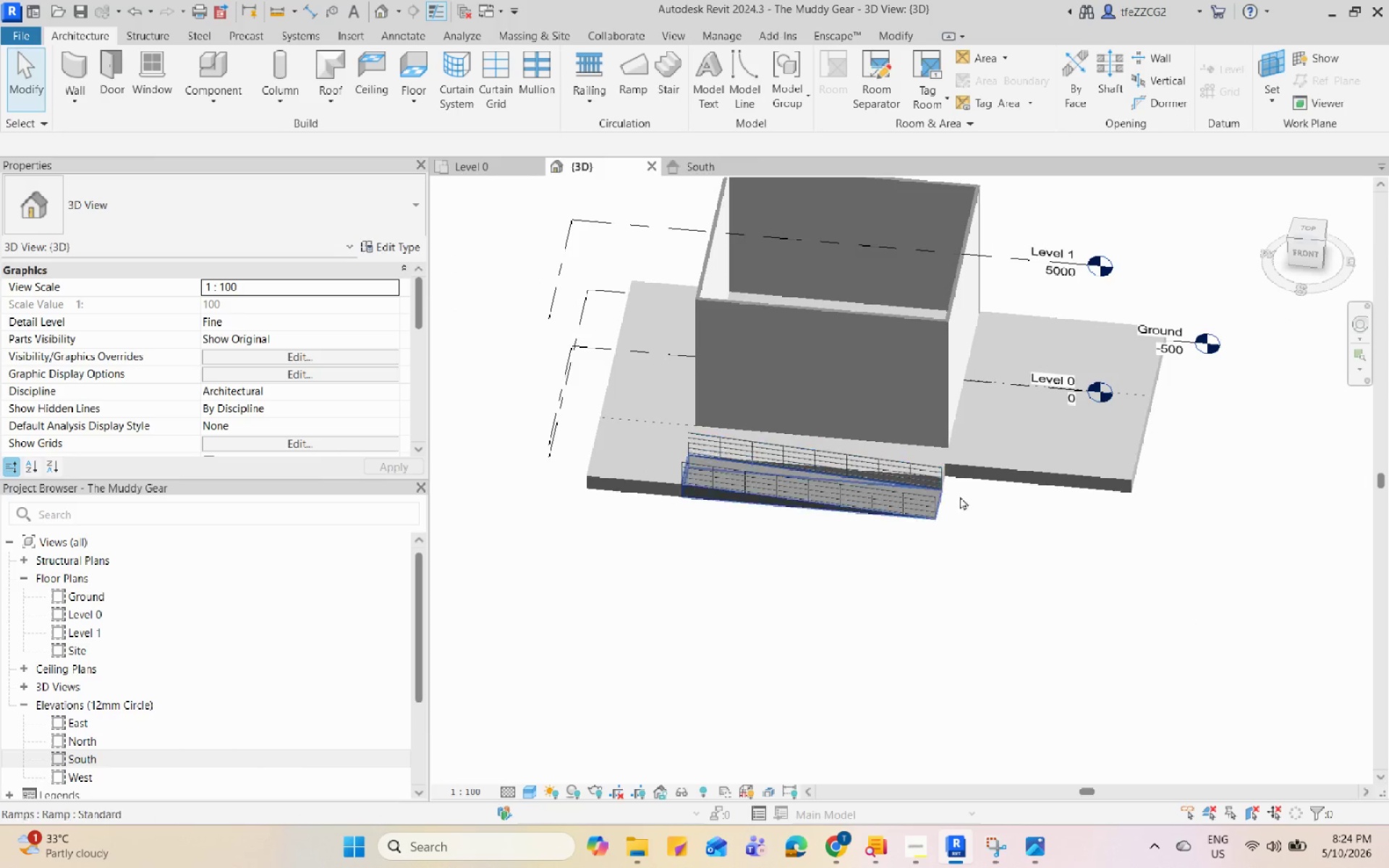 
scroll: coordinate [987, 336], scroll_direction: up, amount: 6.0
 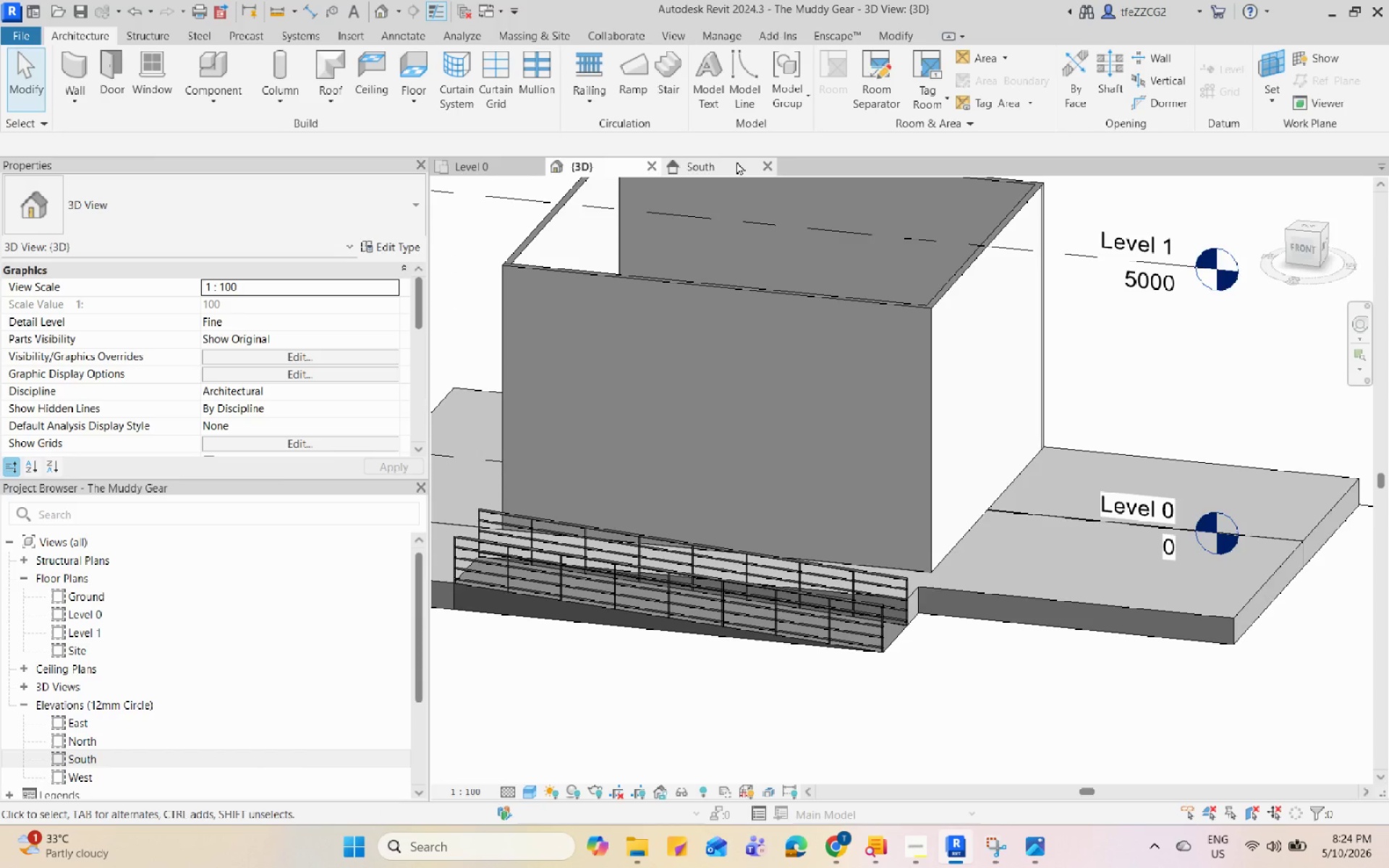 
scroll: coordinate [944, 685], scroll_direction: down, amount: 6.0
 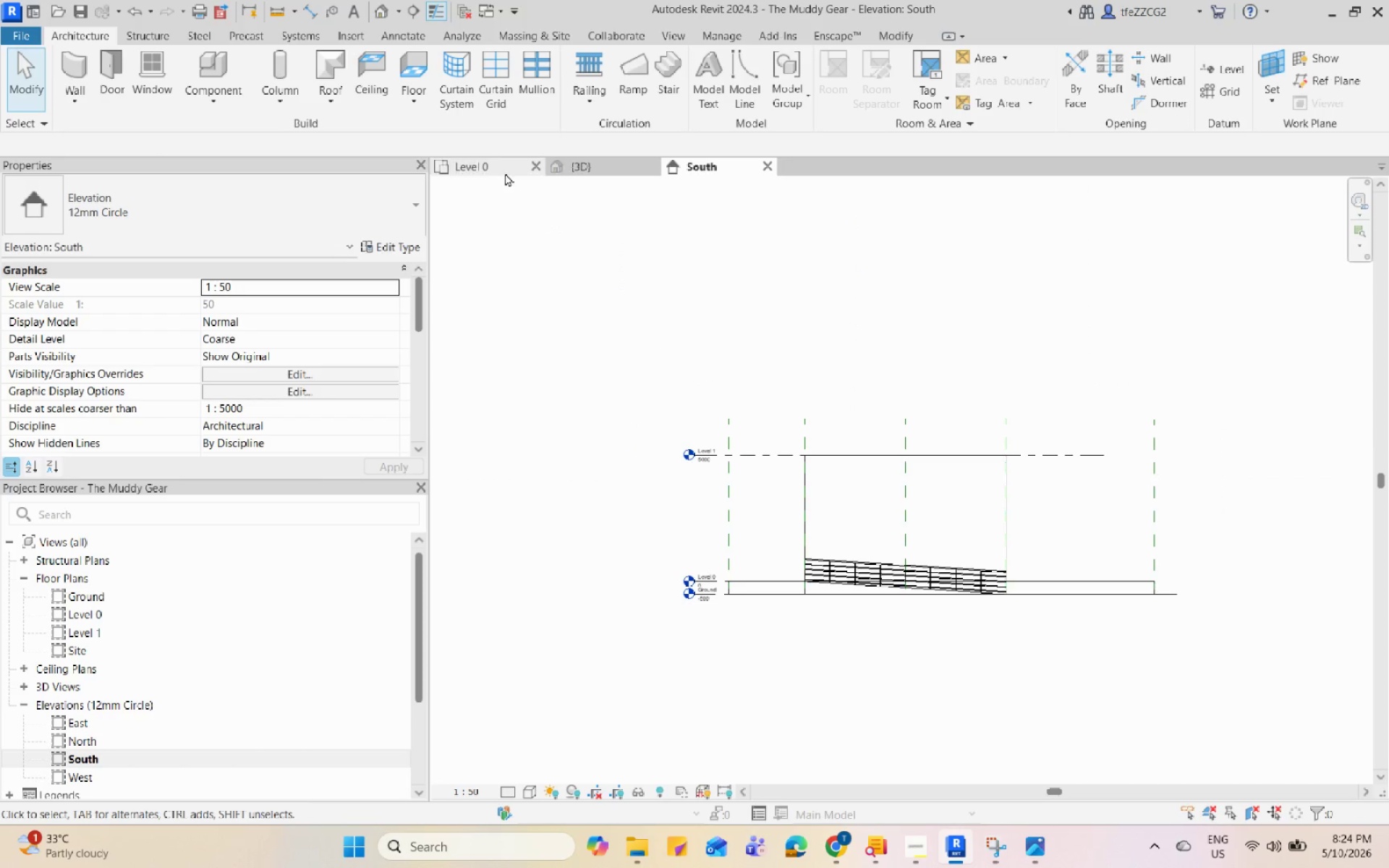 
left_click([494, 166])
 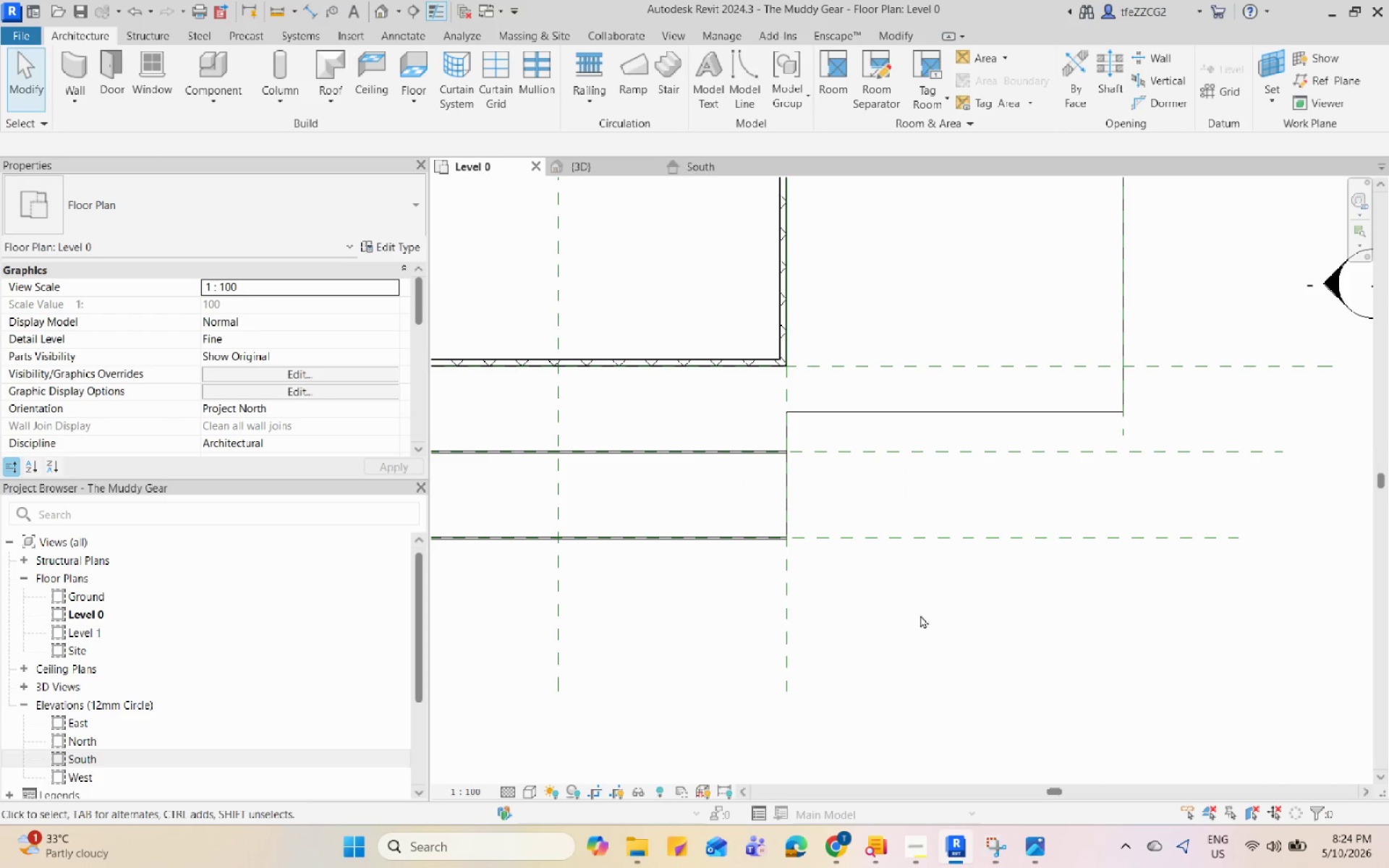 
left_click([849, 318])
 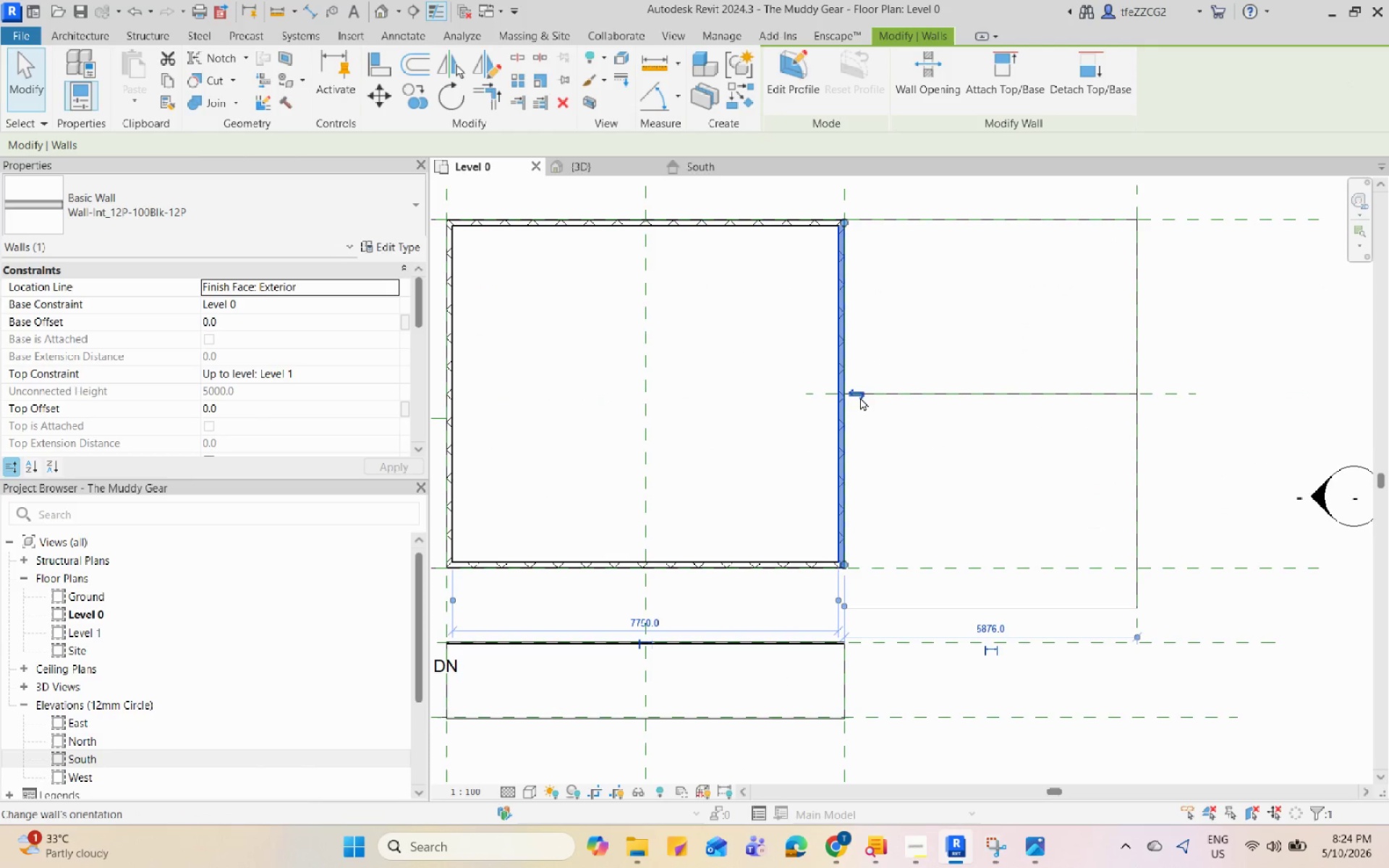 
scroll: coordinate [872, 352], scroll_direction: down, amount: 1.0
 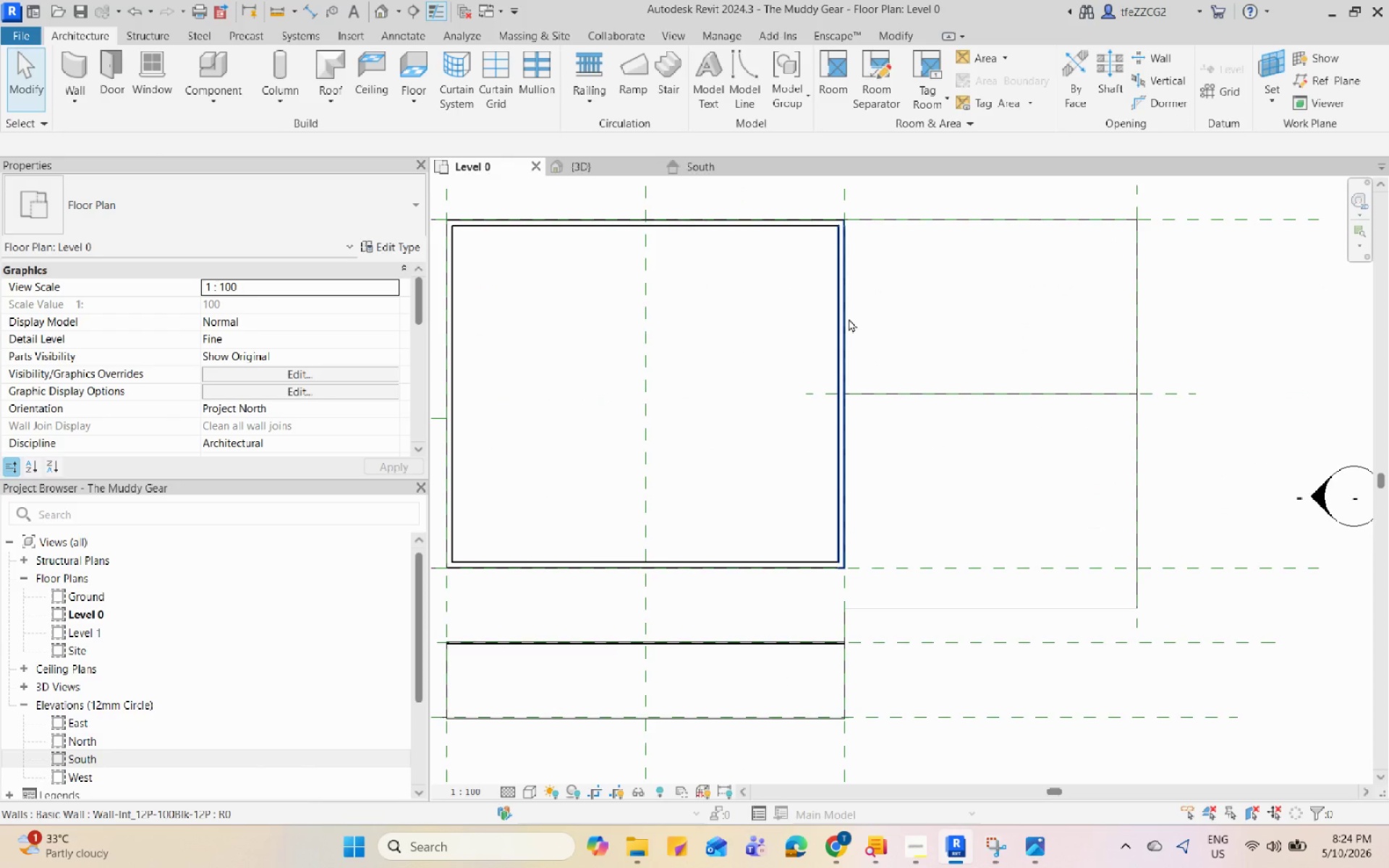 
type(CS)
 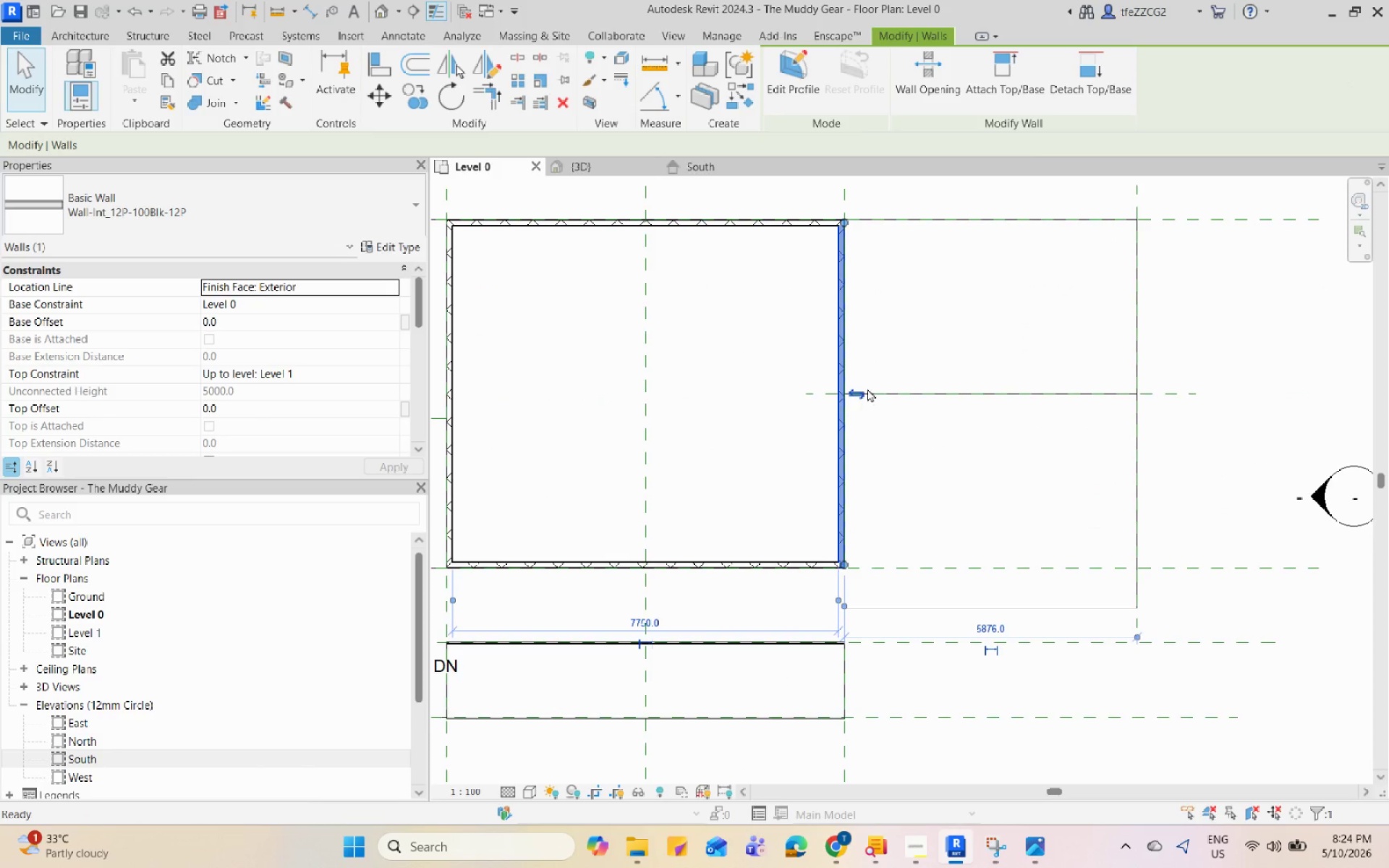 
scroll: coordinate [864, 388], scroll_direction: up, amount: 8.0
 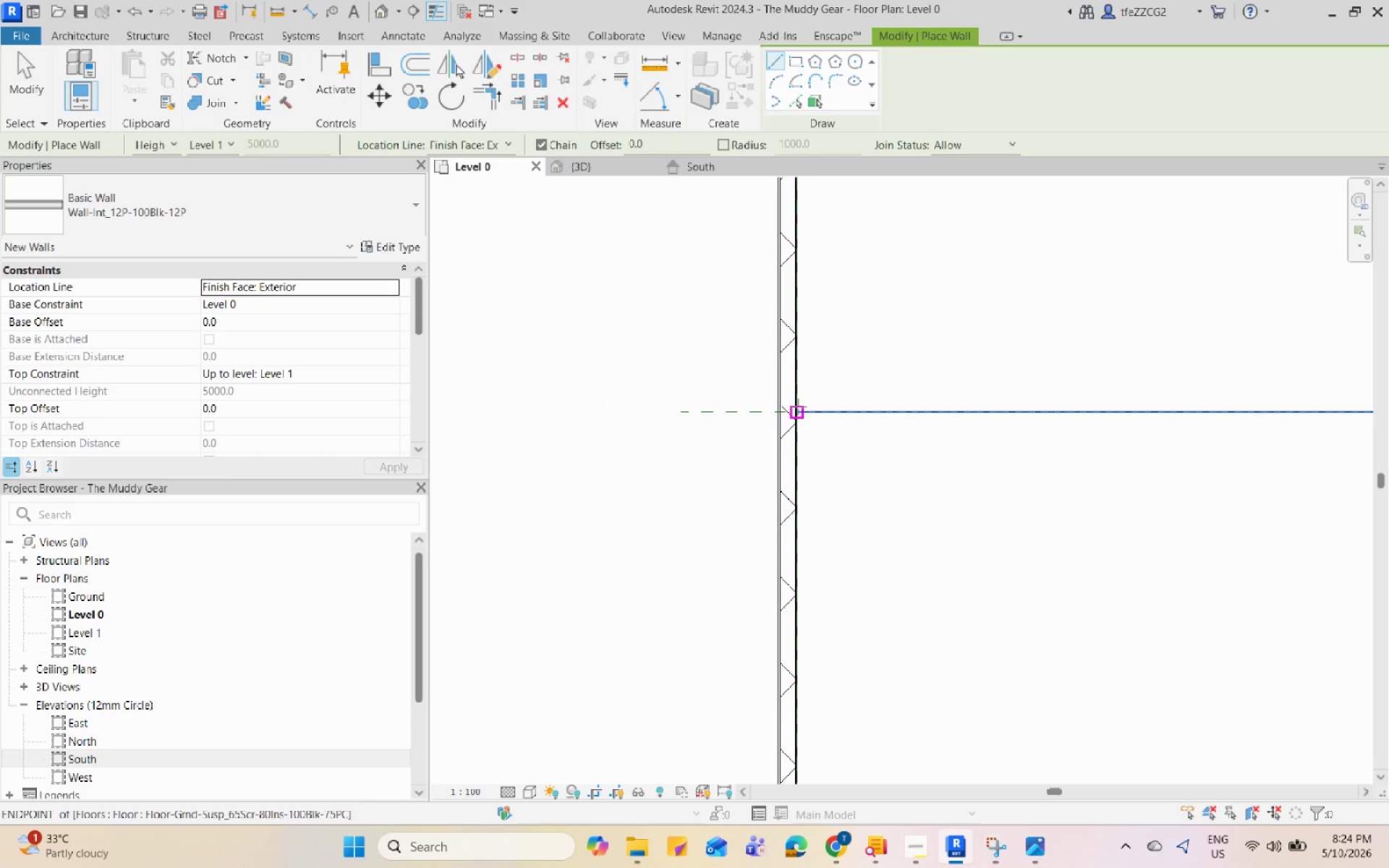 
scroll: coordinate [905, 340], scroll_direction: down, amount: 11.0
 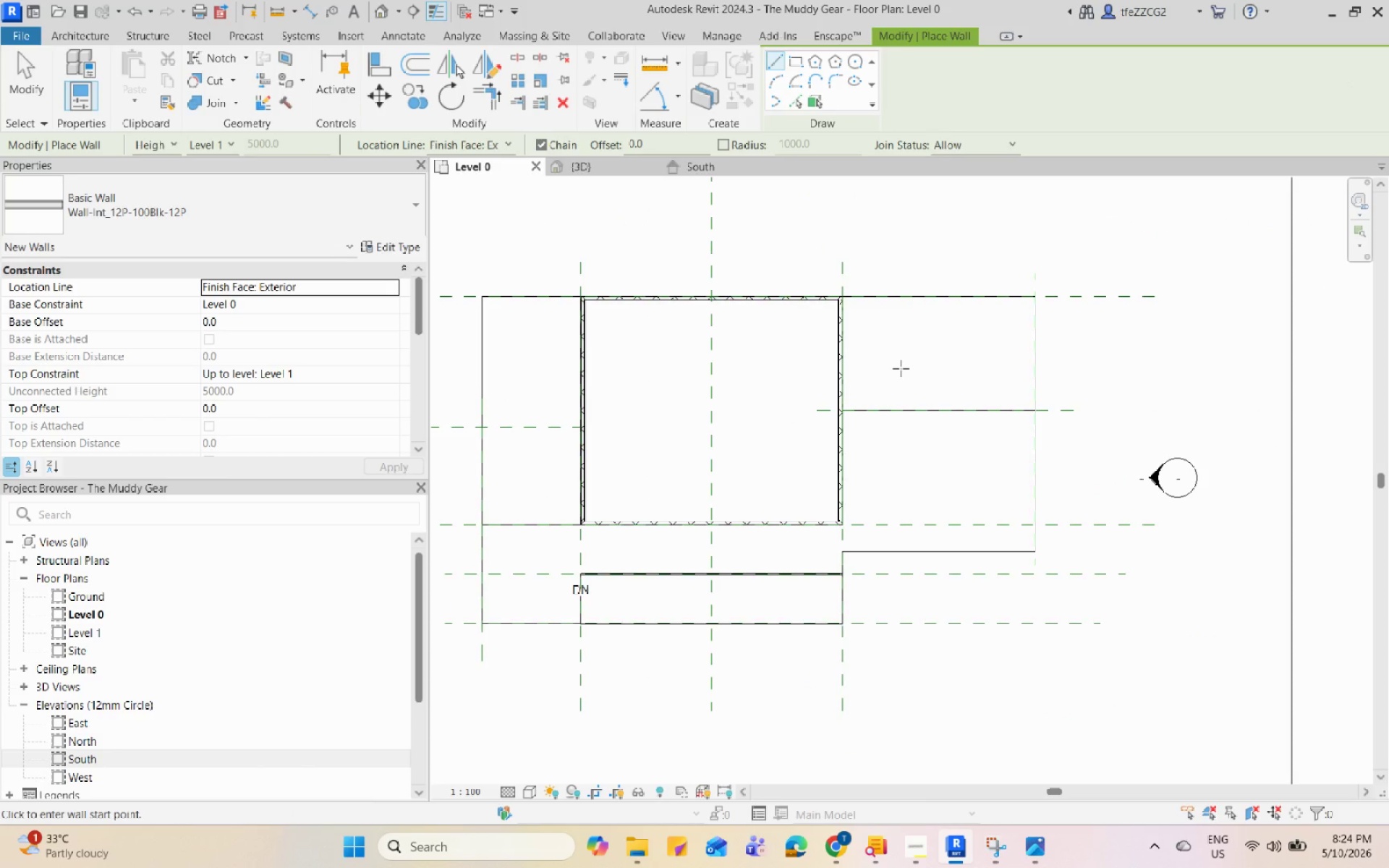 
scroll: coordinate [824, 571], scroll_direction: up, amount: 15.0
 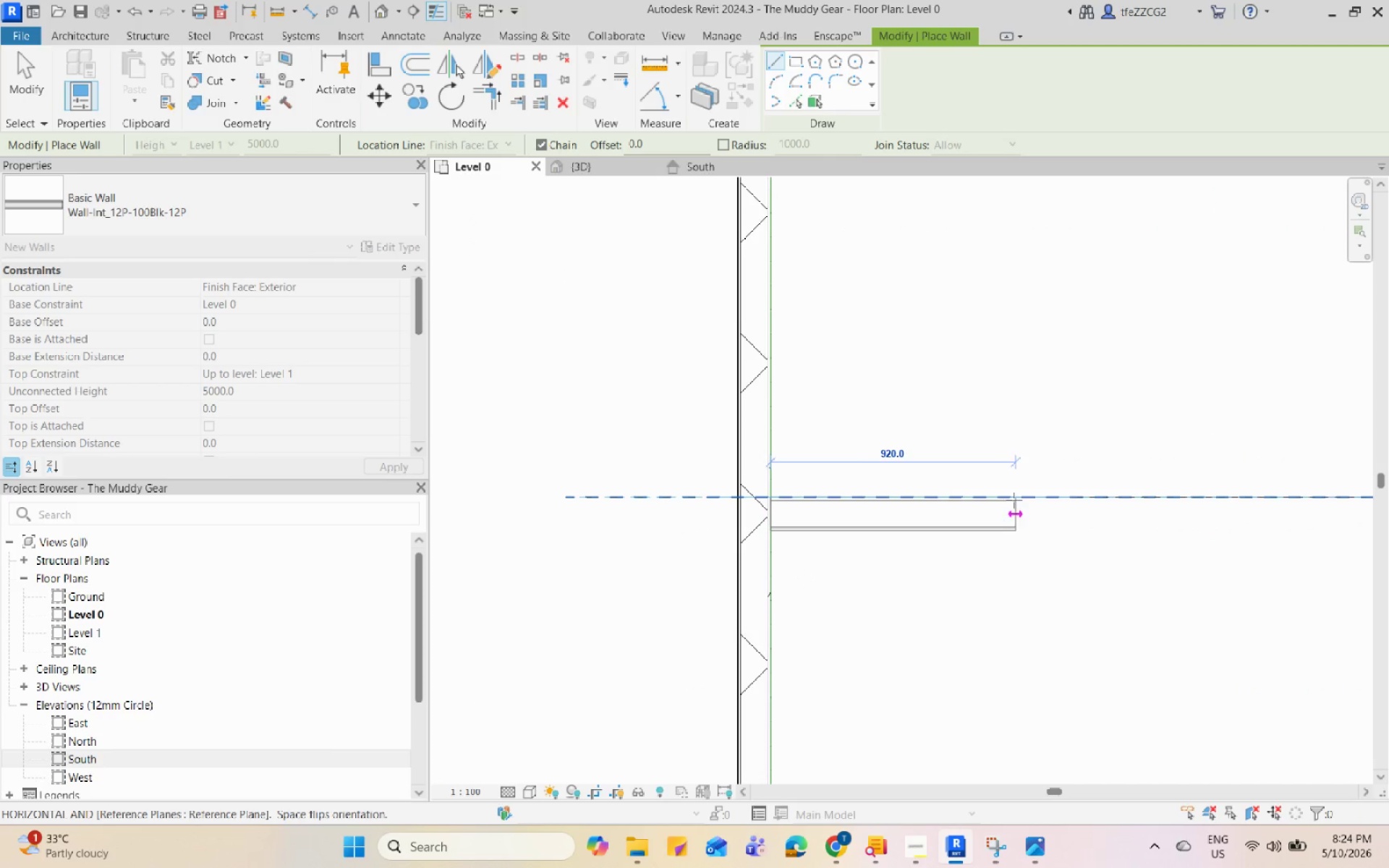 
key(Space)
 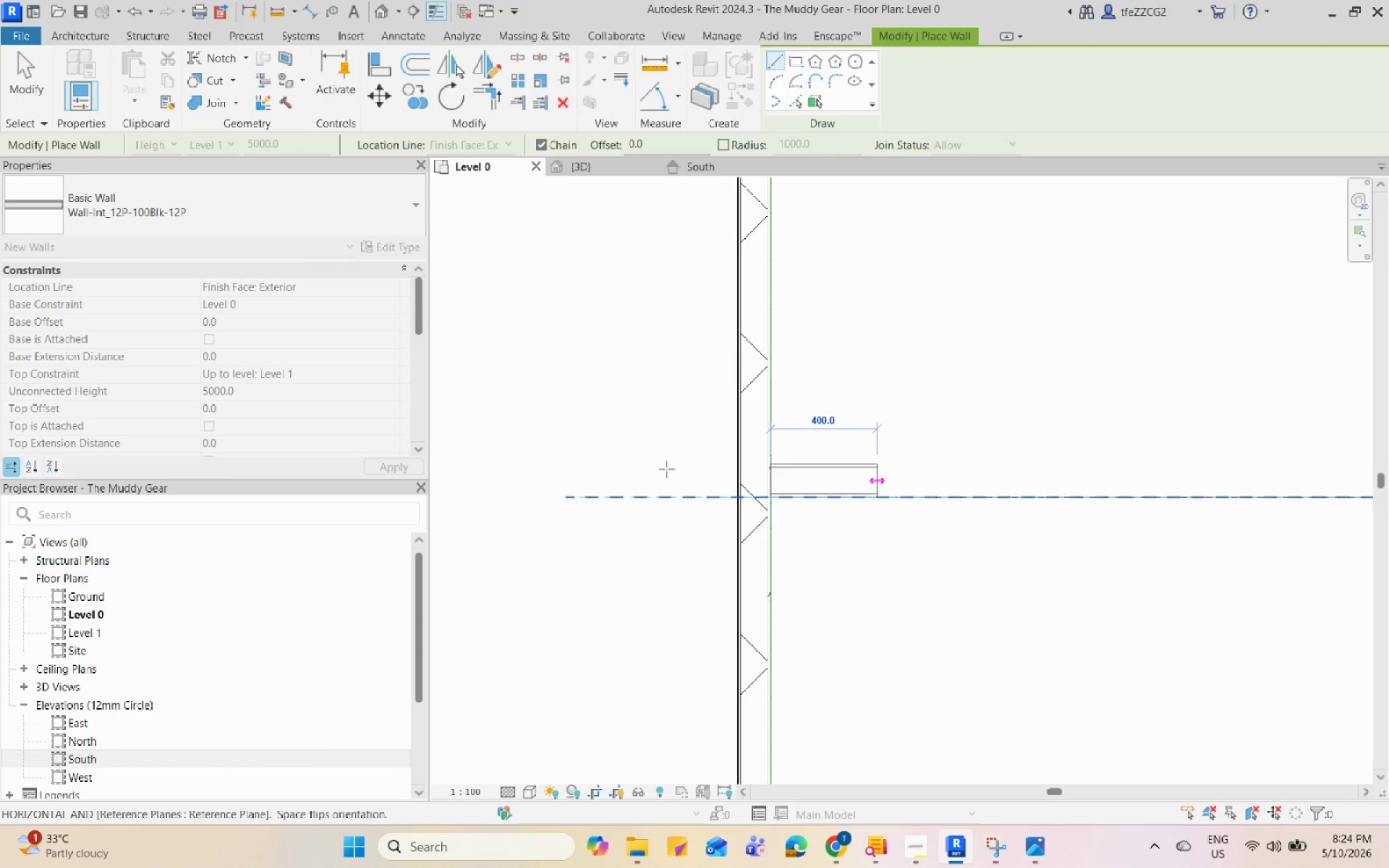 
scroll: coordinate [982, 465], scroll_direction: down, amount: 7.0
 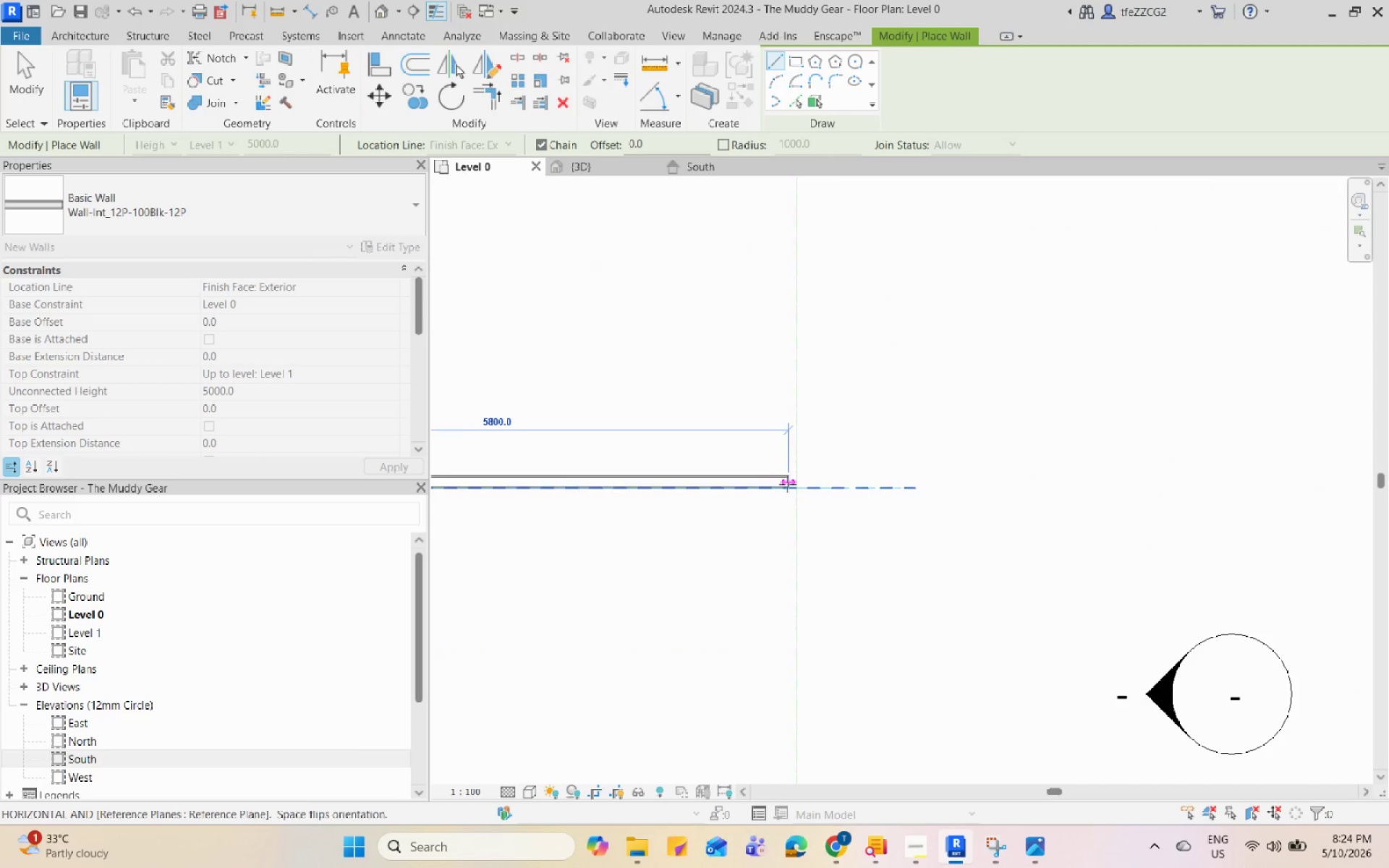 
left_click([789, 485])
 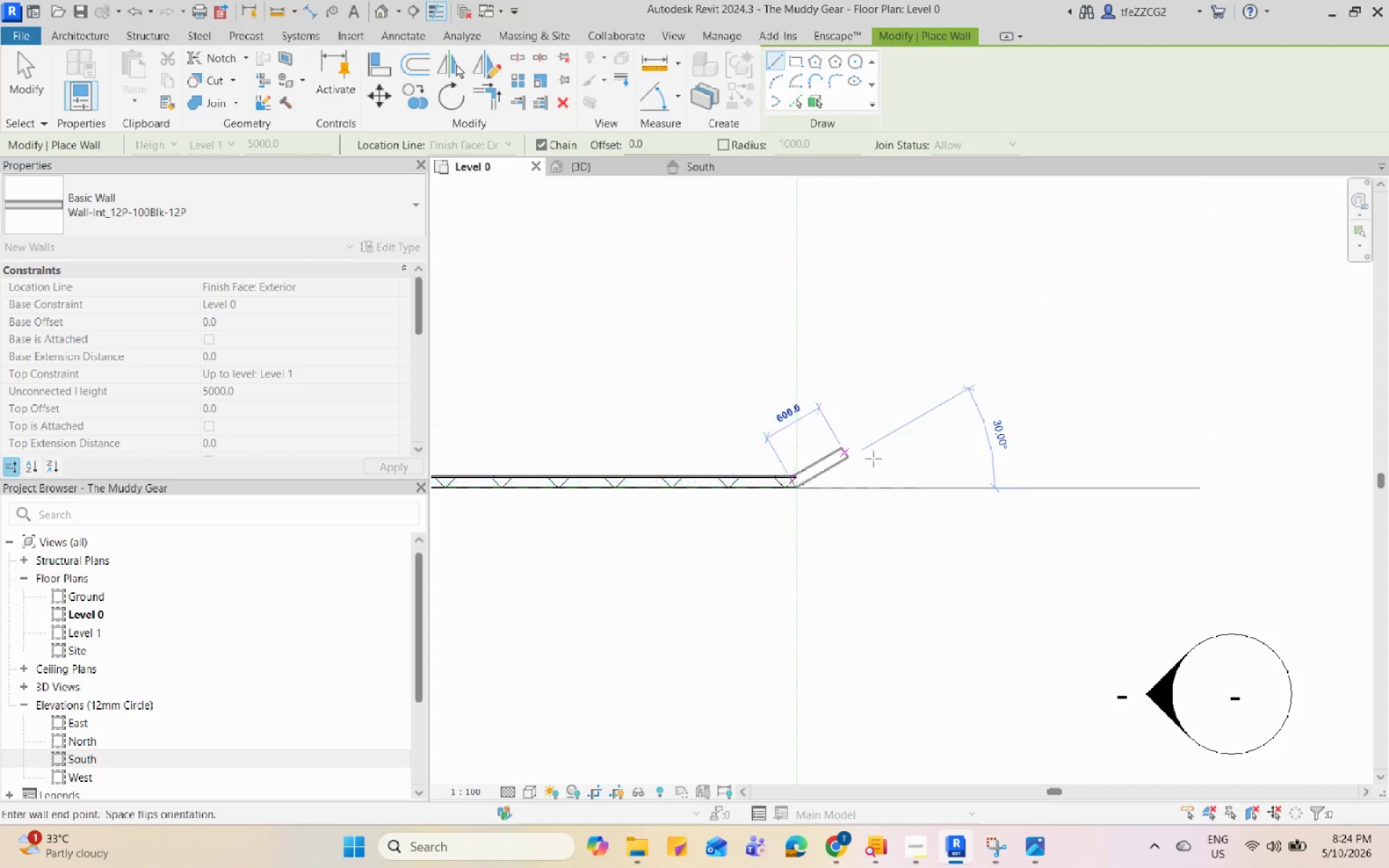 
scroll: coordinate [882, 381], scroll_direction: up, amount: 3.0
 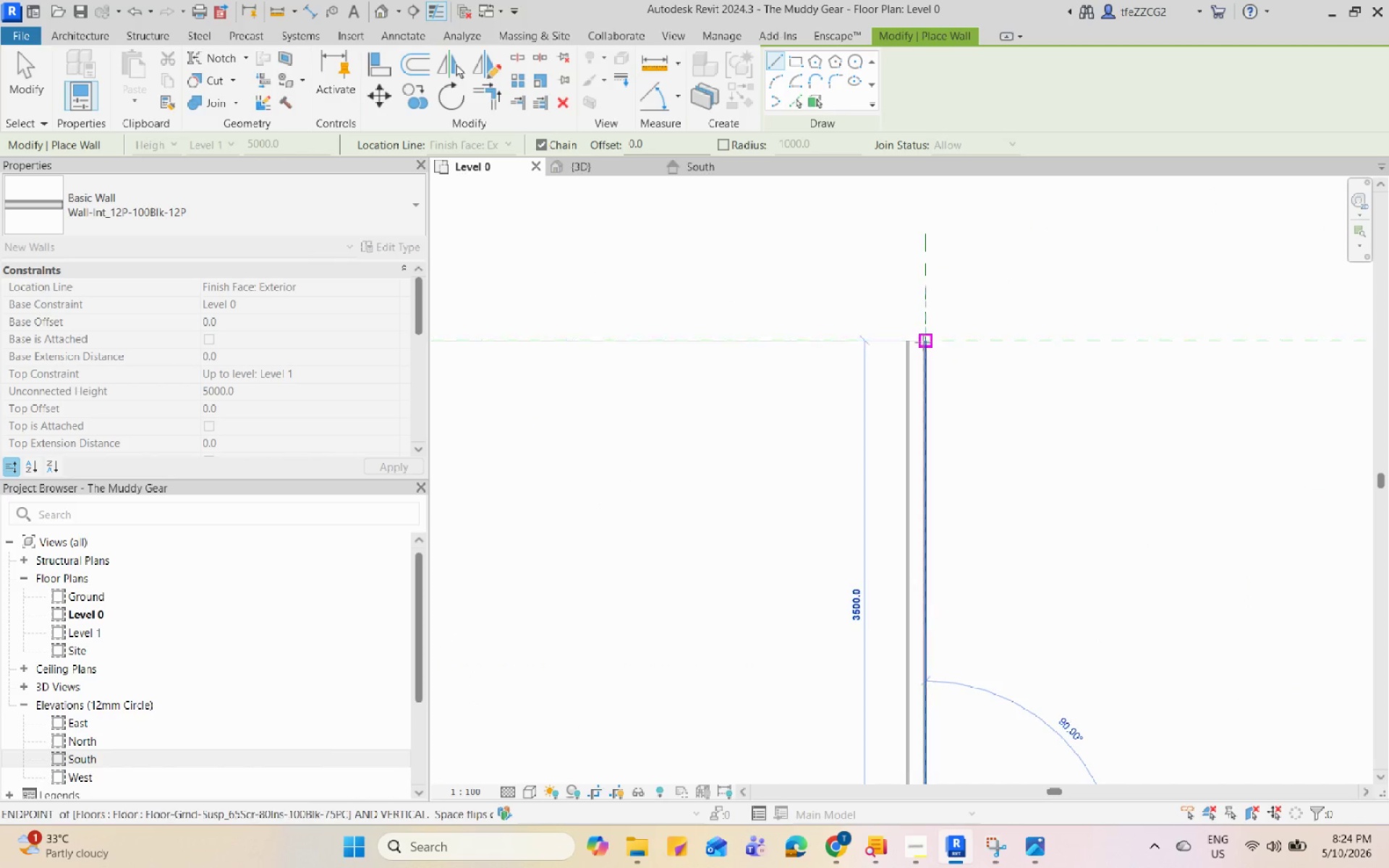 
left_click([923, 342])
 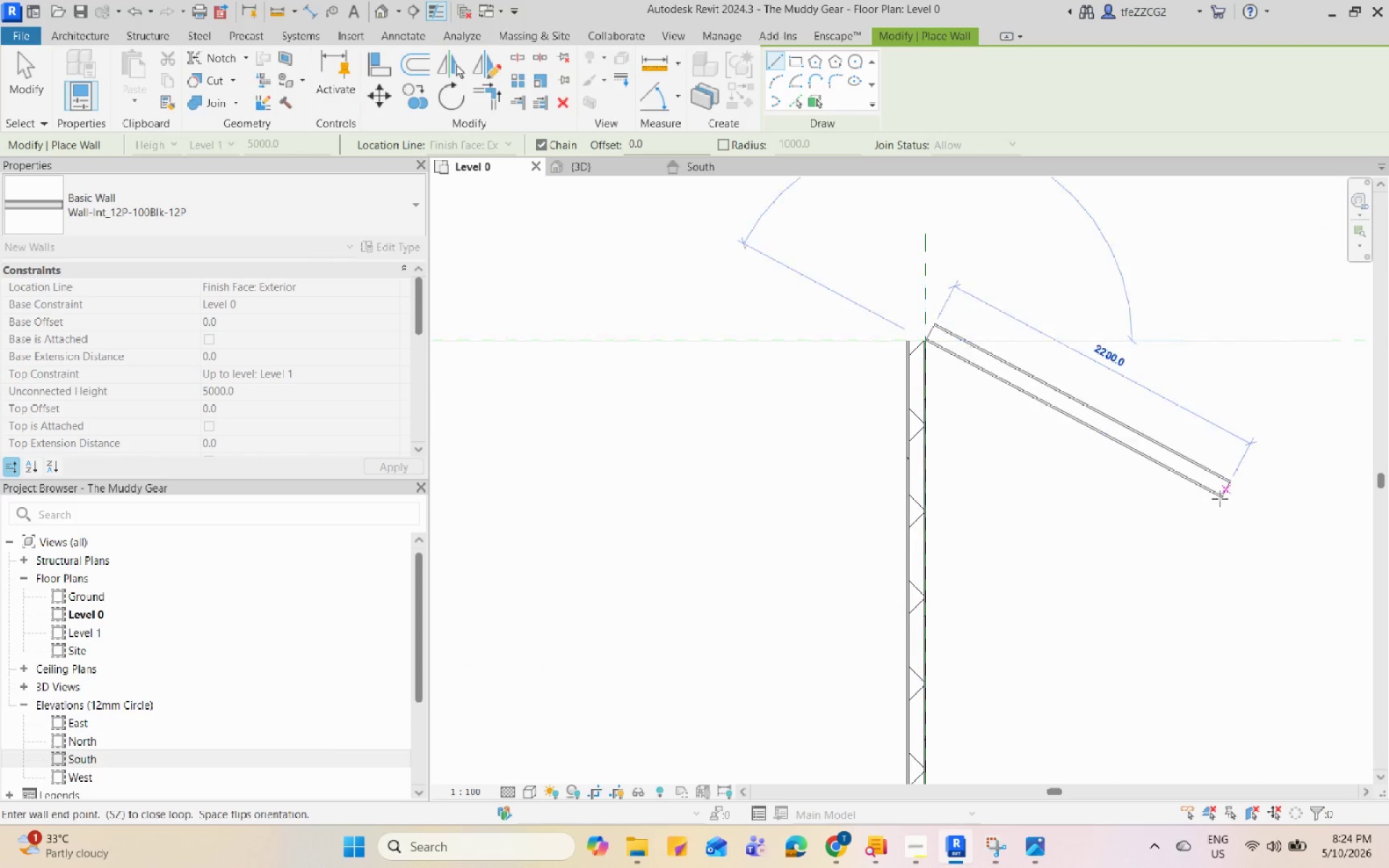 
scroll: coordinate [684, 443], scroll_direction: down, amount: 1.0
 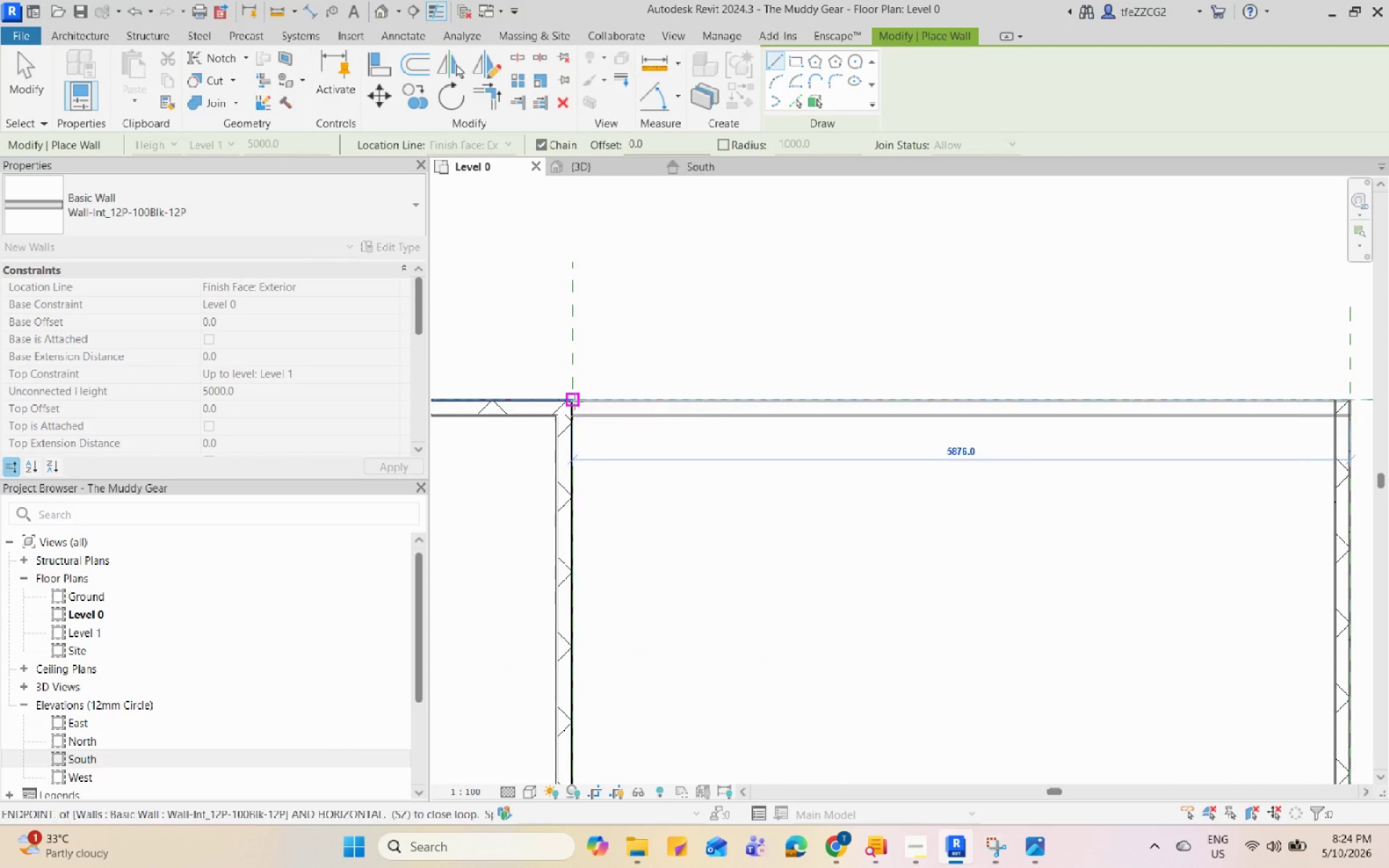 
left_click([572, 401])
 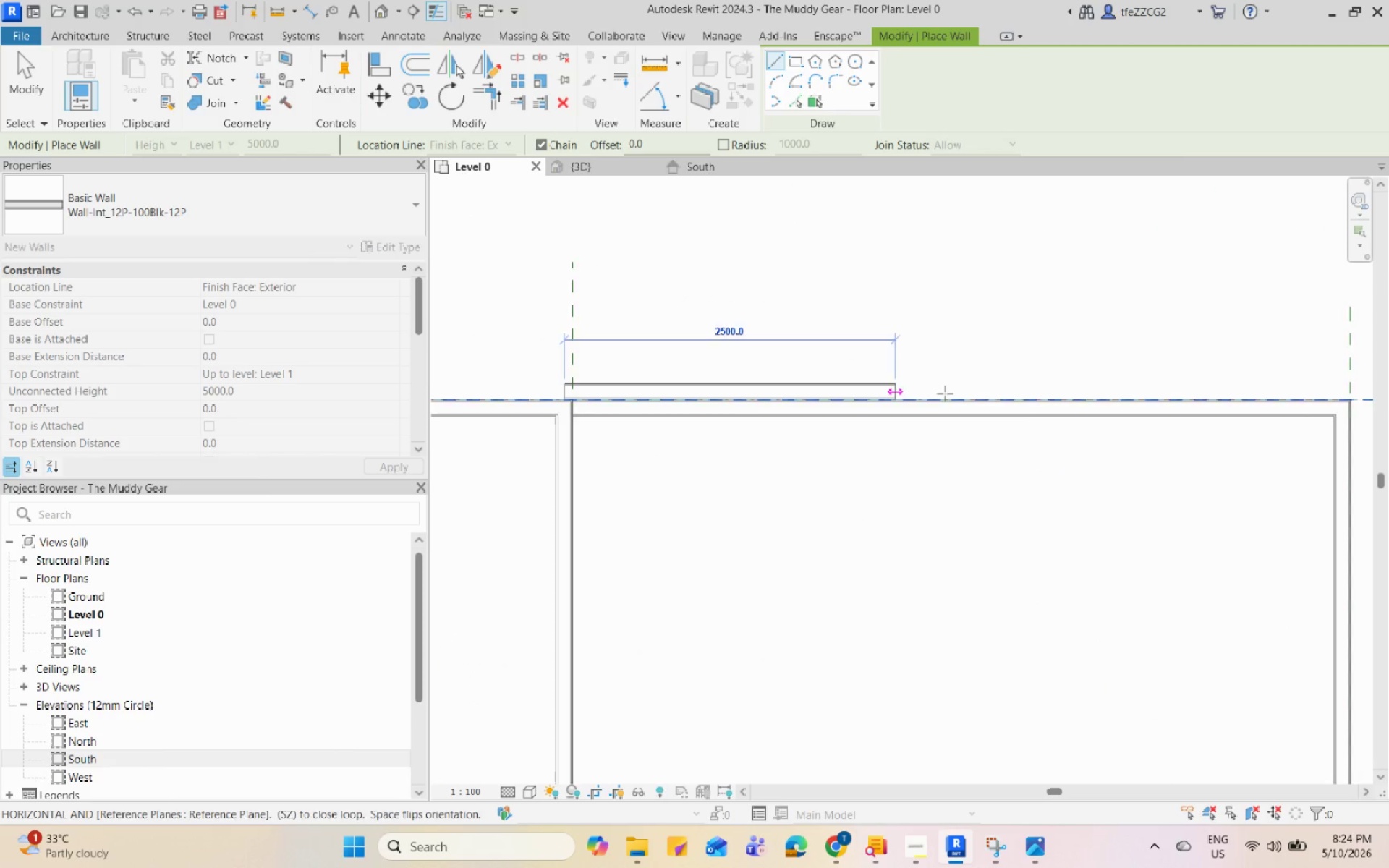 
key(Escape)
 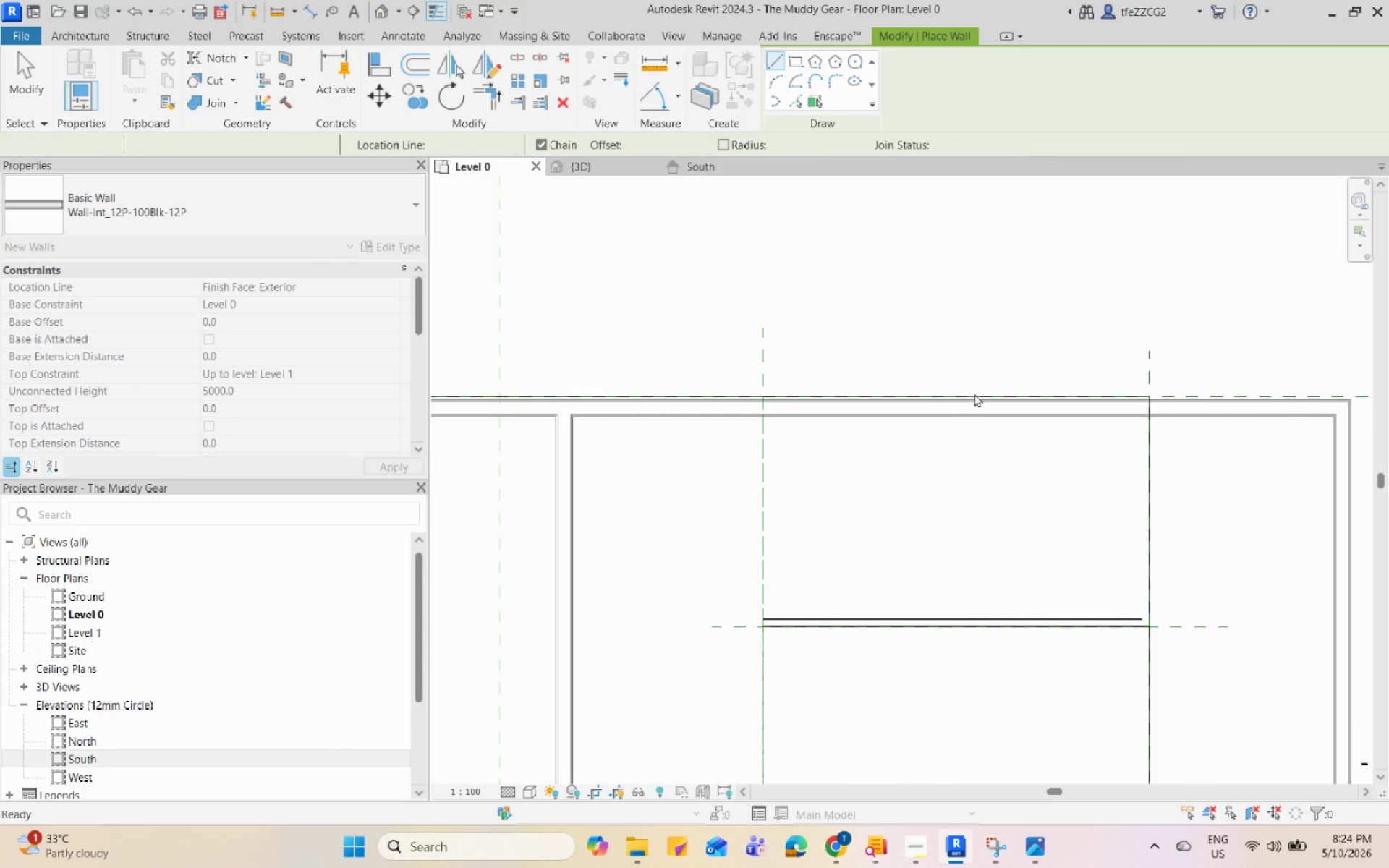 
key(Escape)
 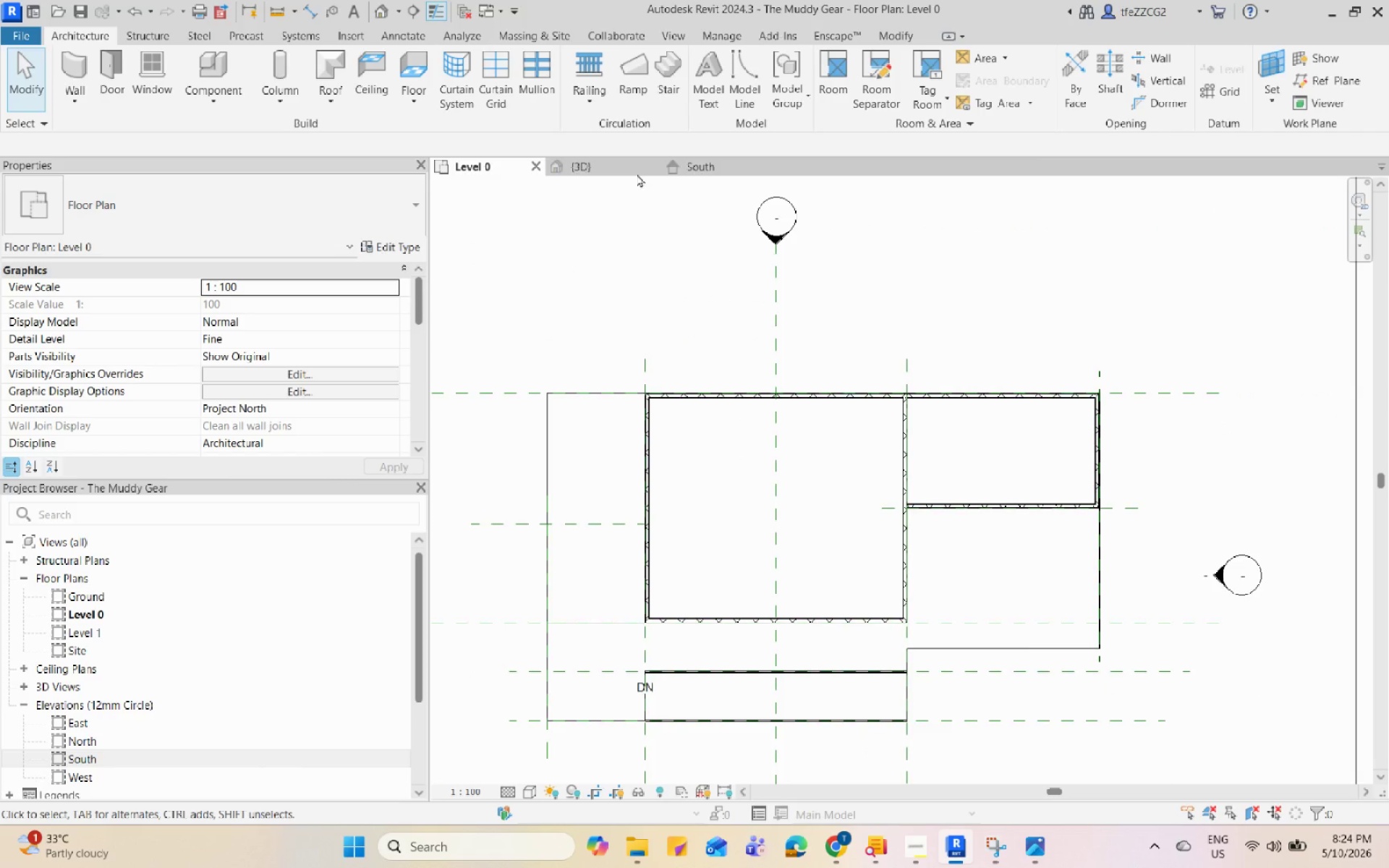 
scroll: coordinate [1016, 393], scroll_direction: down, amount: 15.0
 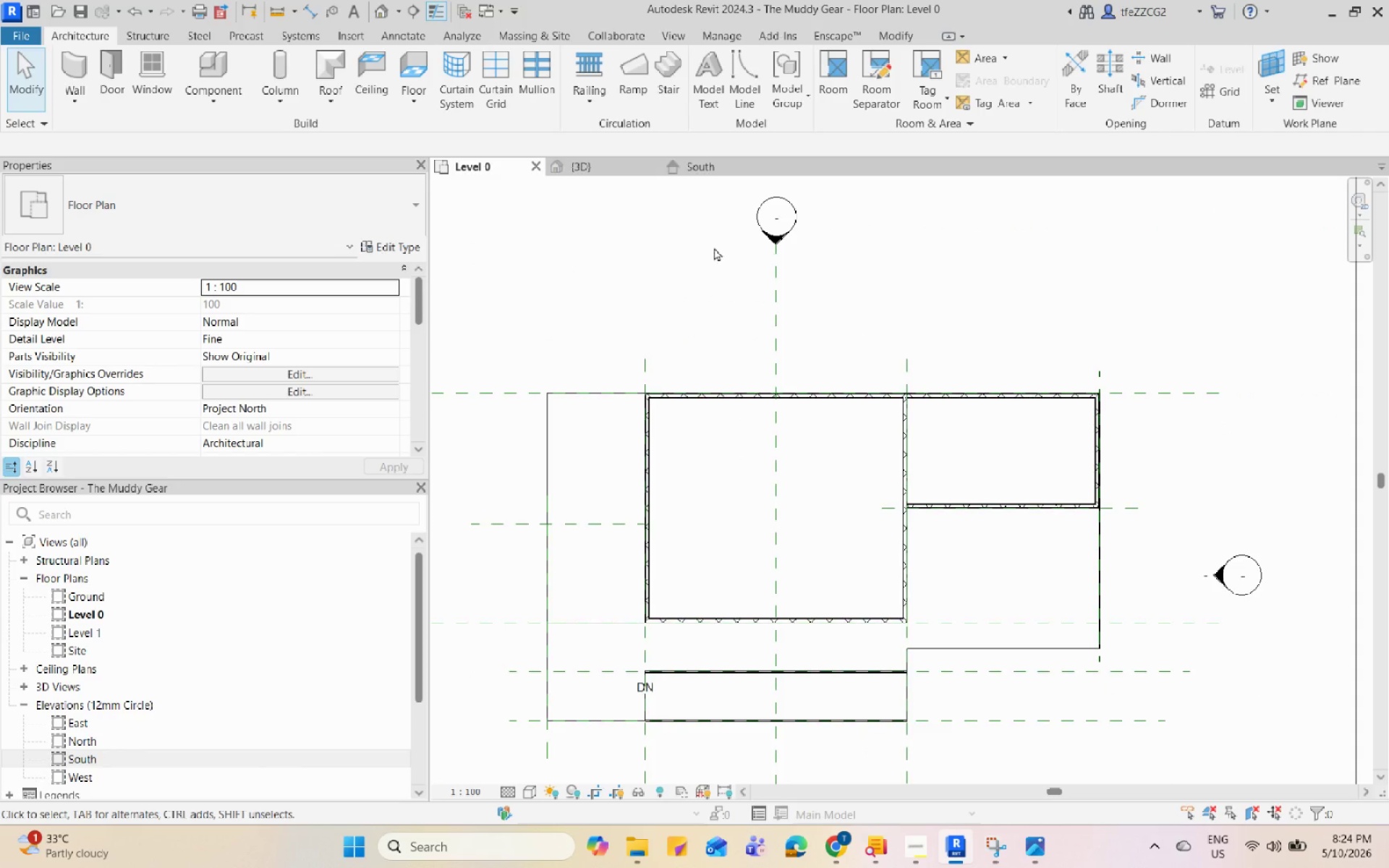 
left_click([719, 172])
 